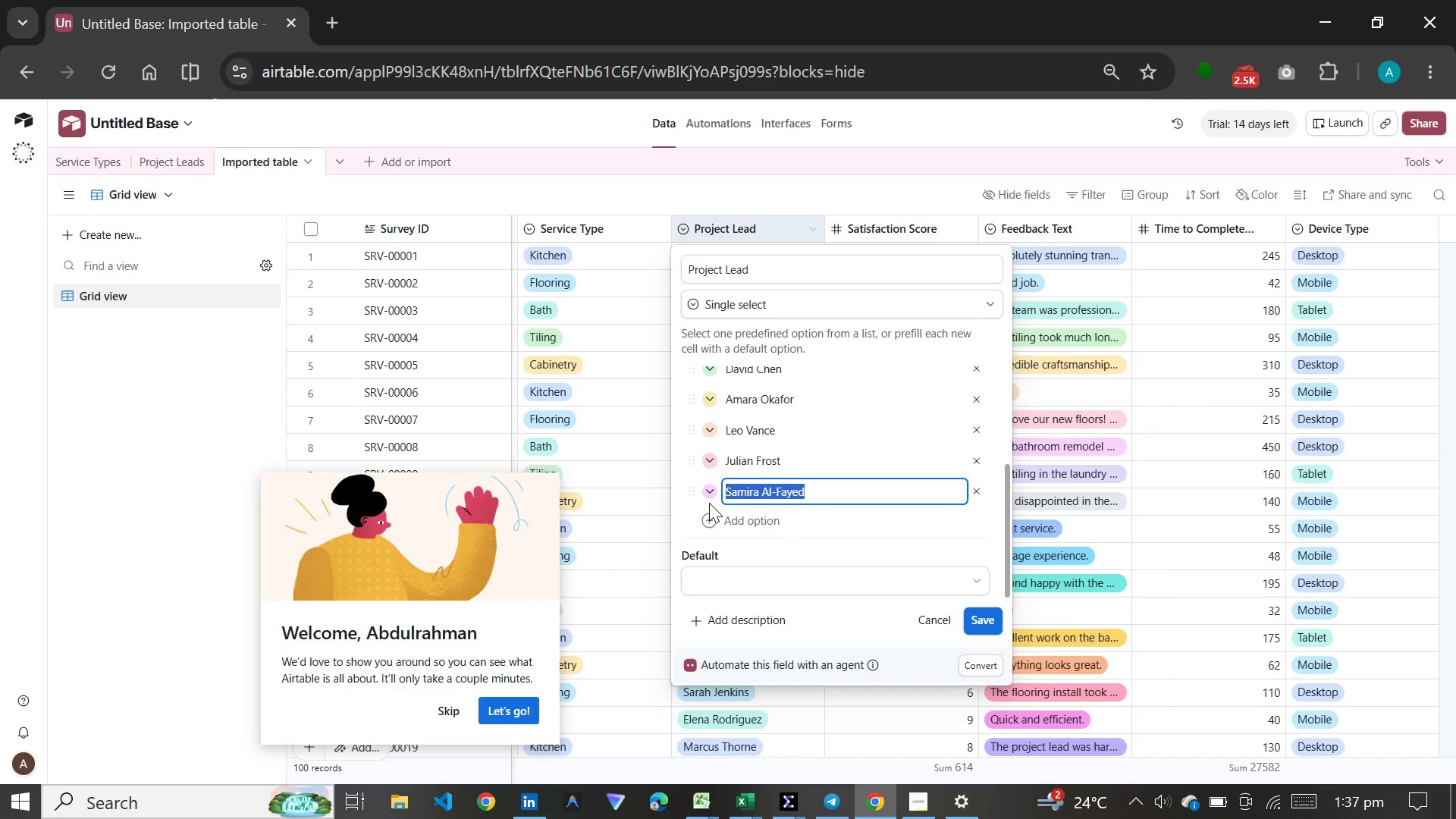 
key(Control+C)
 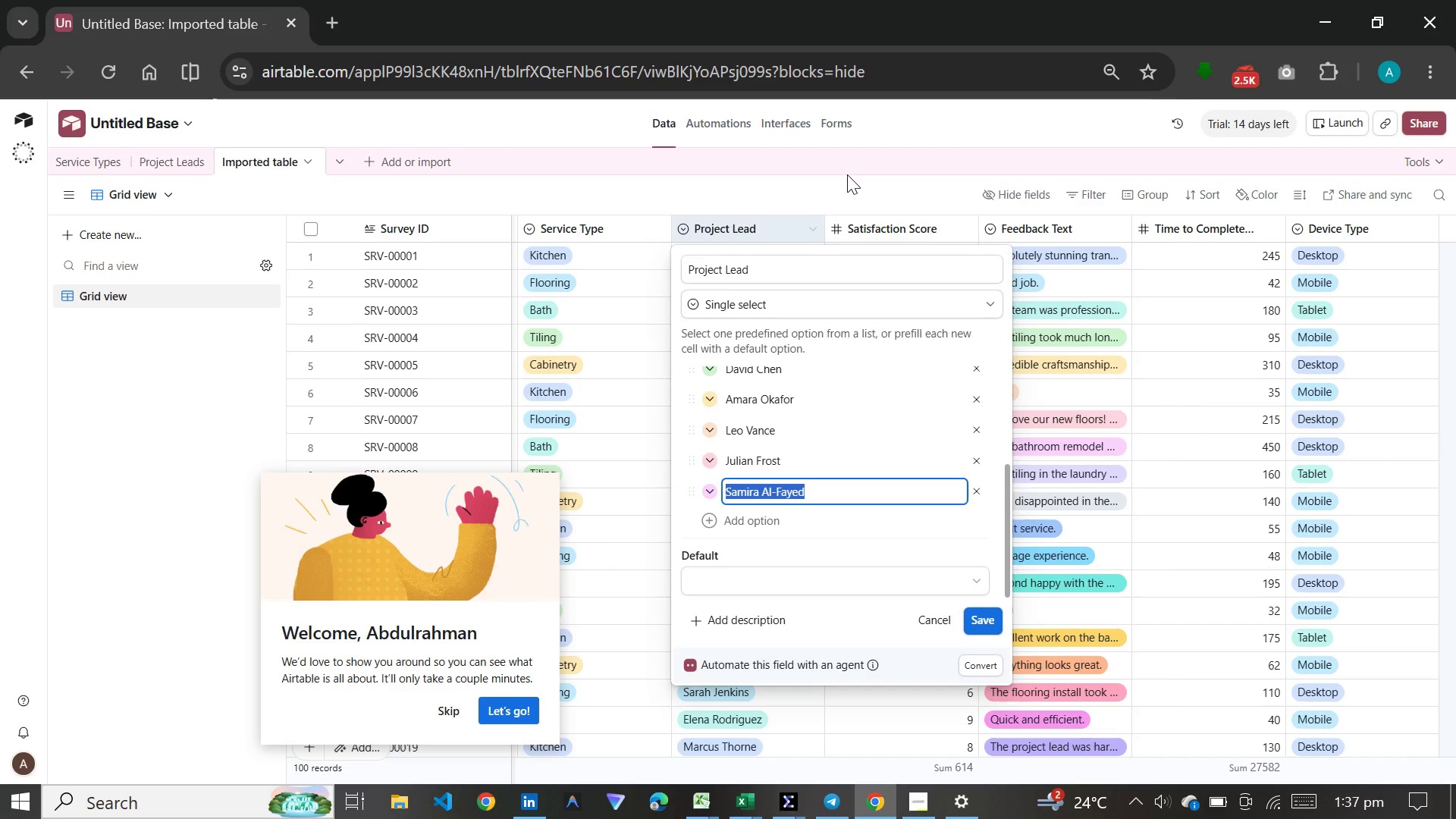 
left_click([839, 195])
 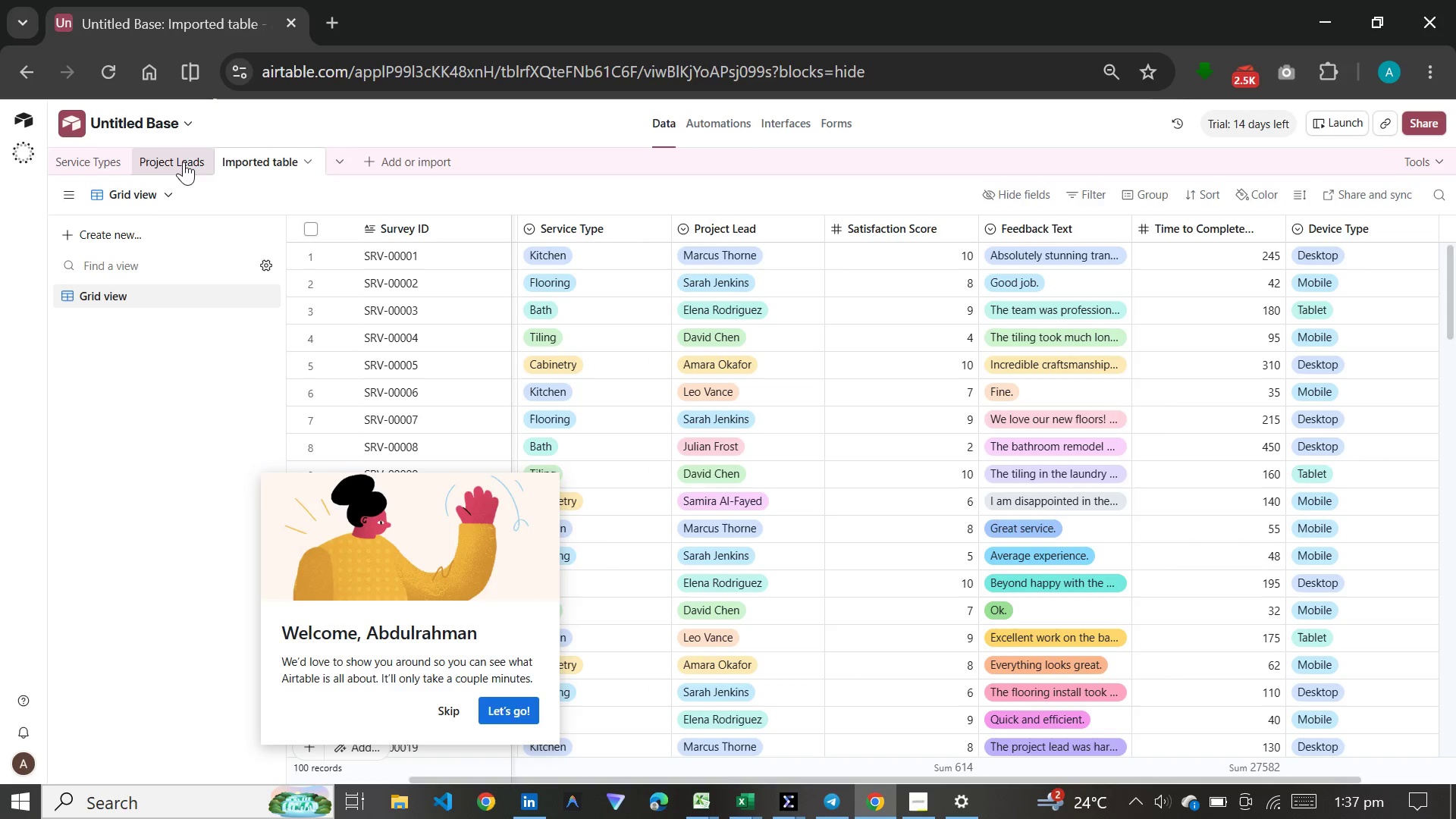 
left_click([184, 158])
 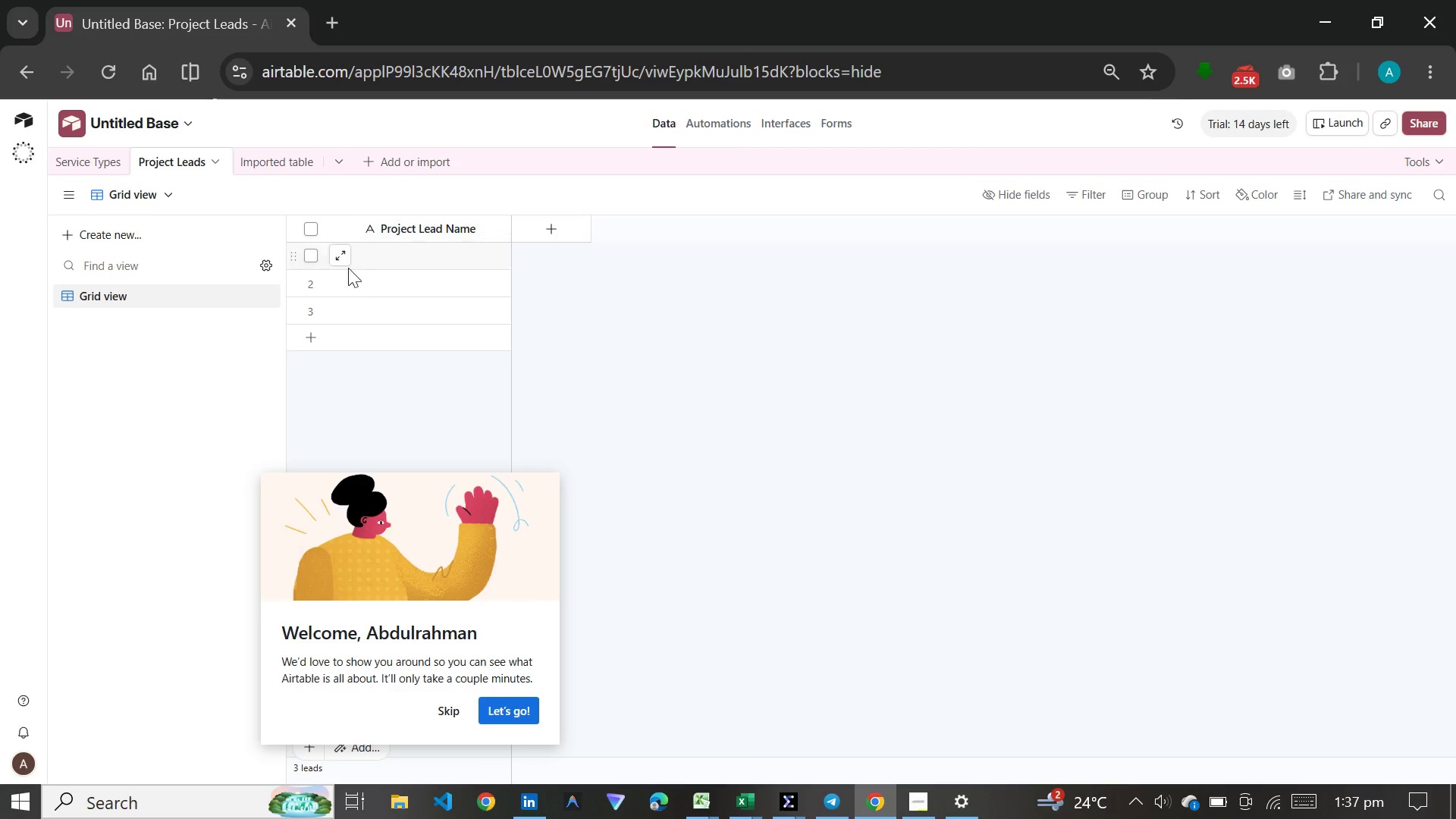 
left_click([356, 313])
 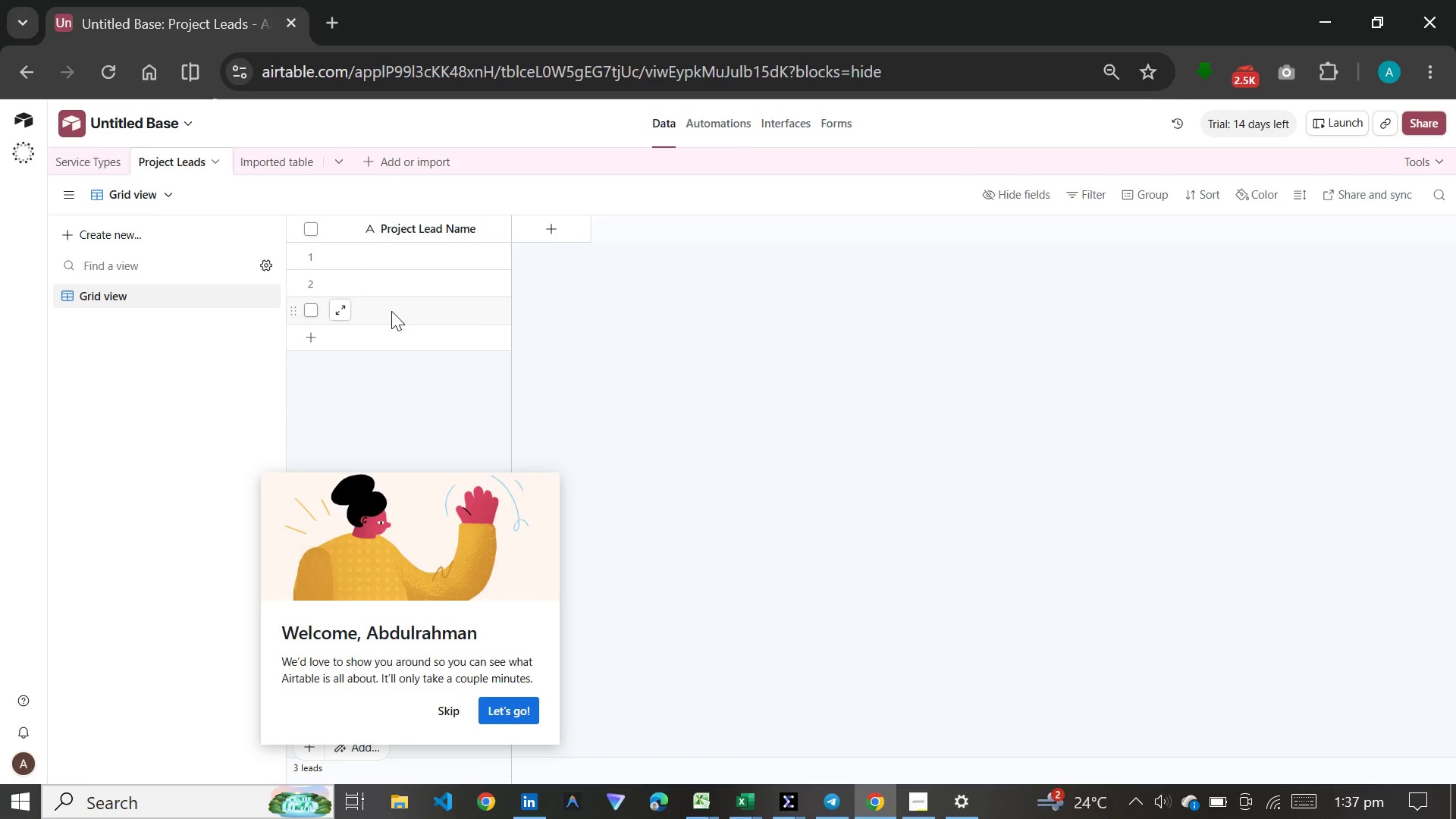 
left_click([391, 311])
 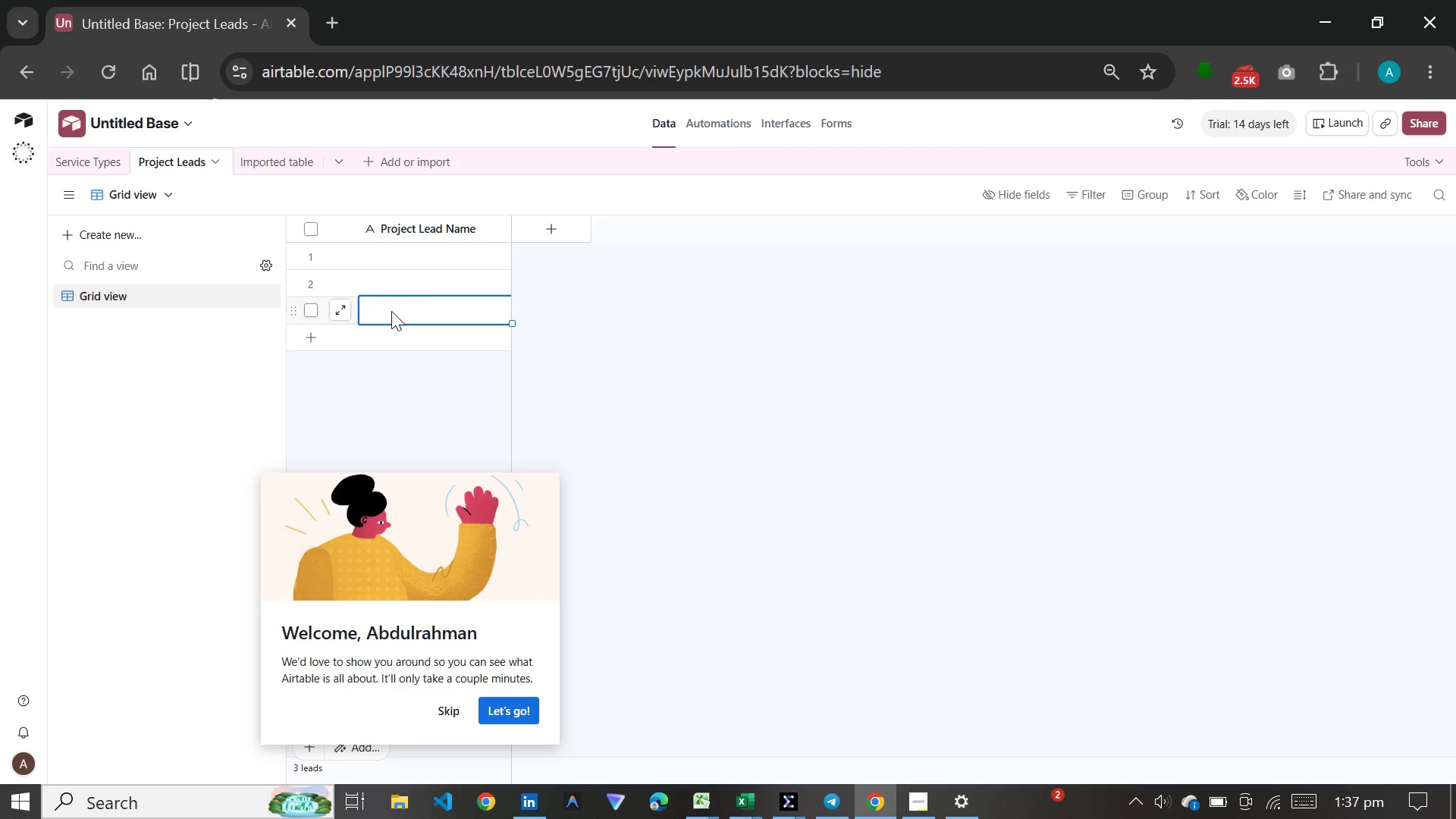 
key(Shift+Enter)
 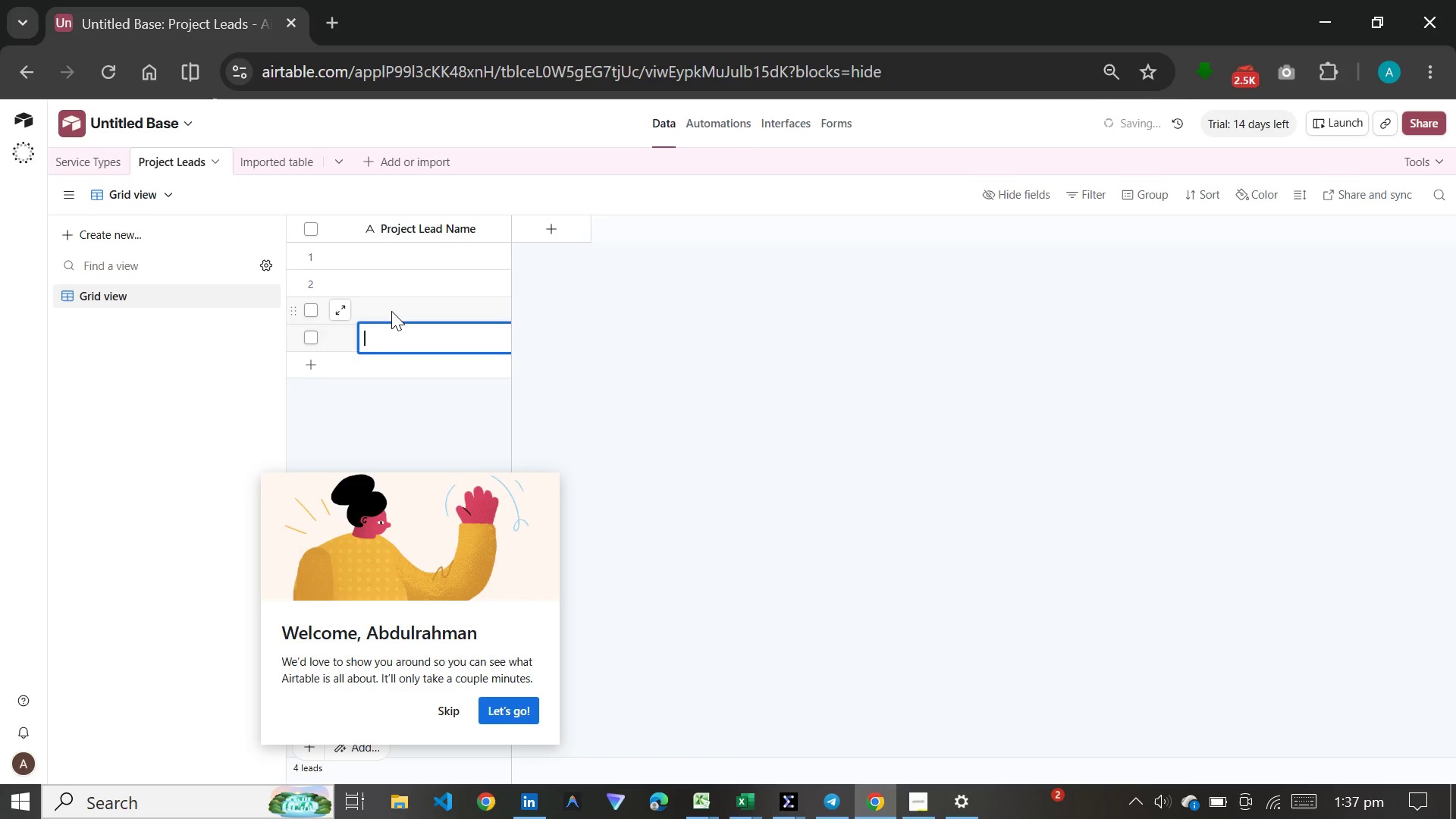 
key(Shift+Enter)
 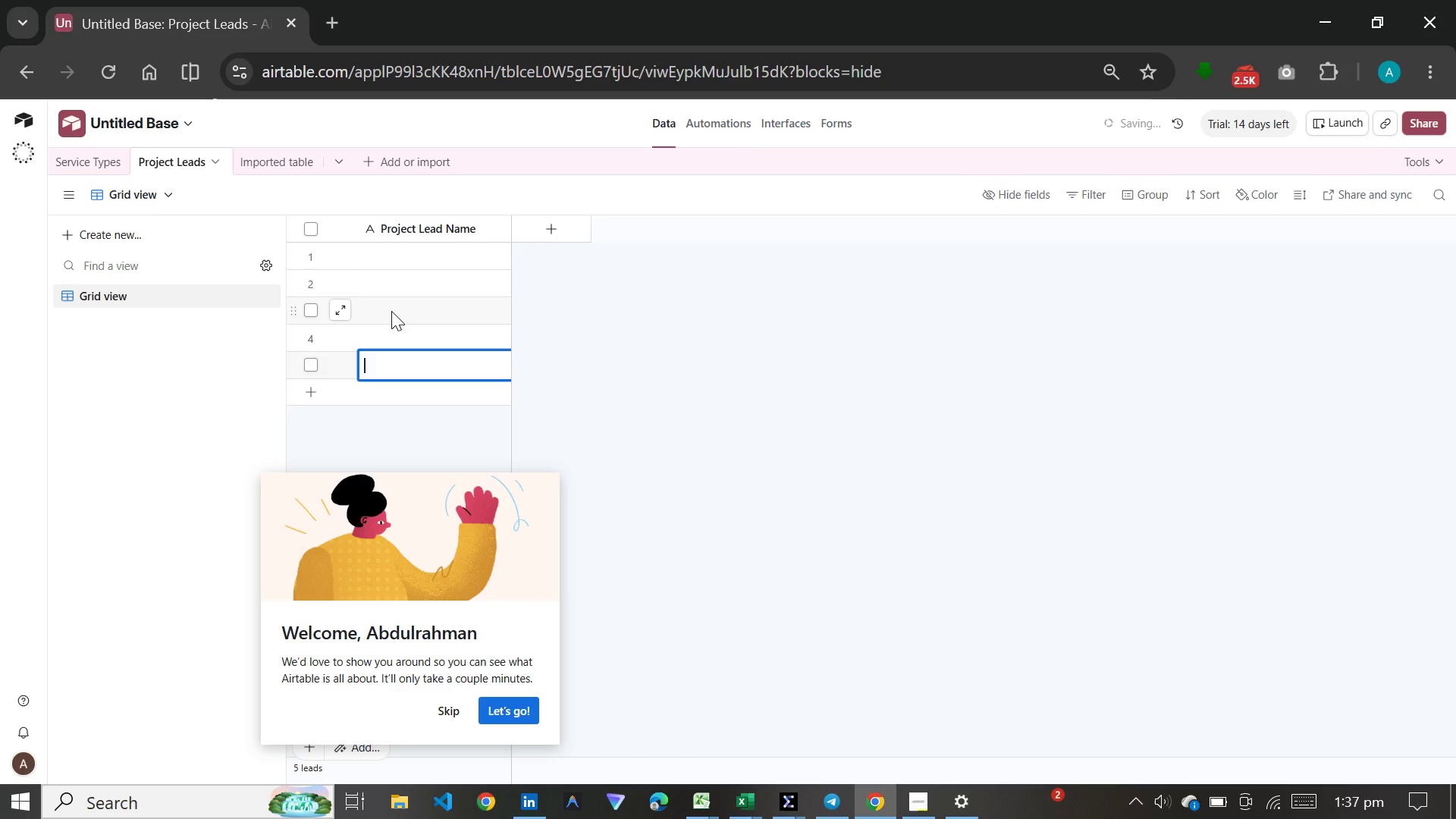 
key(Shift+Enter)
 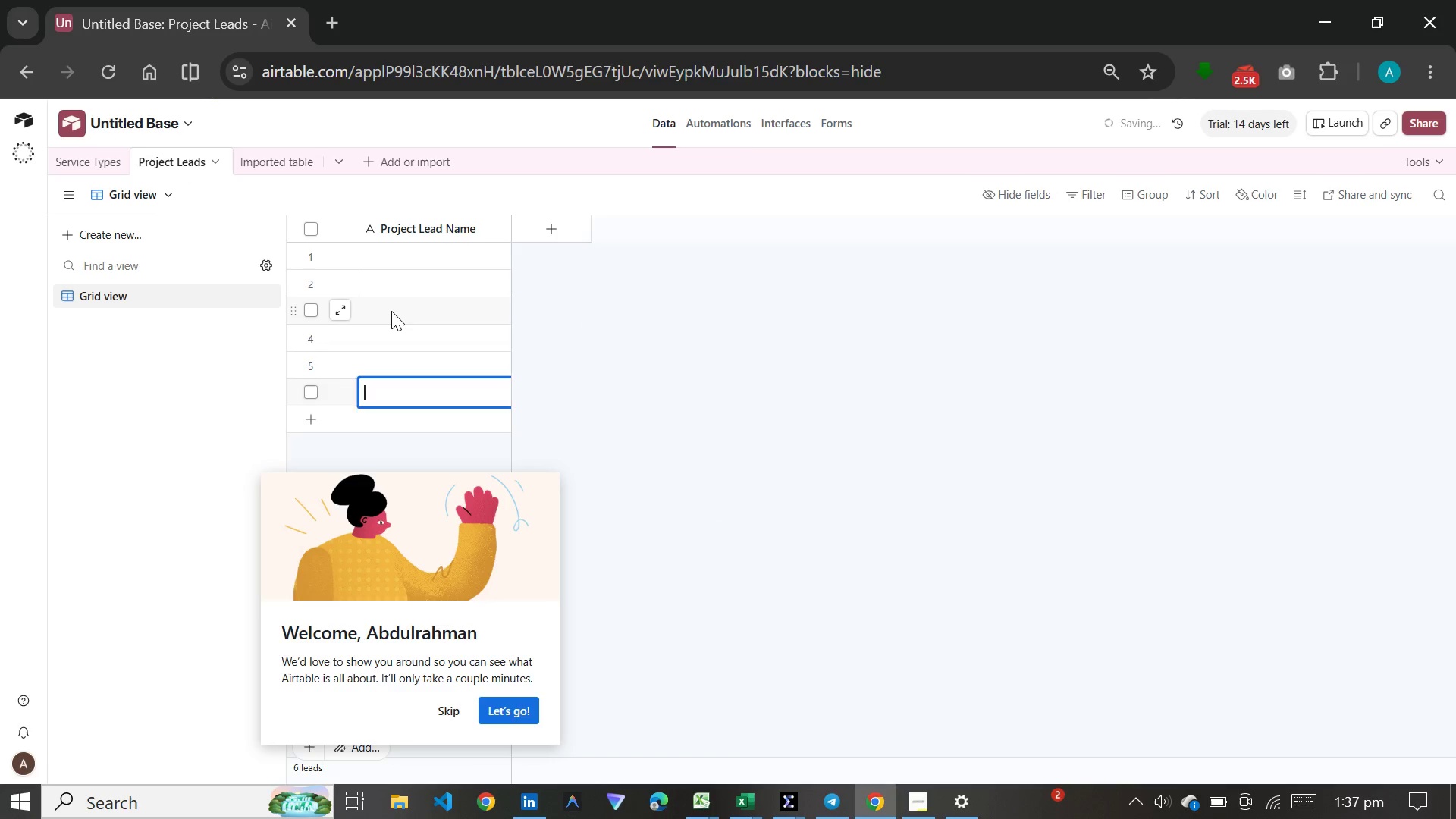 
key(Shift+Enter)
 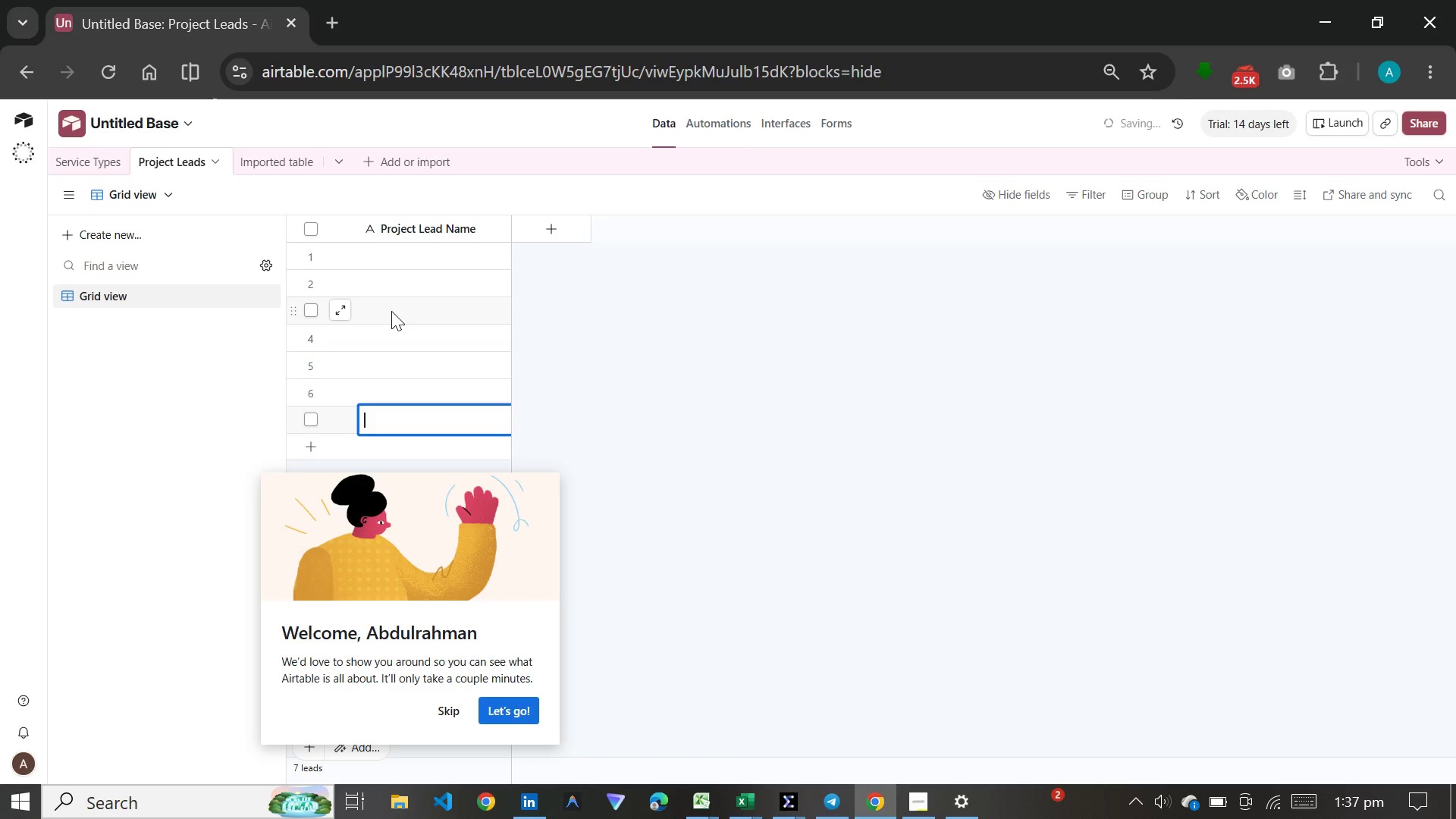 
key(Shift+Enter)
 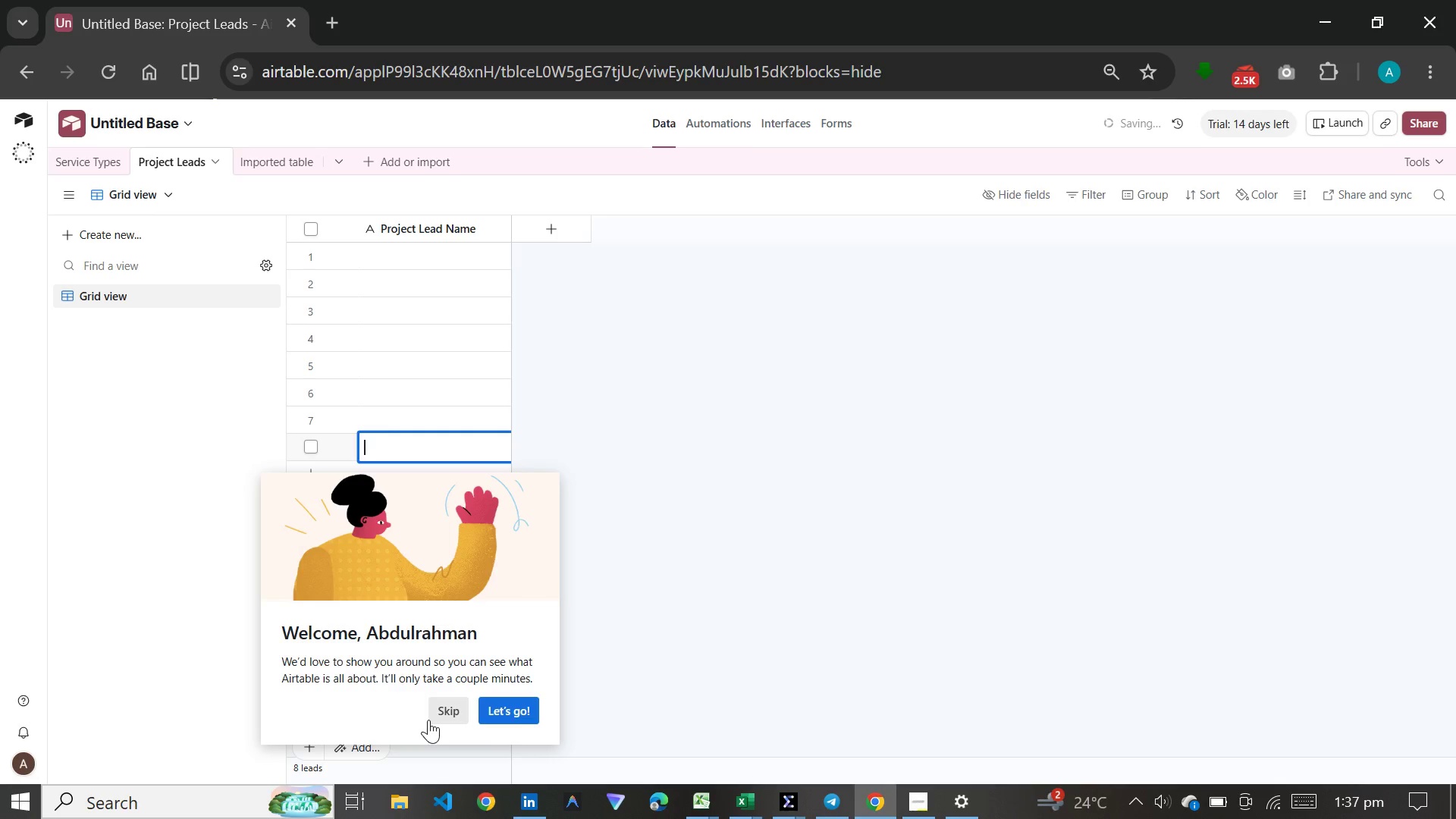 
left_click([428, 717])
 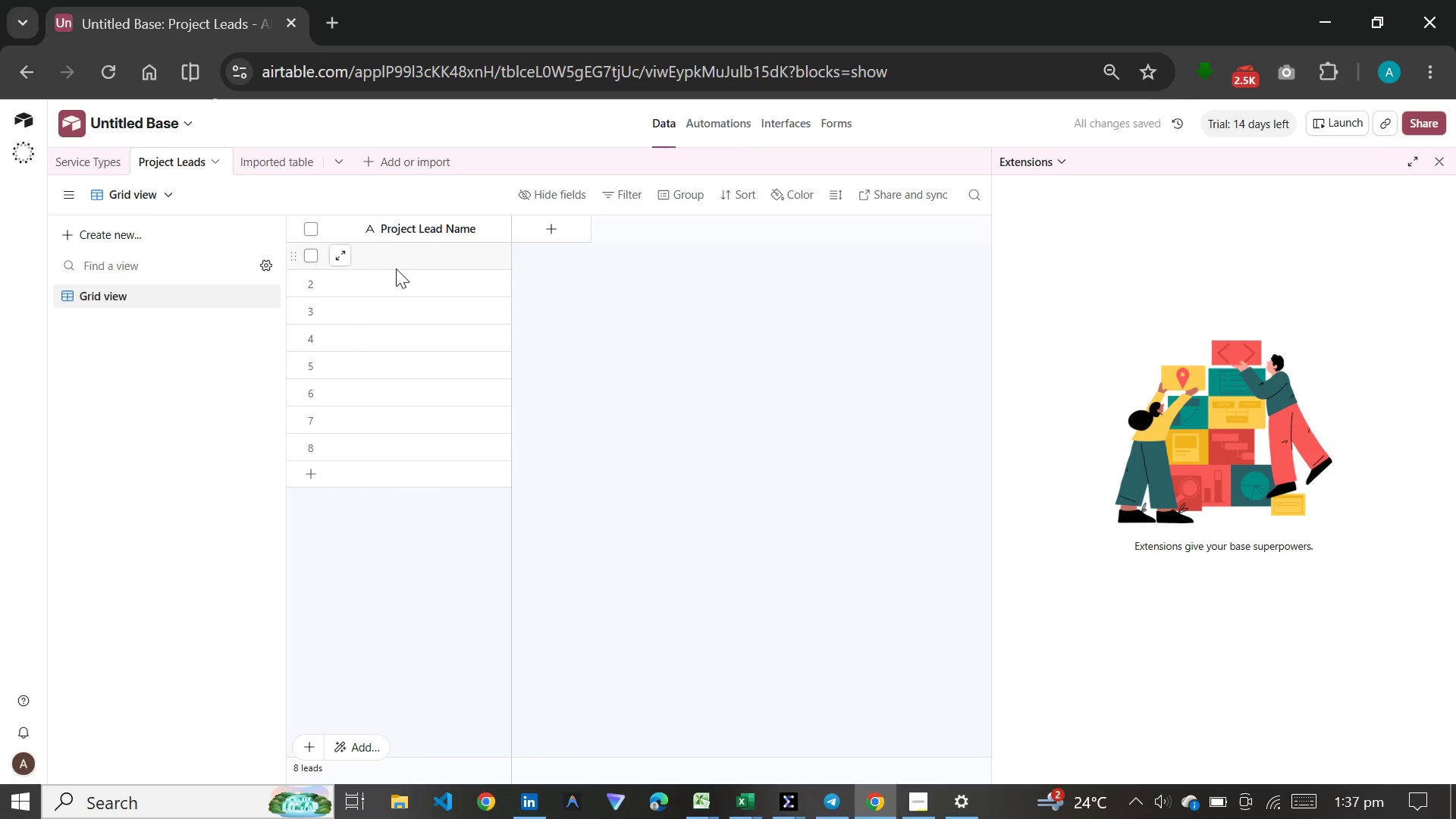 
left_click([396, 268])
 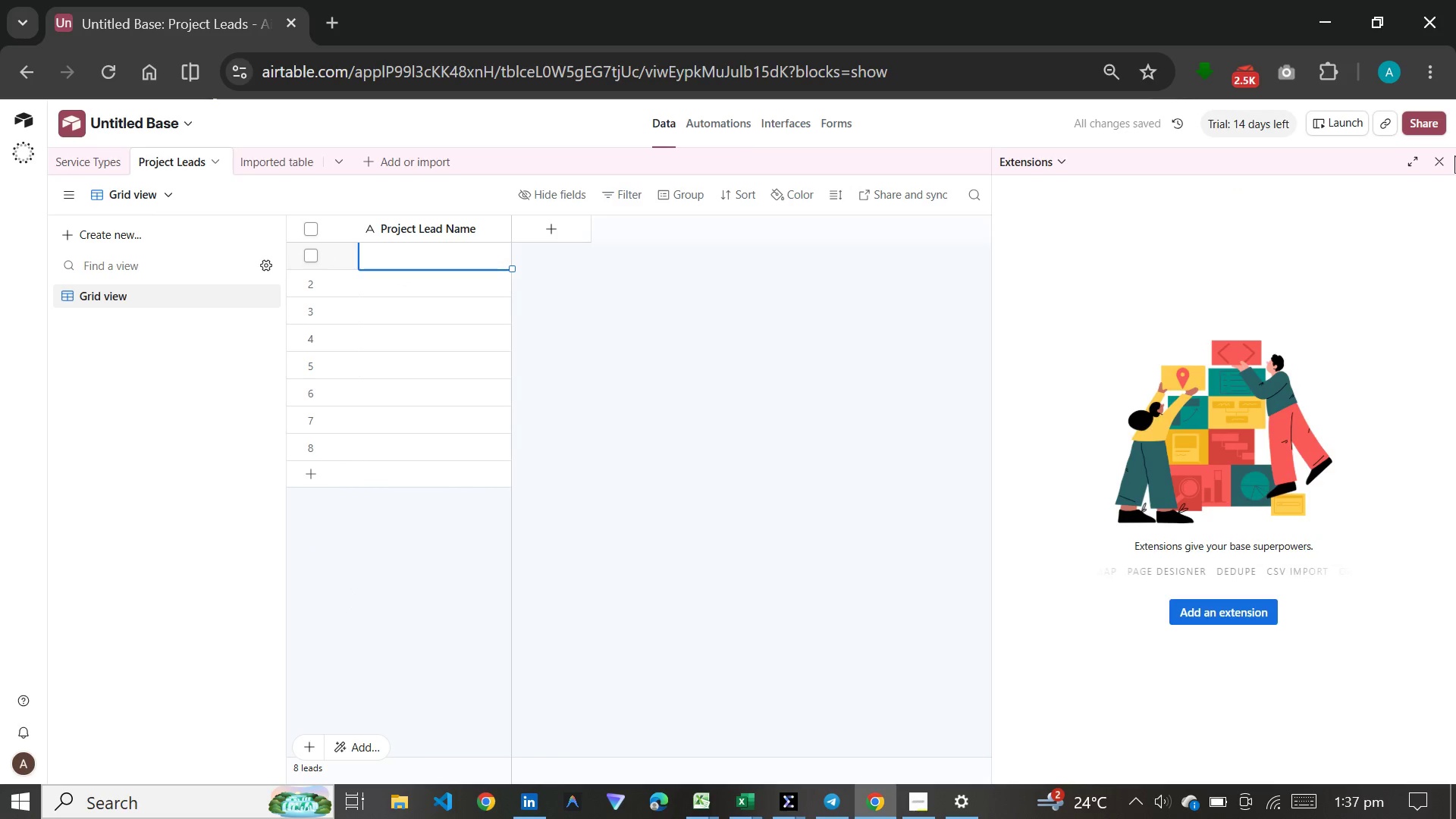 
left_click([1433, 155])
 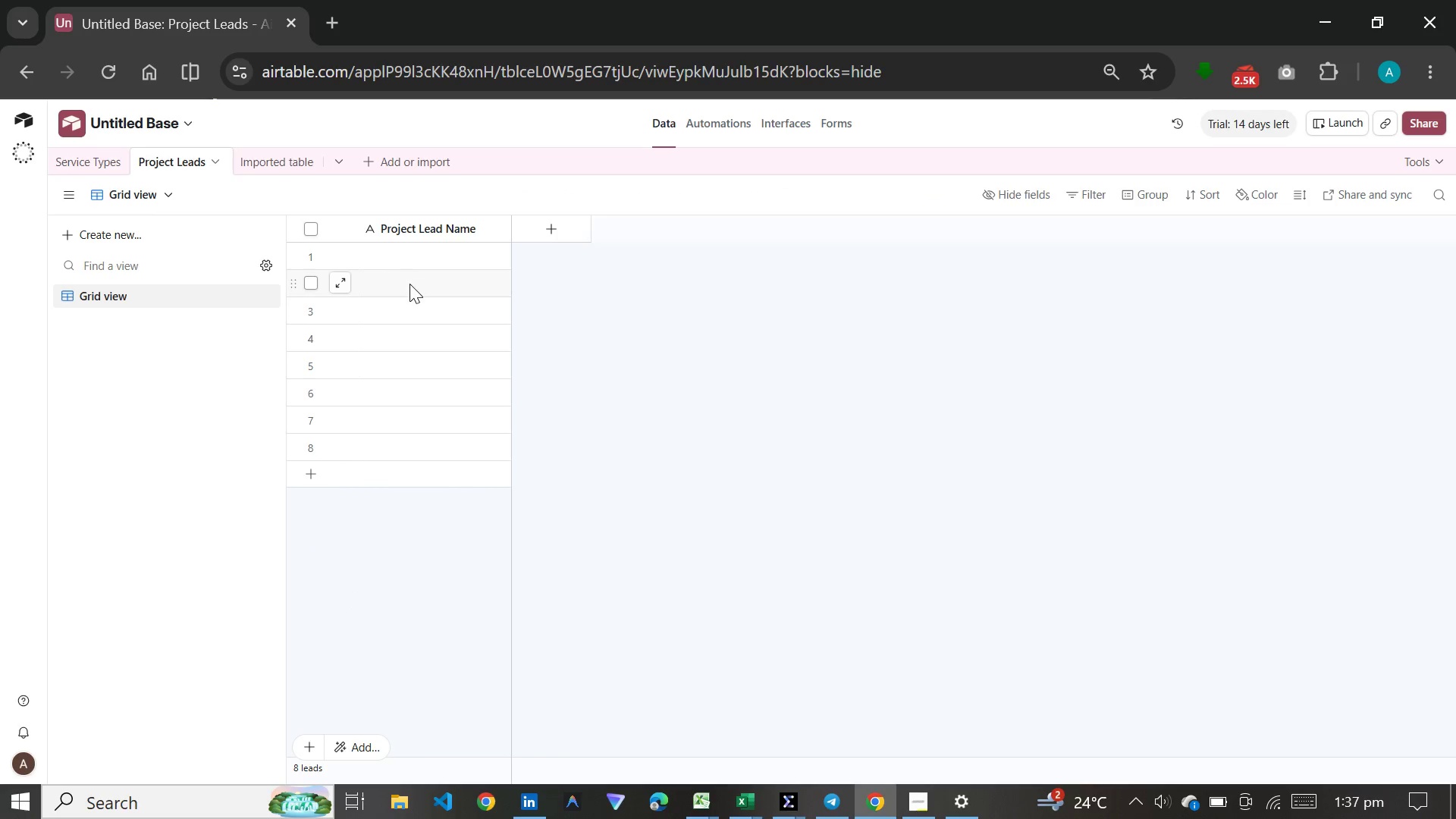 
left_click([402, 265])
 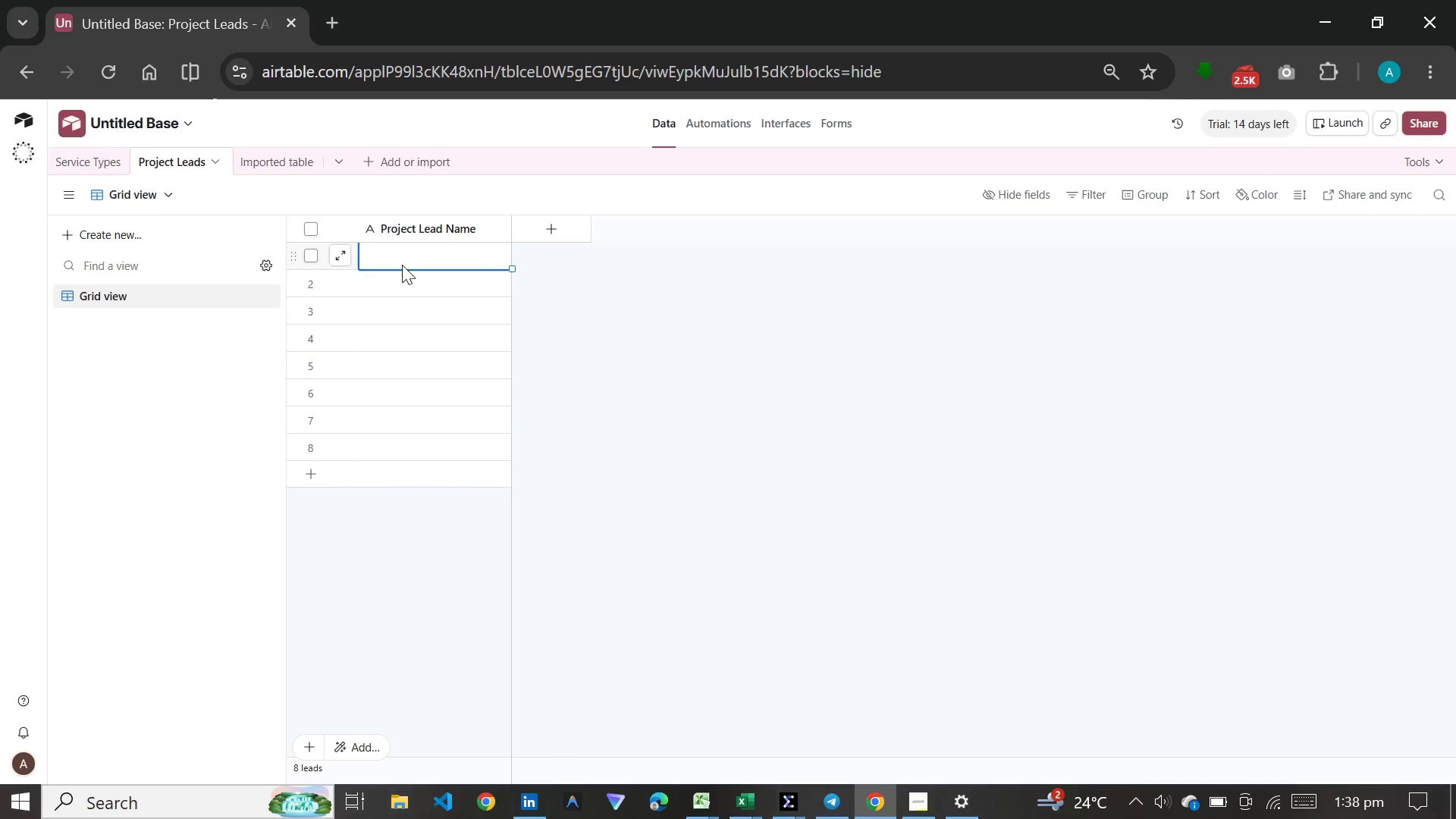 
key(Meta+V)
 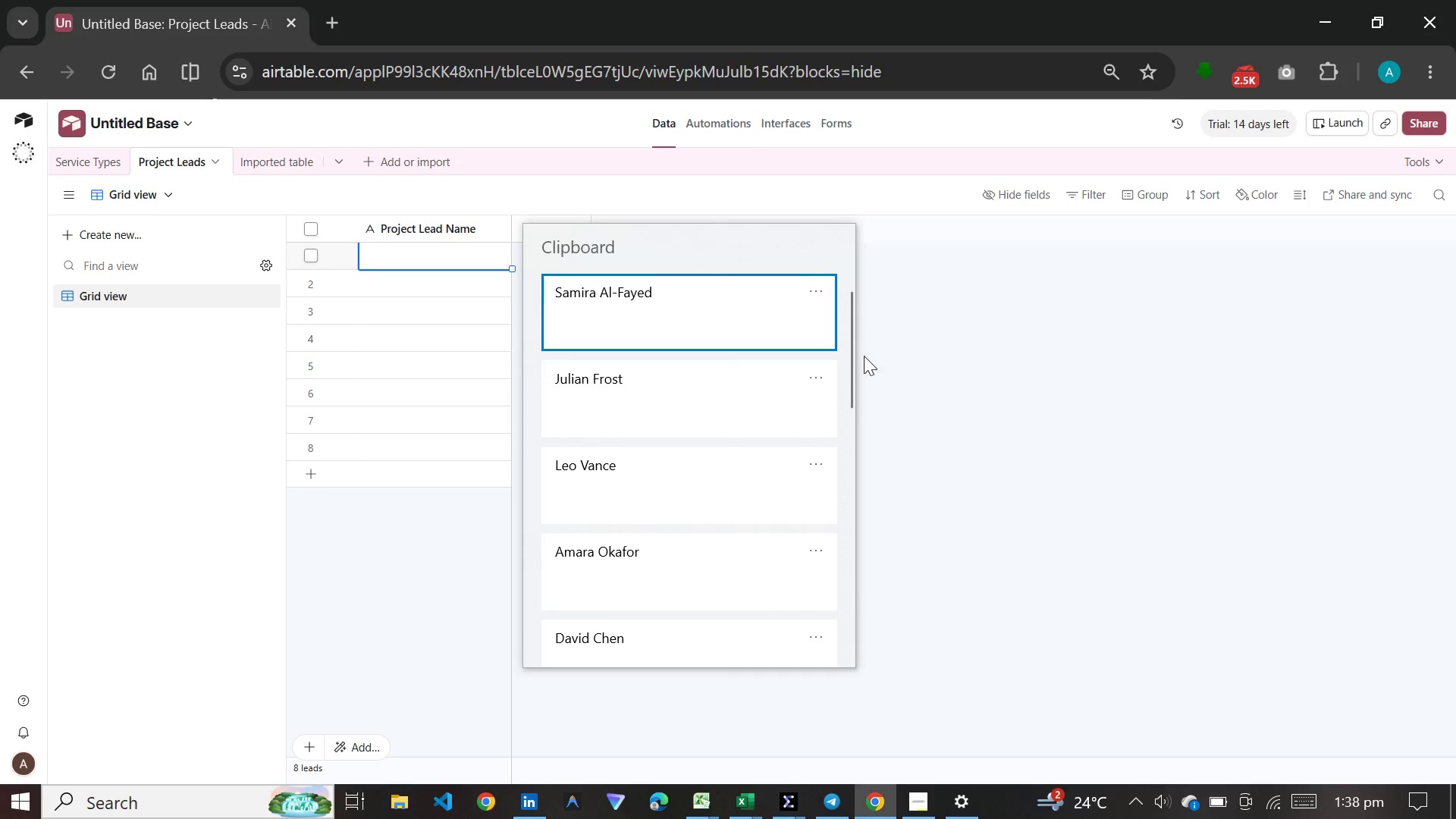 
left_click([845, 364])
 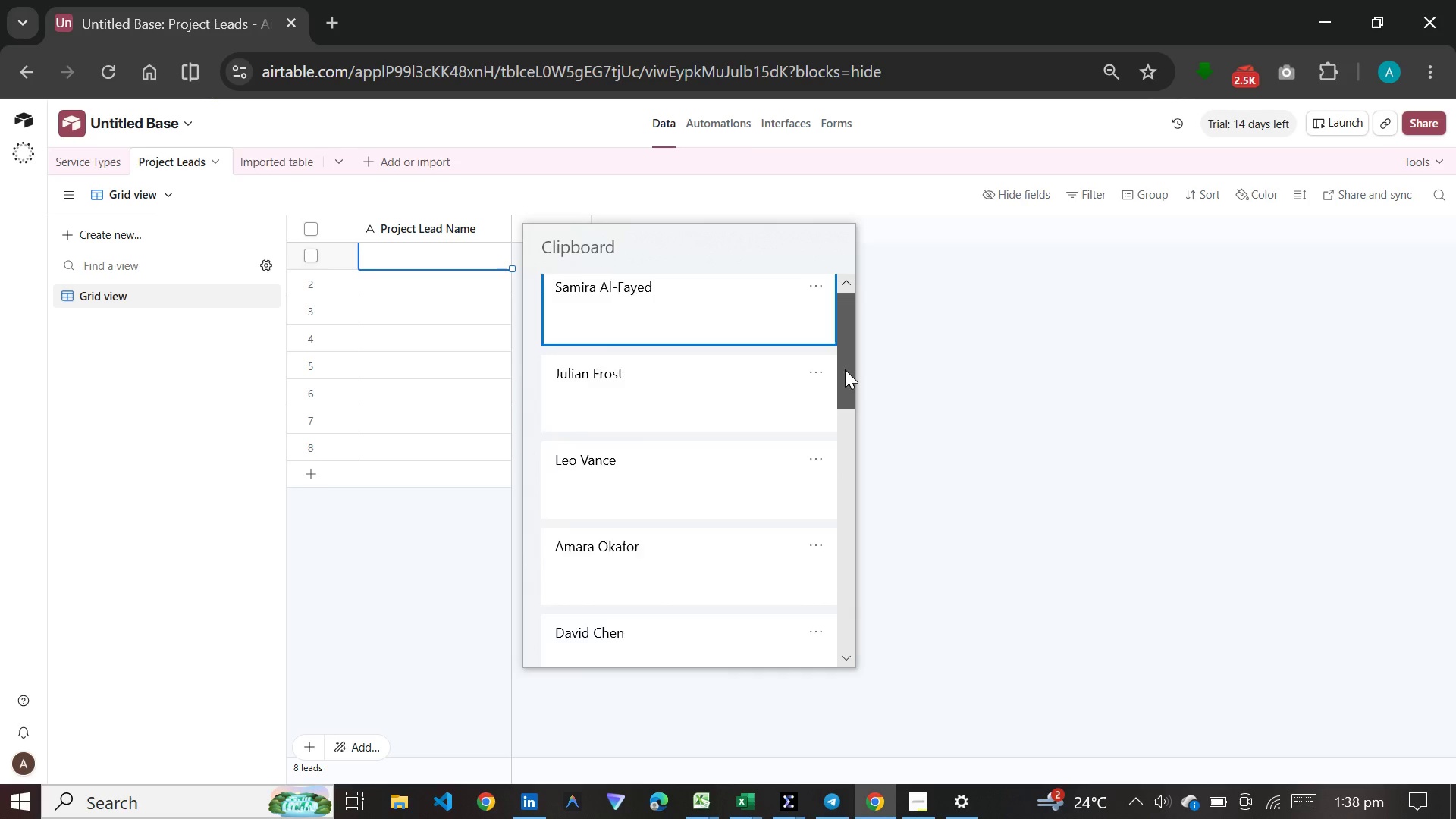 
left_click_drag(start_coordinate=[845, 364], to_coordinate=[839, 477])
 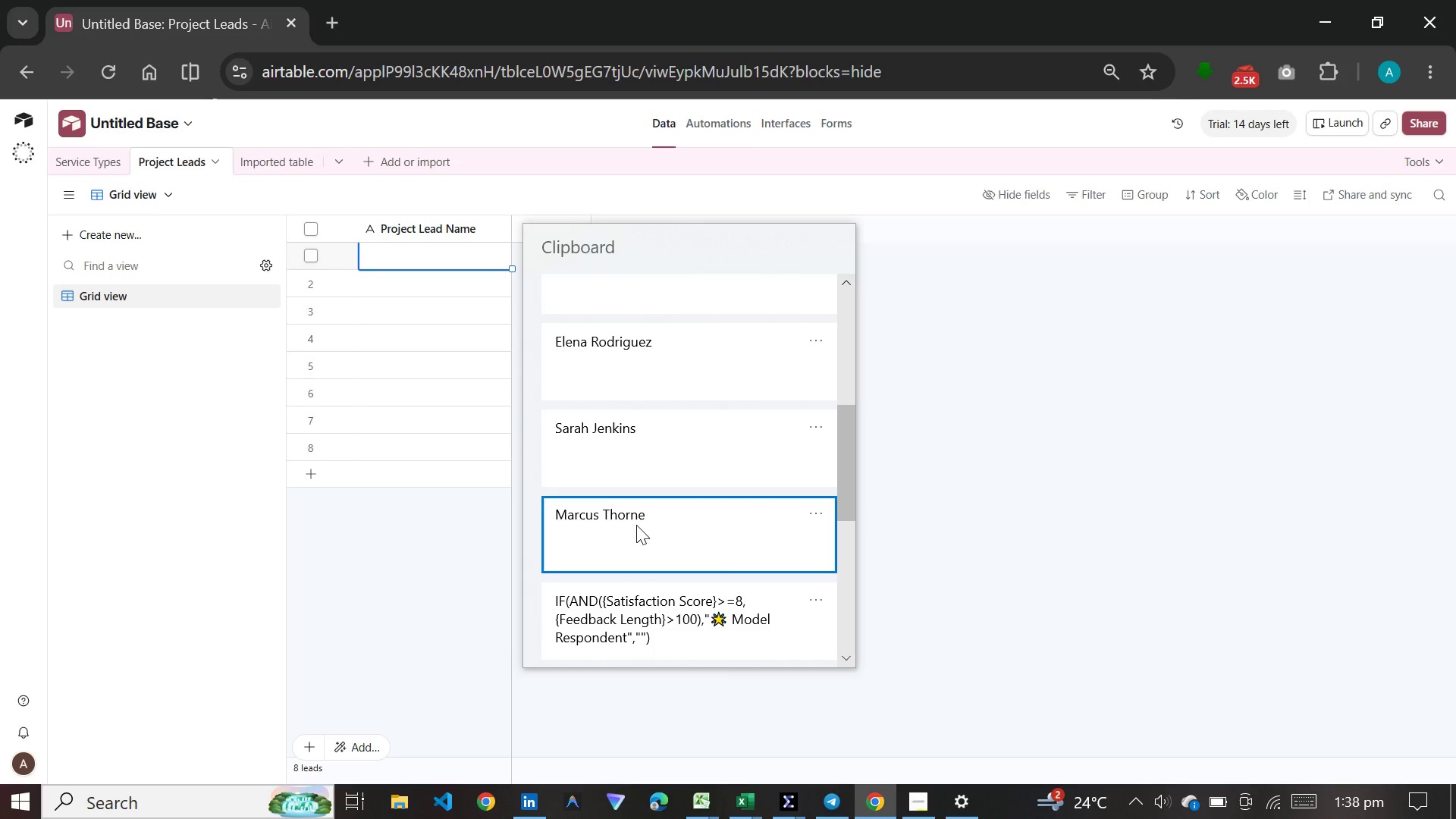 
key(Control+ControlLeft)
 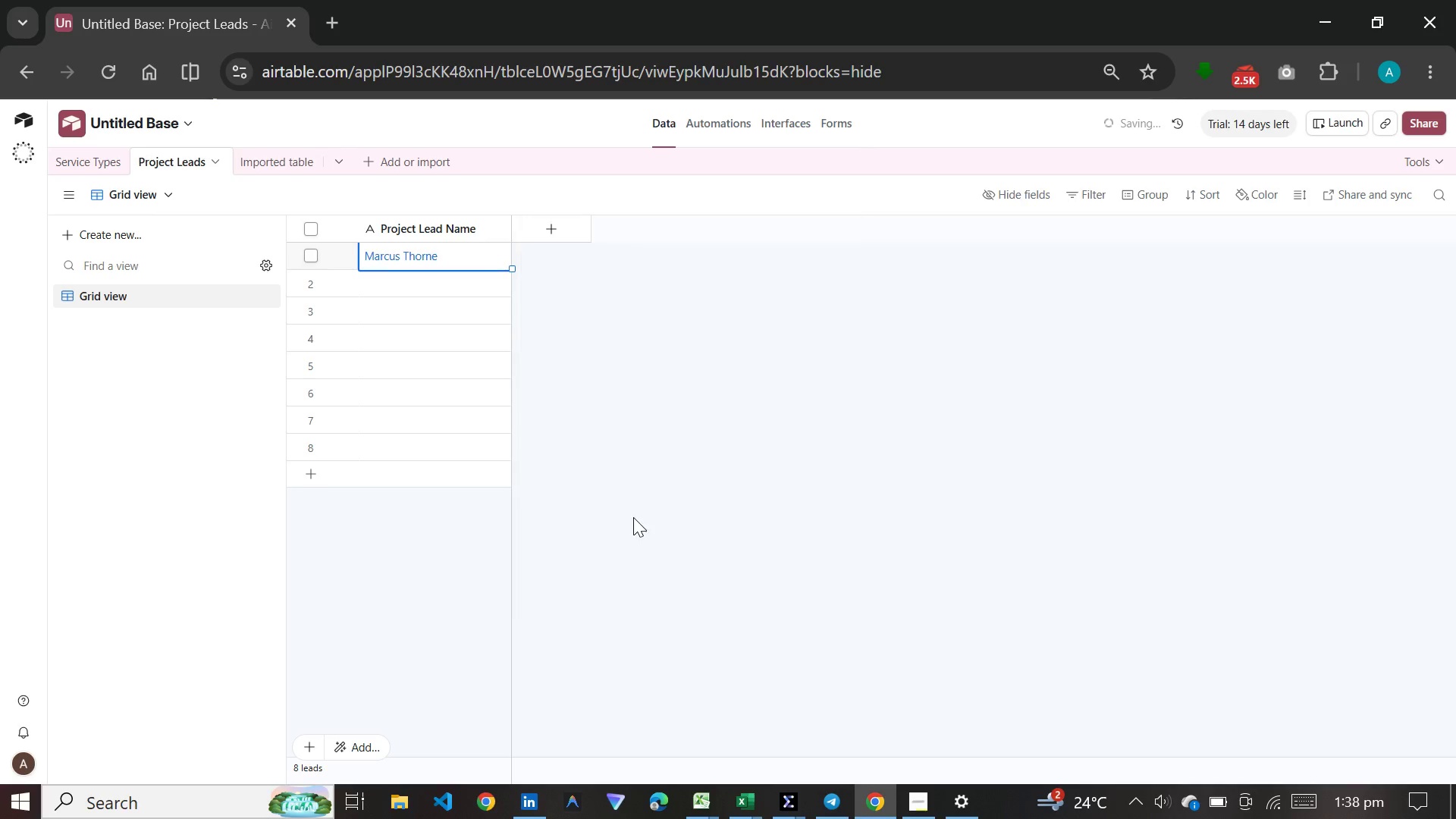 
hold_key(key=V, duration=4.78)
 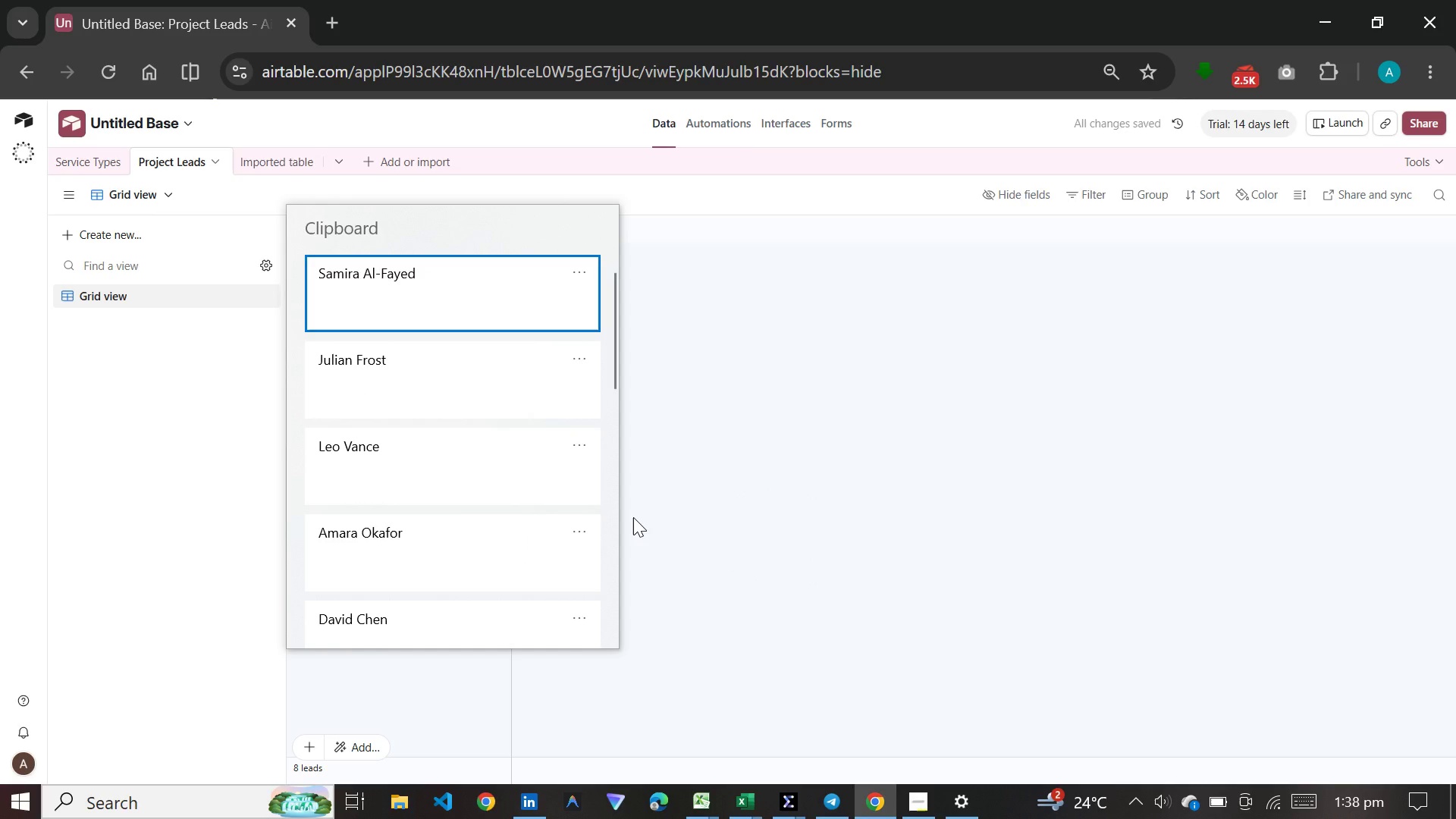 
key(Enter)
 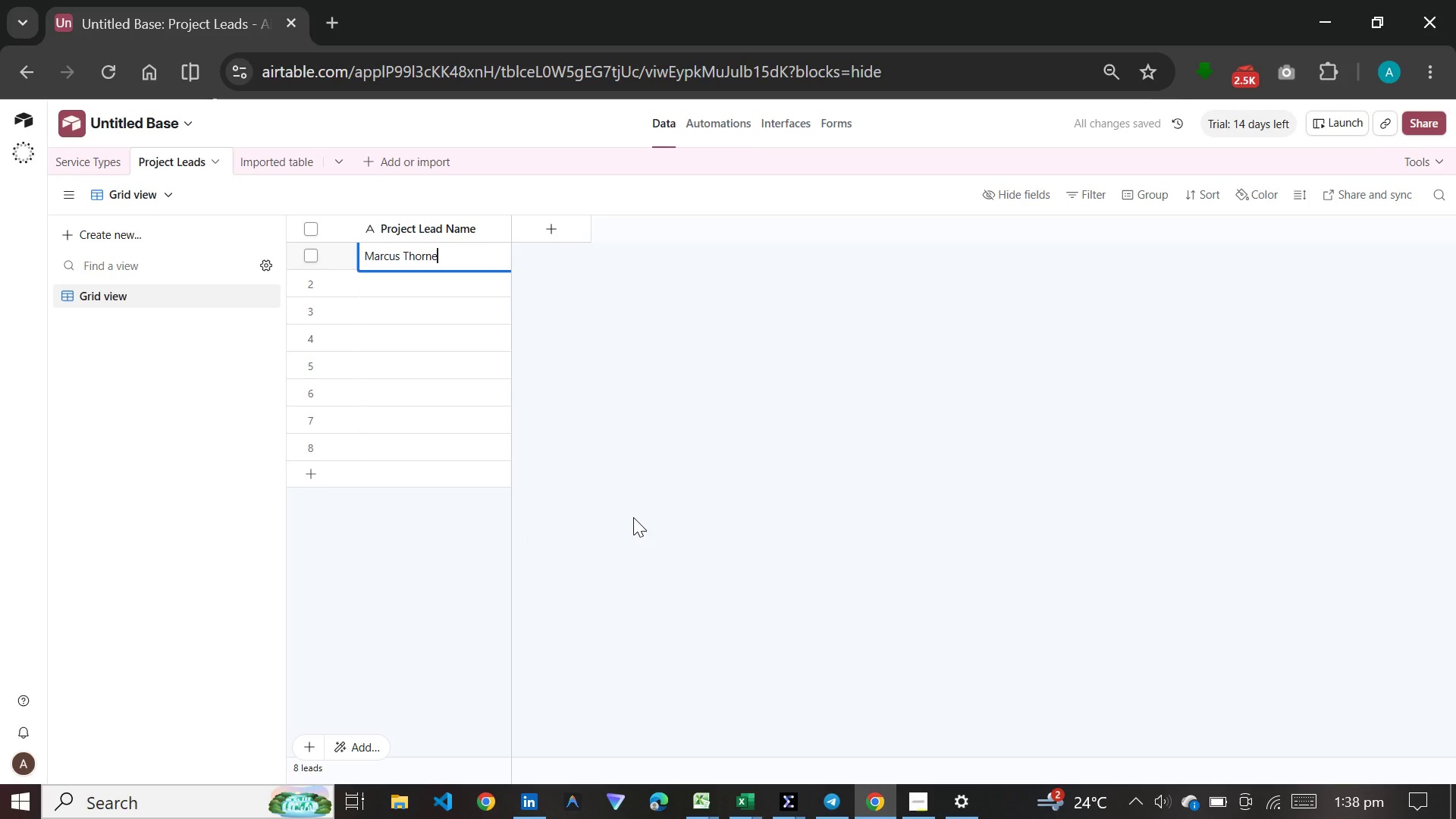 
key(Enter)
 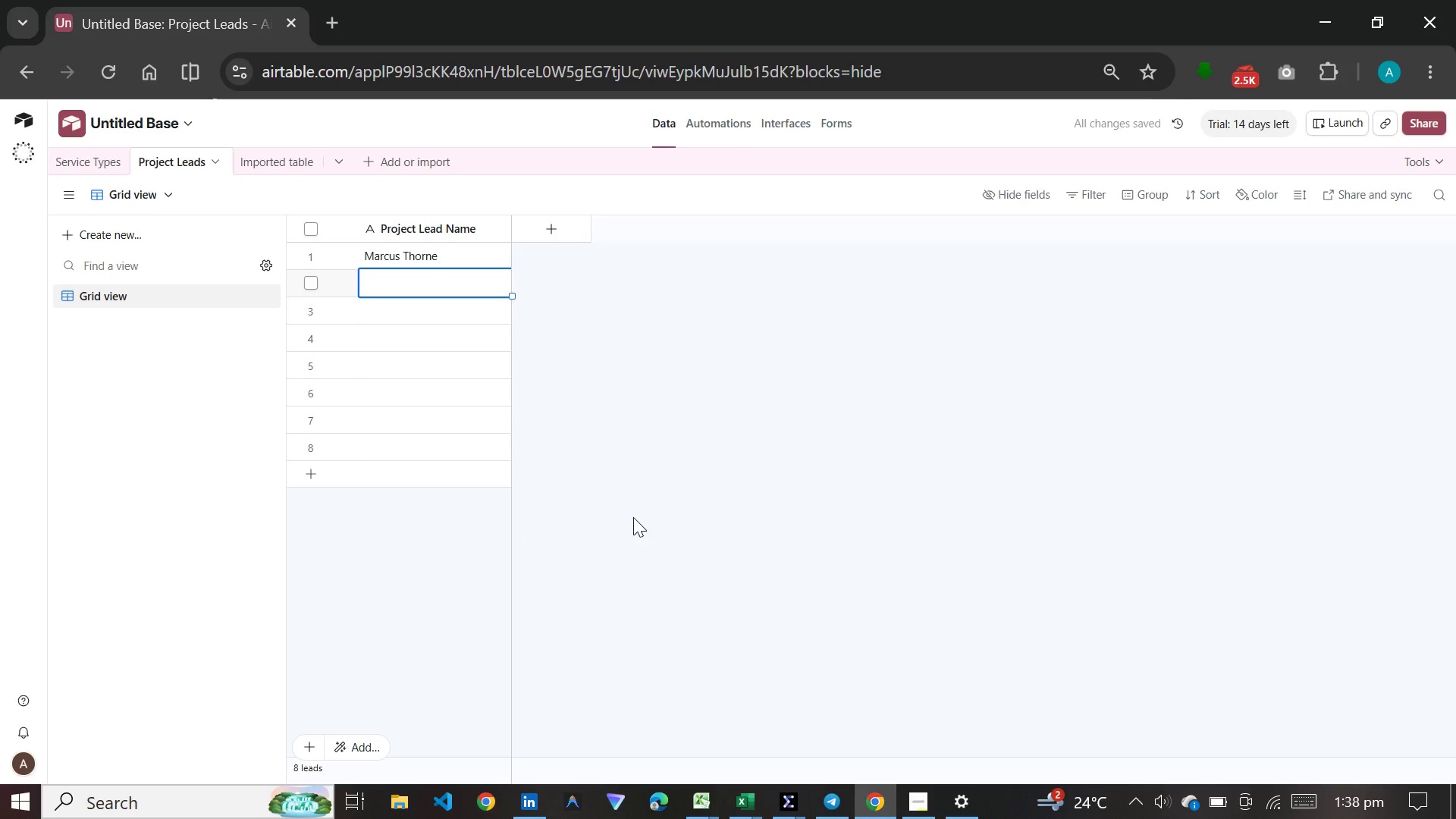 
hold_key(key=MetaLeft, duration=1.09)
 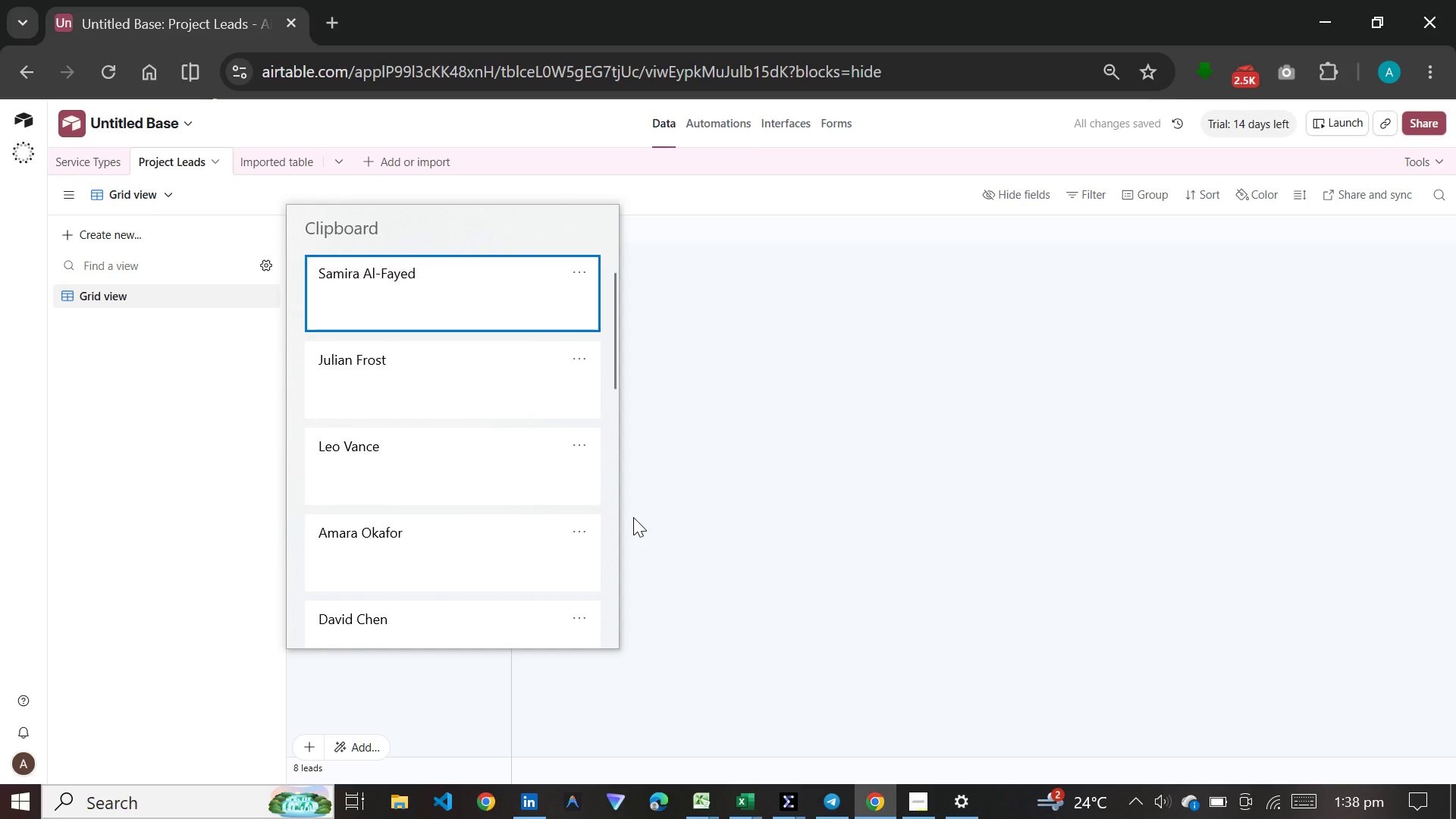 
key(ArrowDown)
 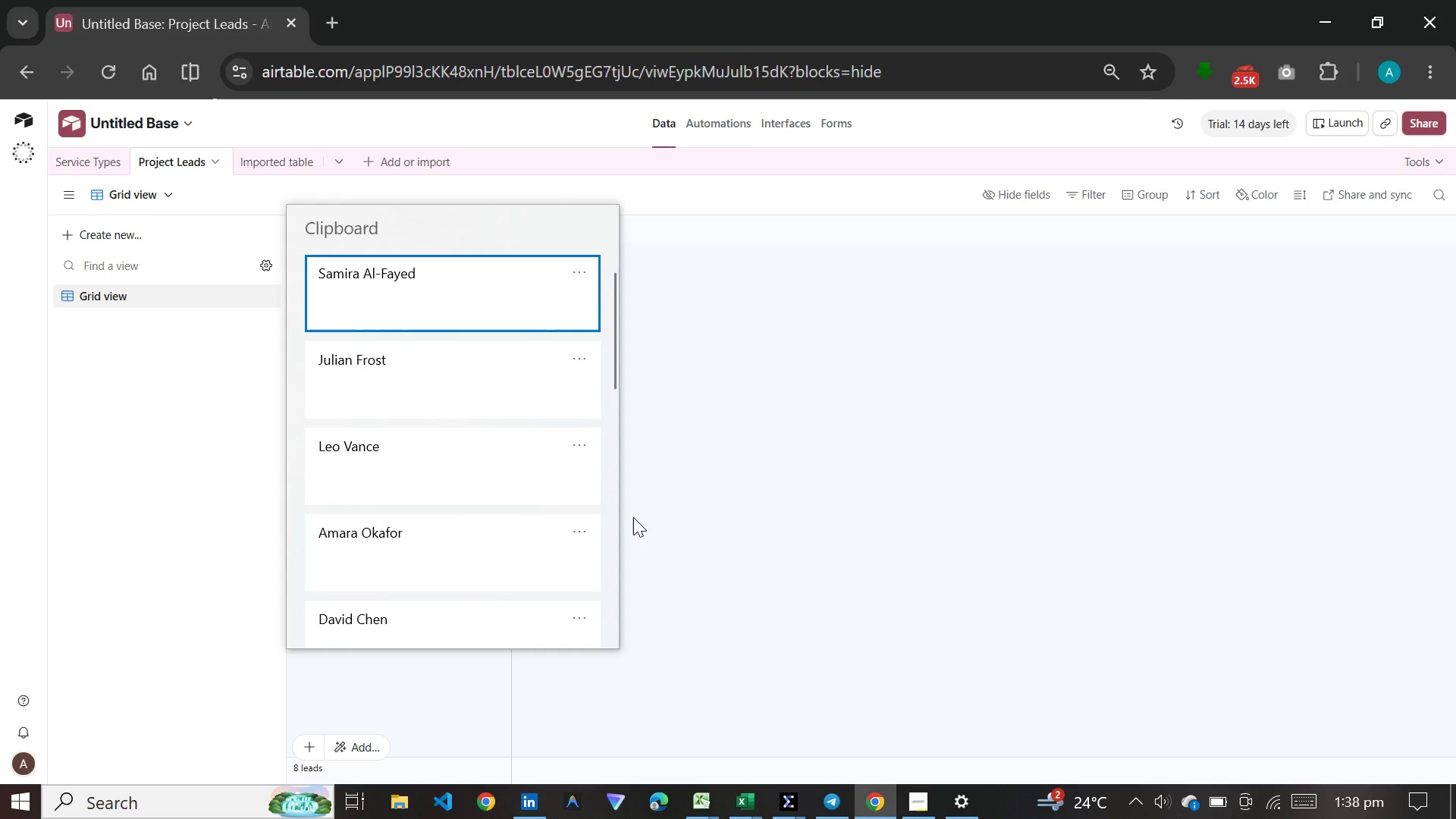 
key(ArrowDown)
 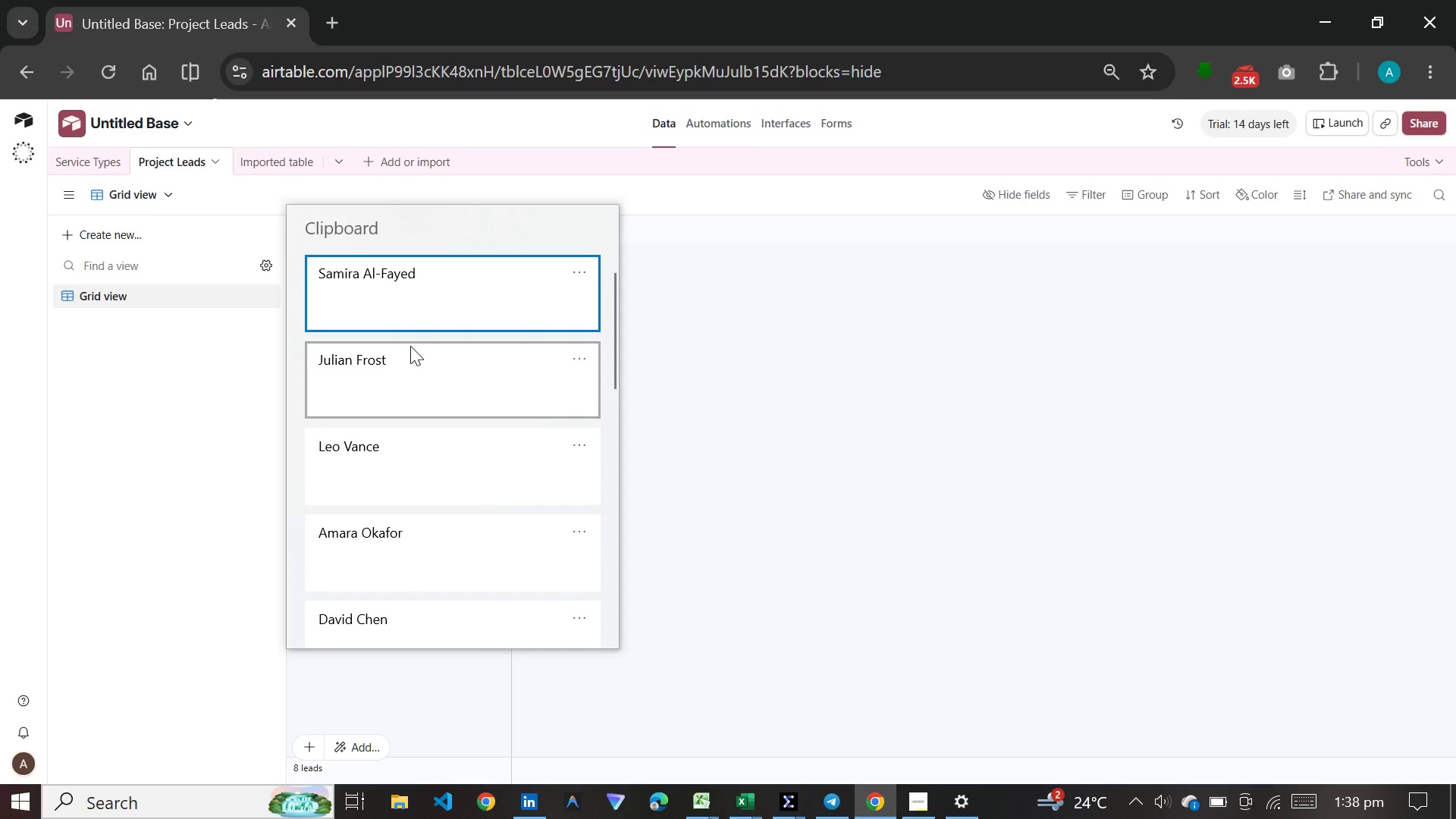 
scroll: coordinate [410, 413], scroll_direction: down, amount: 3.0
 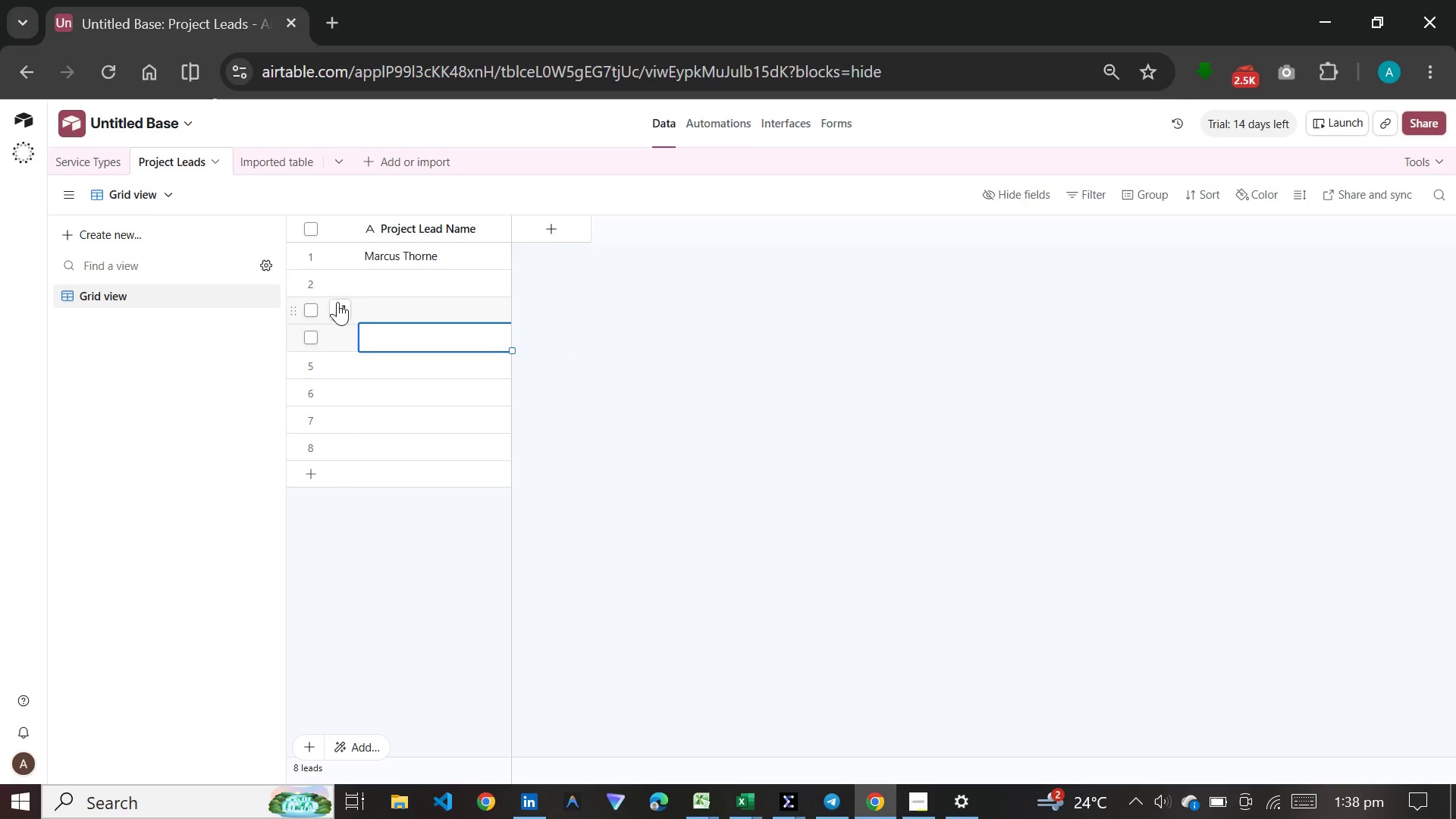 
left_click([394, 293])
 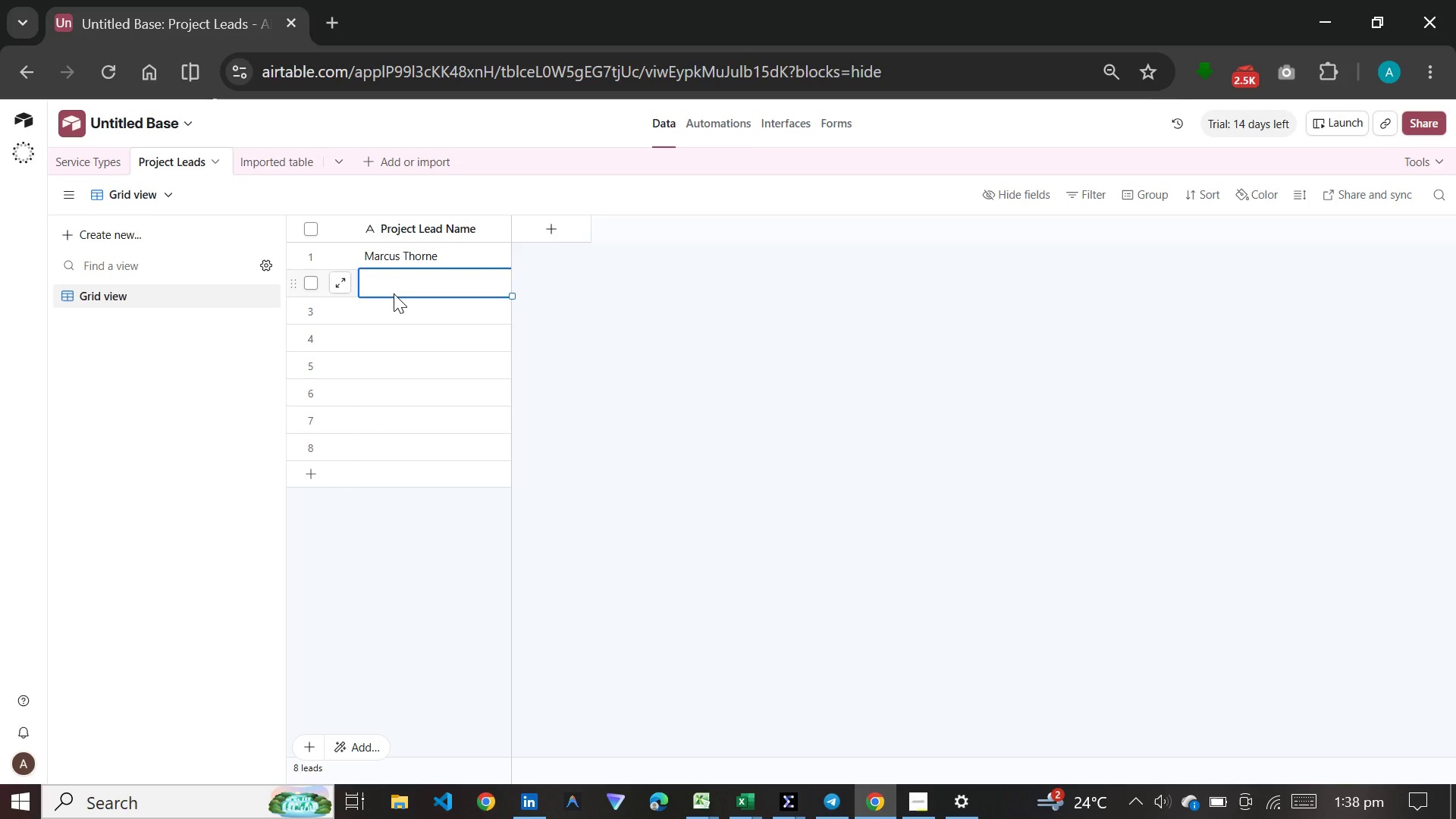 
key(Meta+V)
 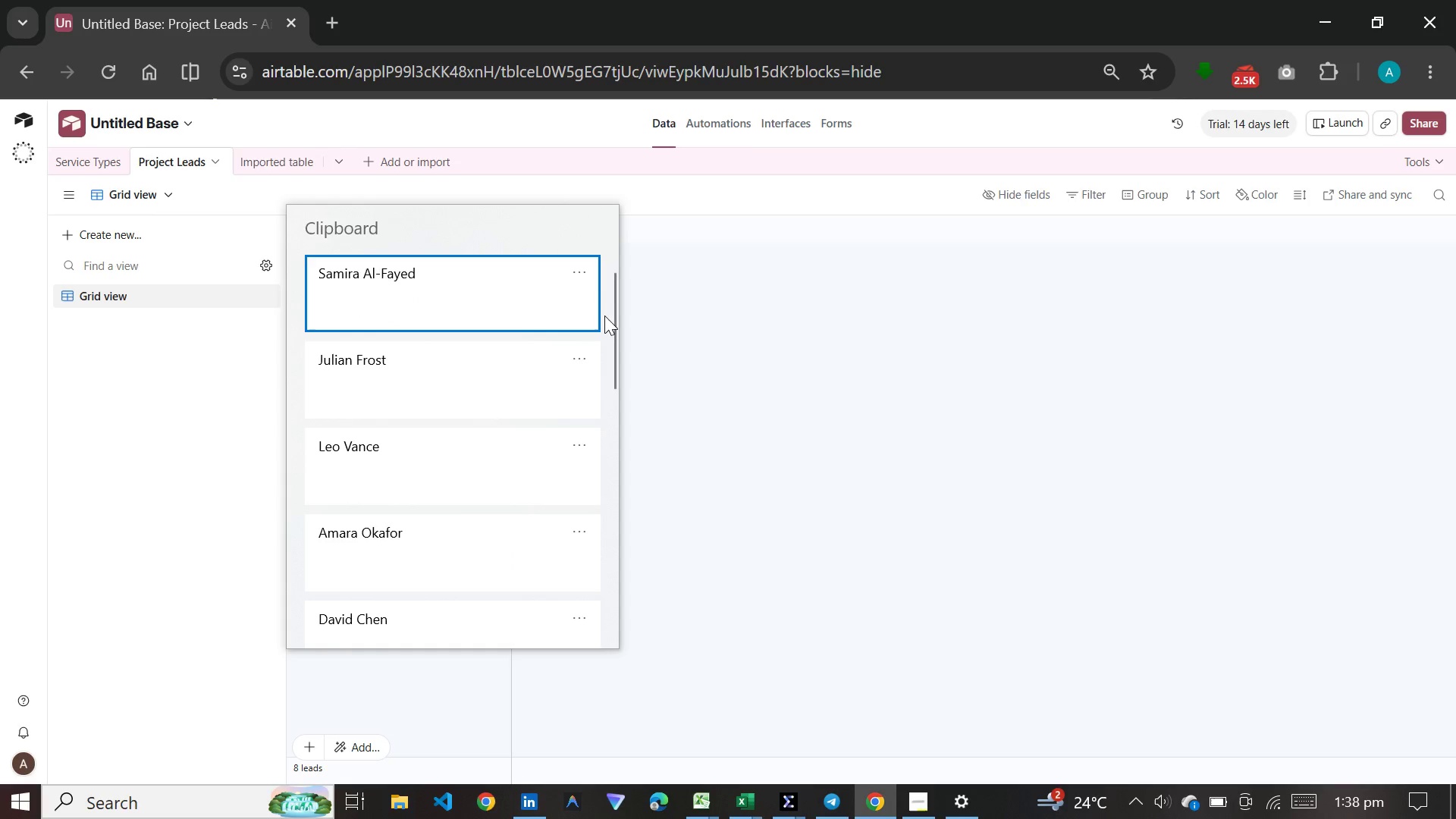 
left_click([604, 315])
 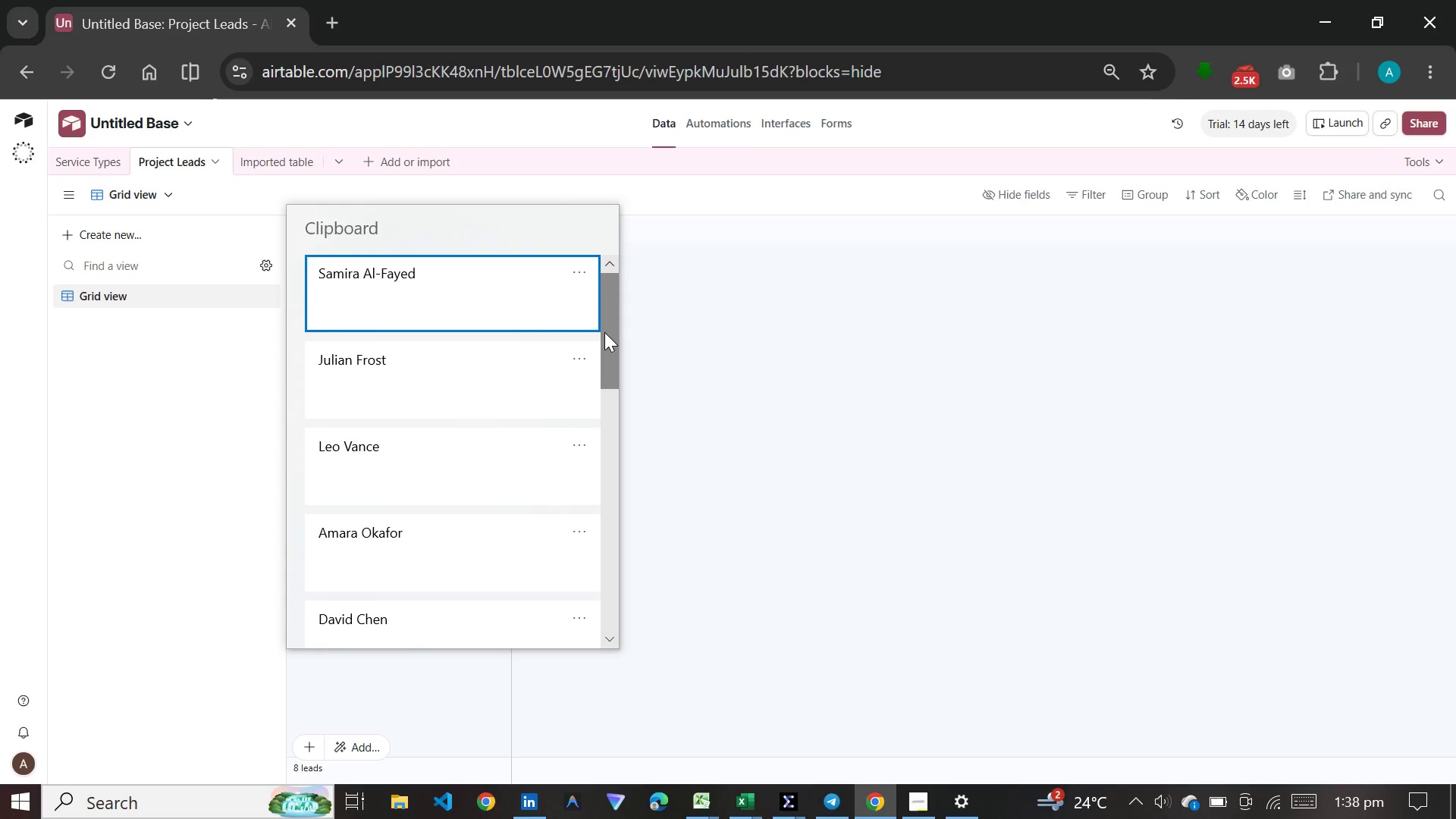 
left_click_drag(start_coordinate=[604, 334], to_coordinate=[597, 425])
 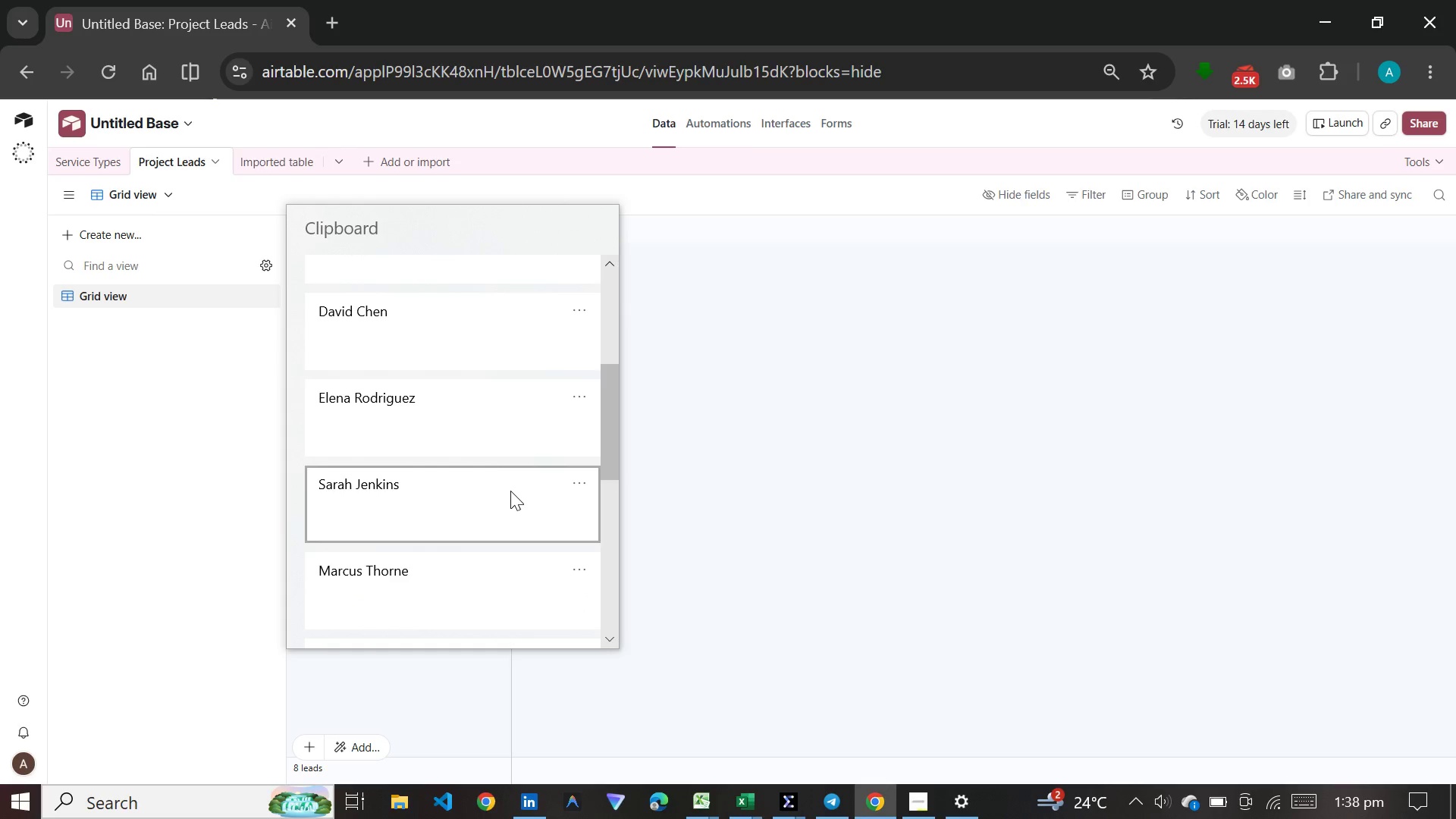 
left_click([510, 491])
 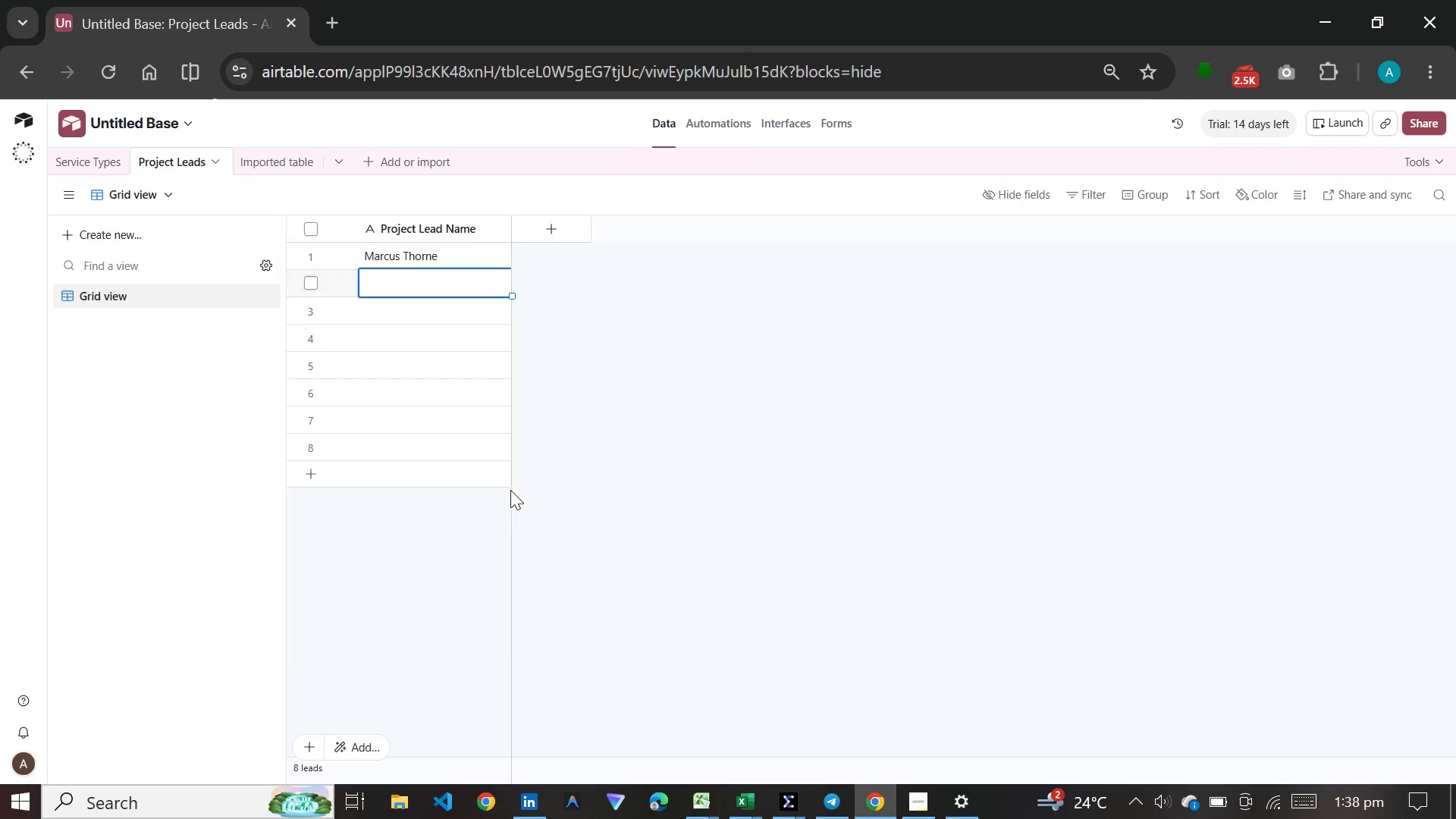 
key(Control+ControlLeft)
 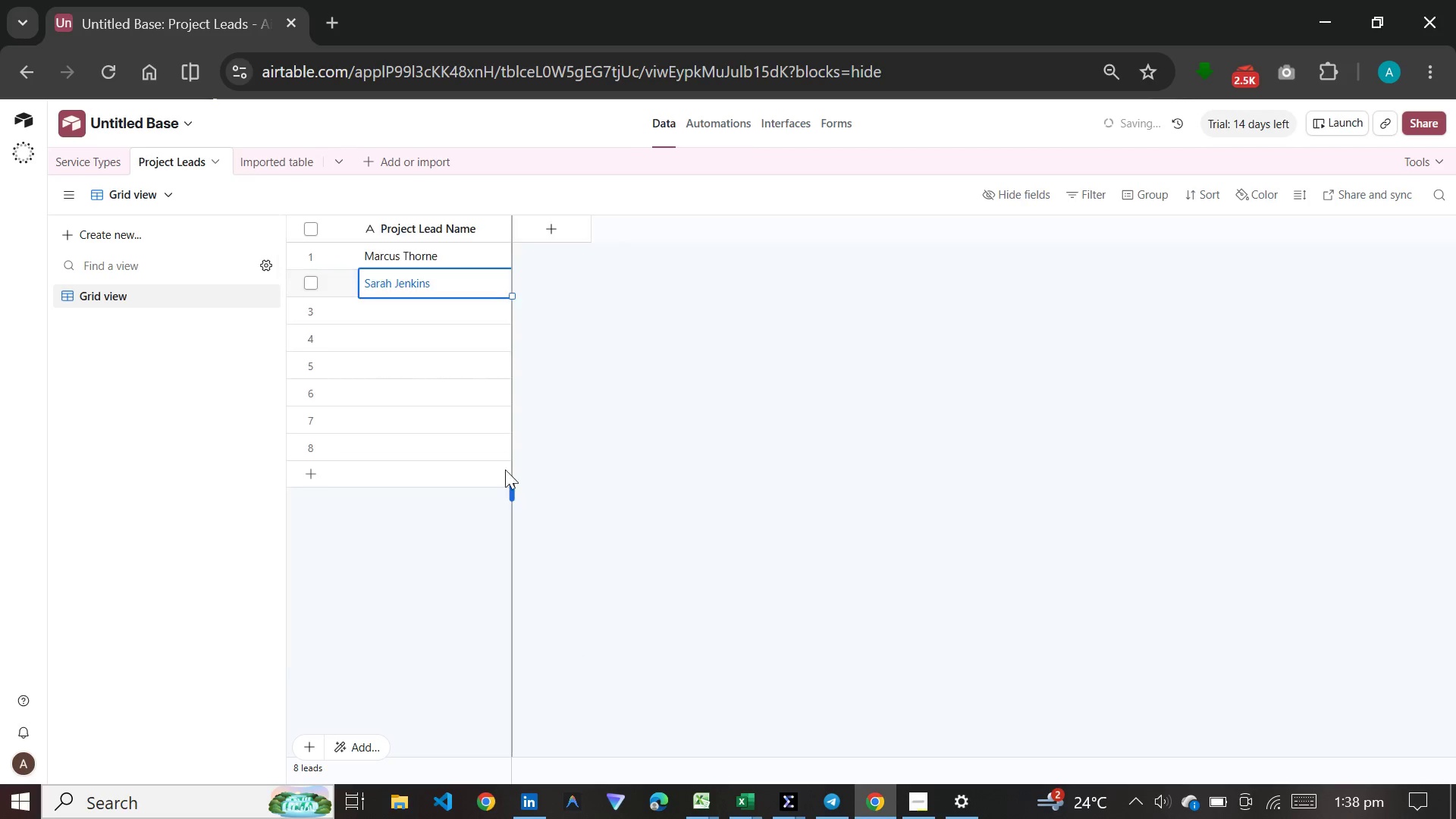 
hold_key(key=V, duration=3.81)
 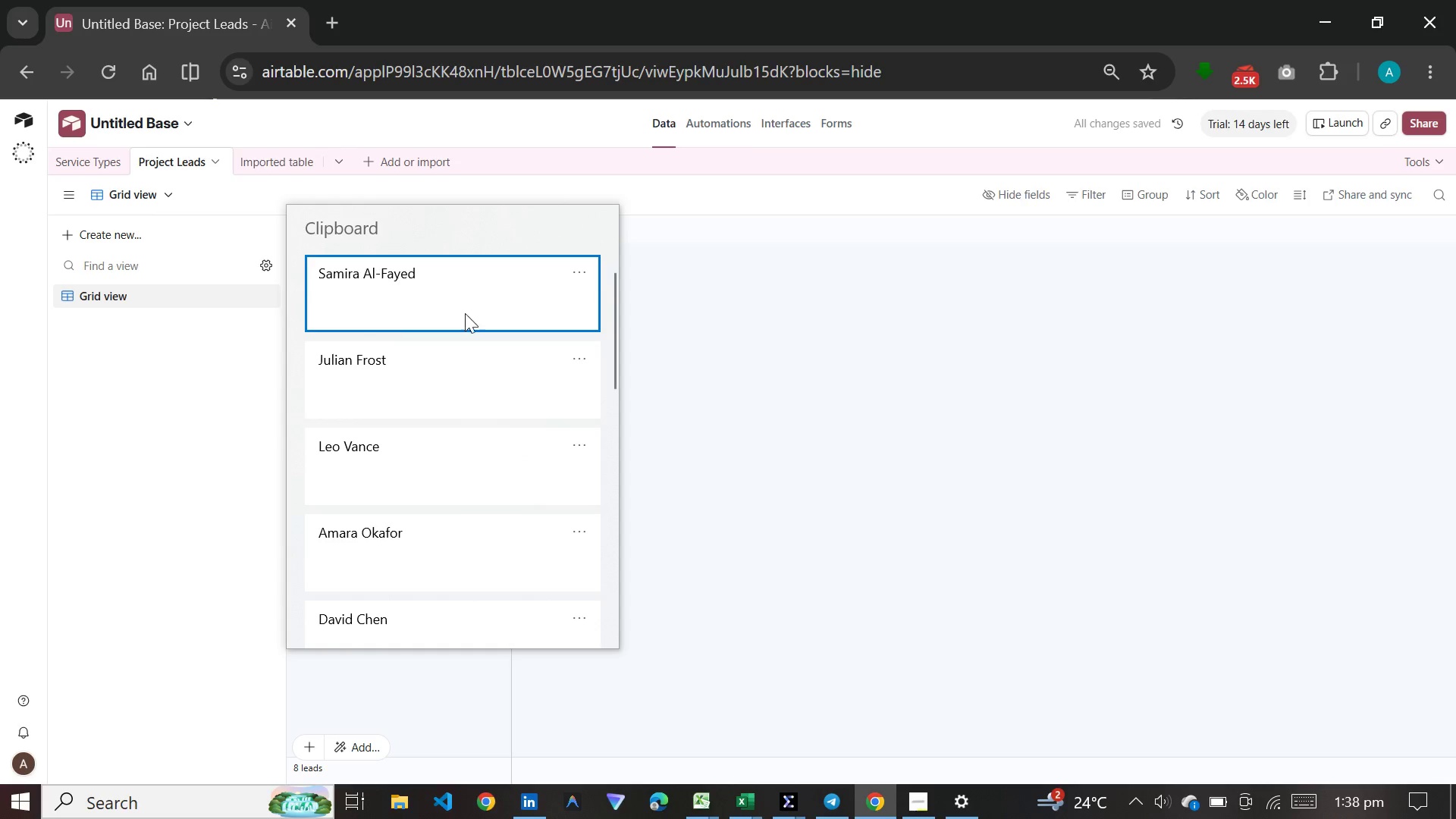 
key(Enter)
 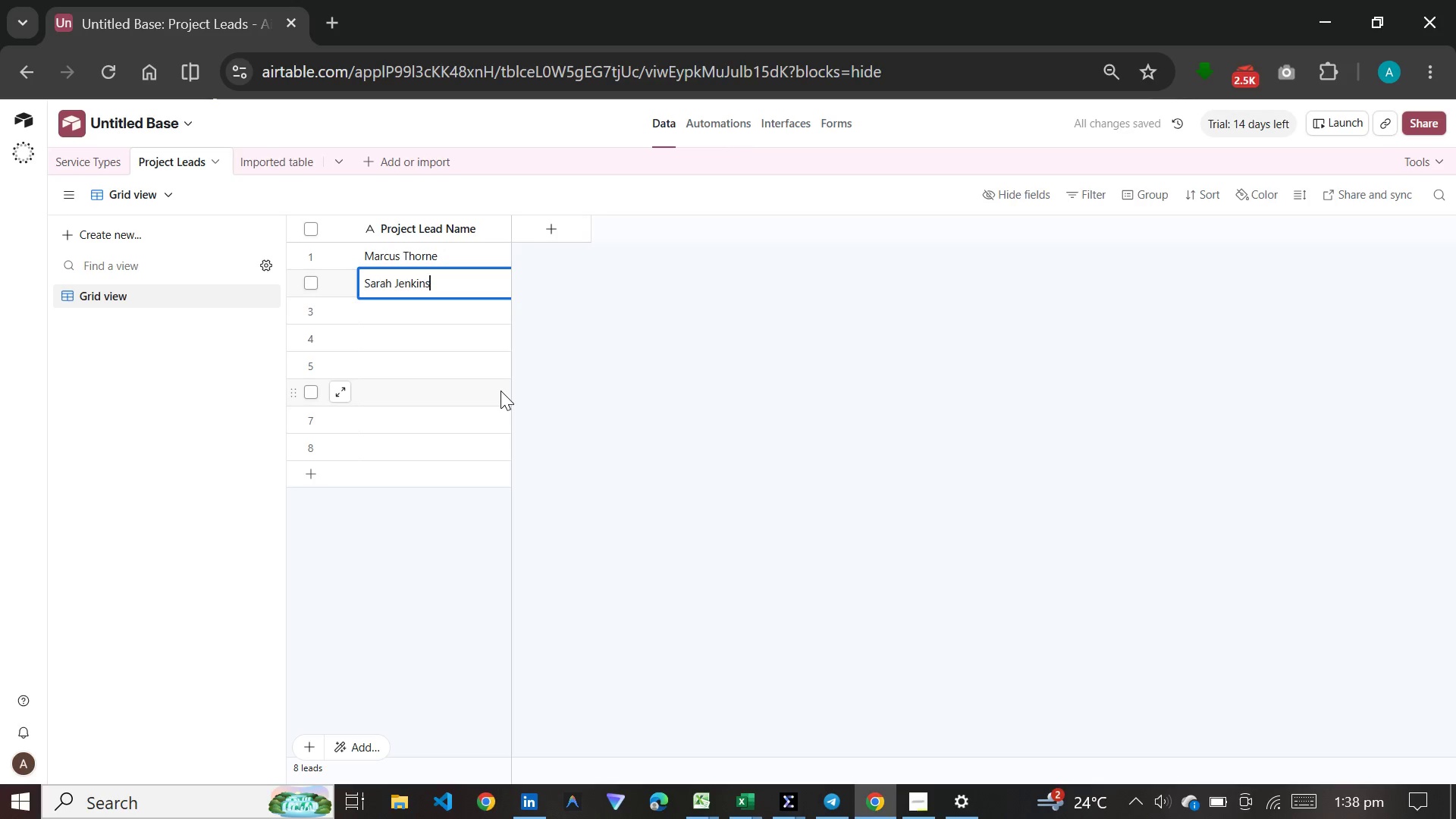 
key(Enter)
 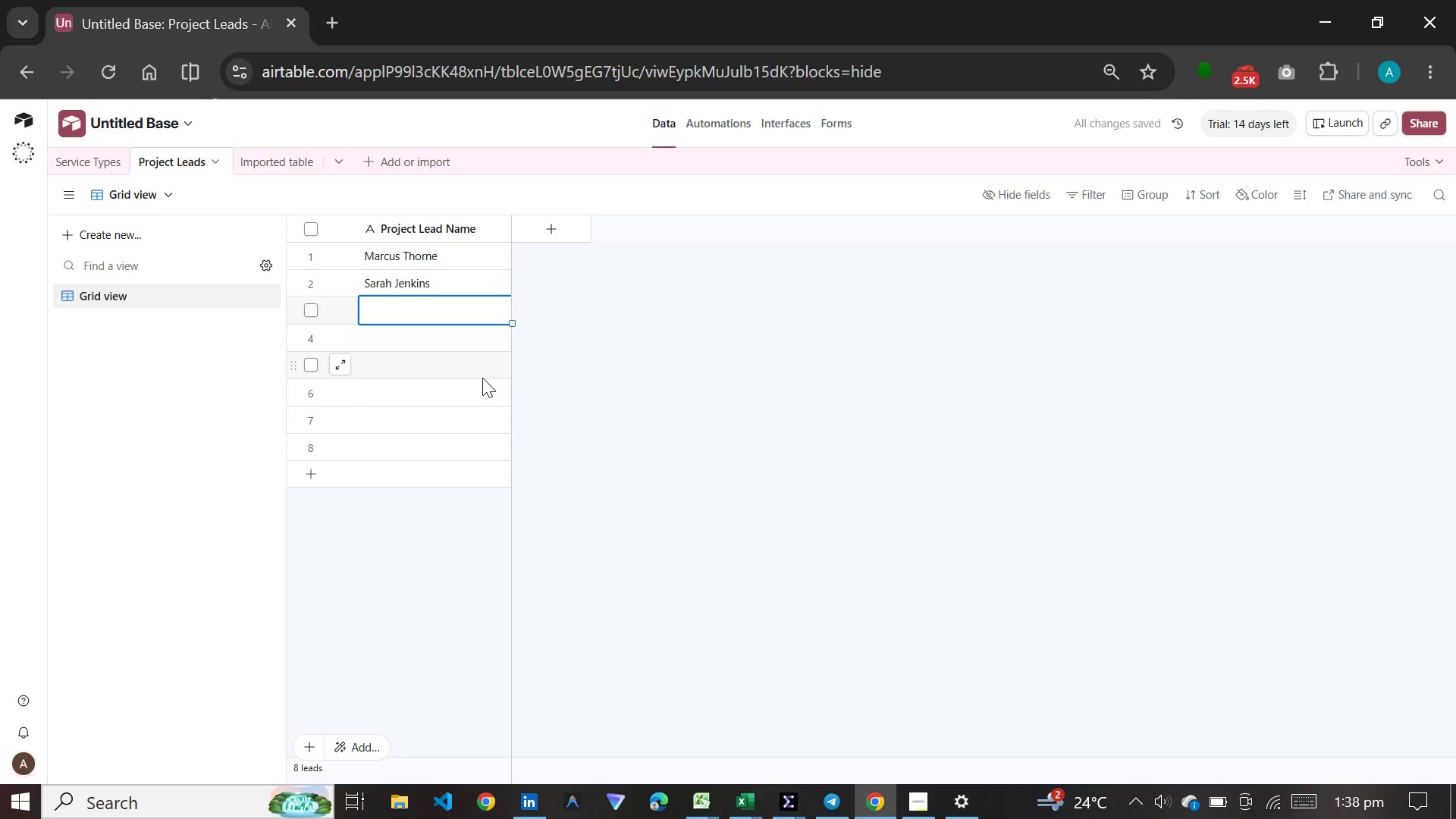 
hold_key(key=MetaLeft, duration=0.48)
 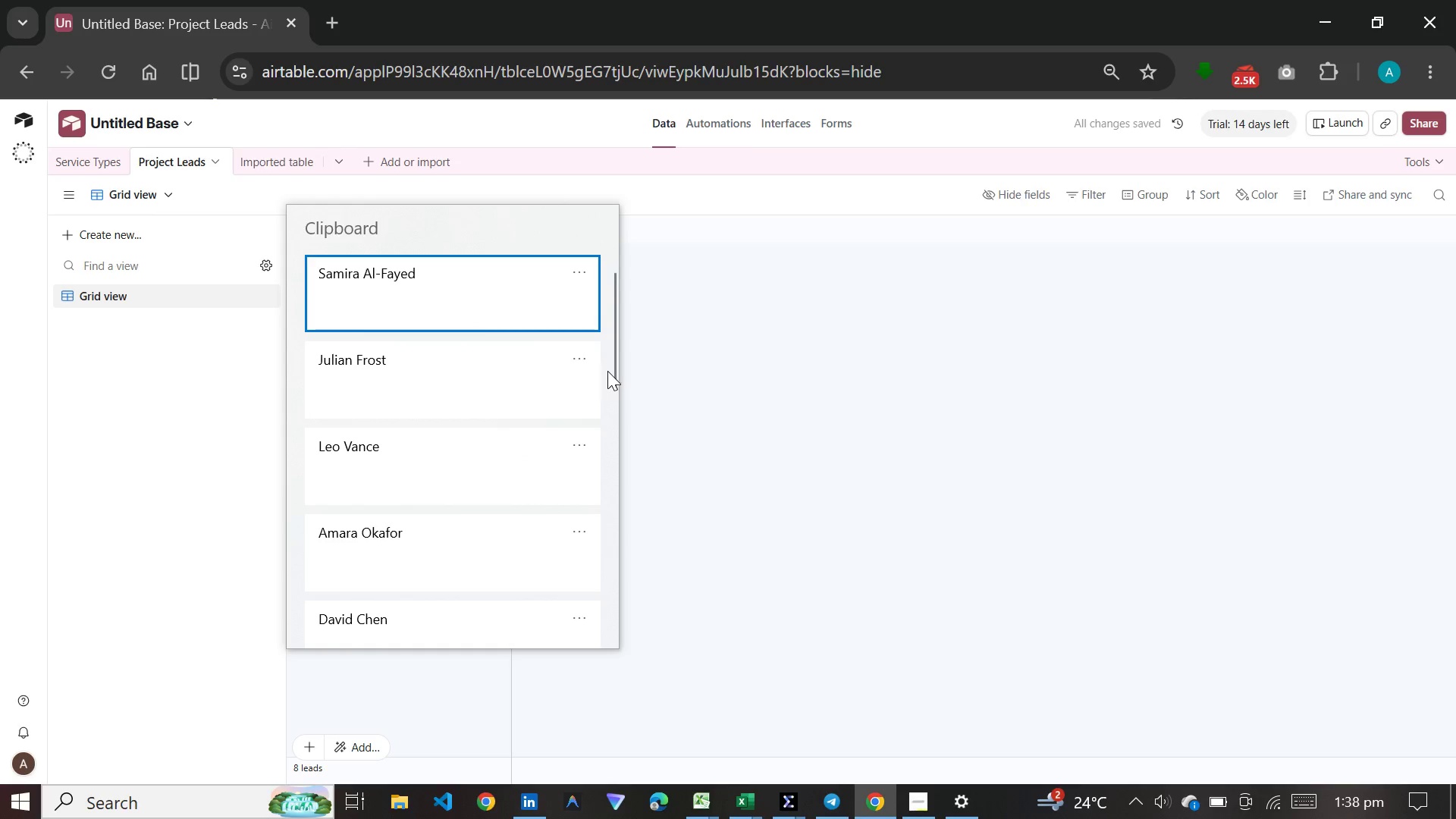 
left_click([607, 364])
 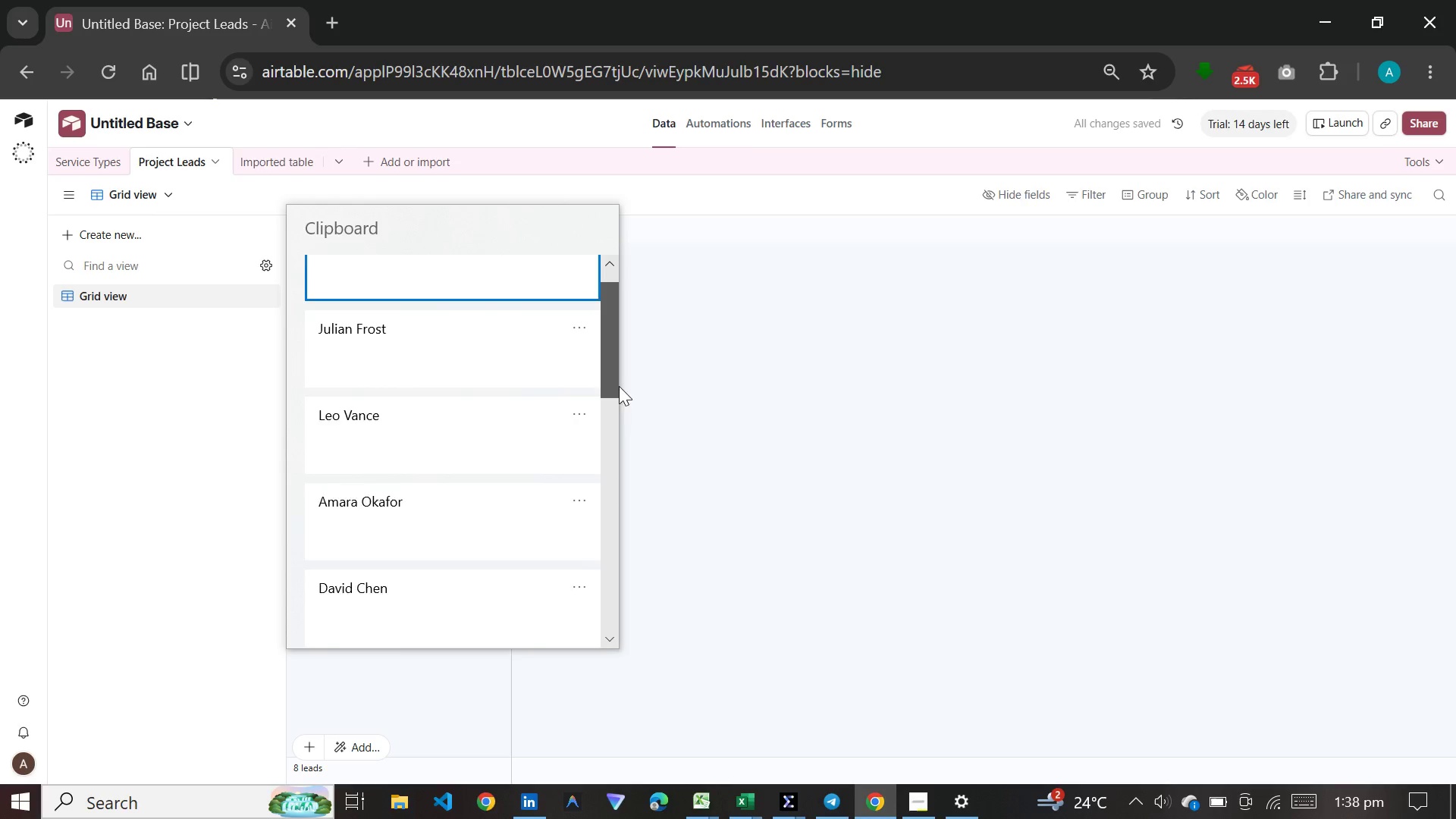 
left_click_drag(start_coordinate=[607, 366], to_coordinate=[619, 453])
 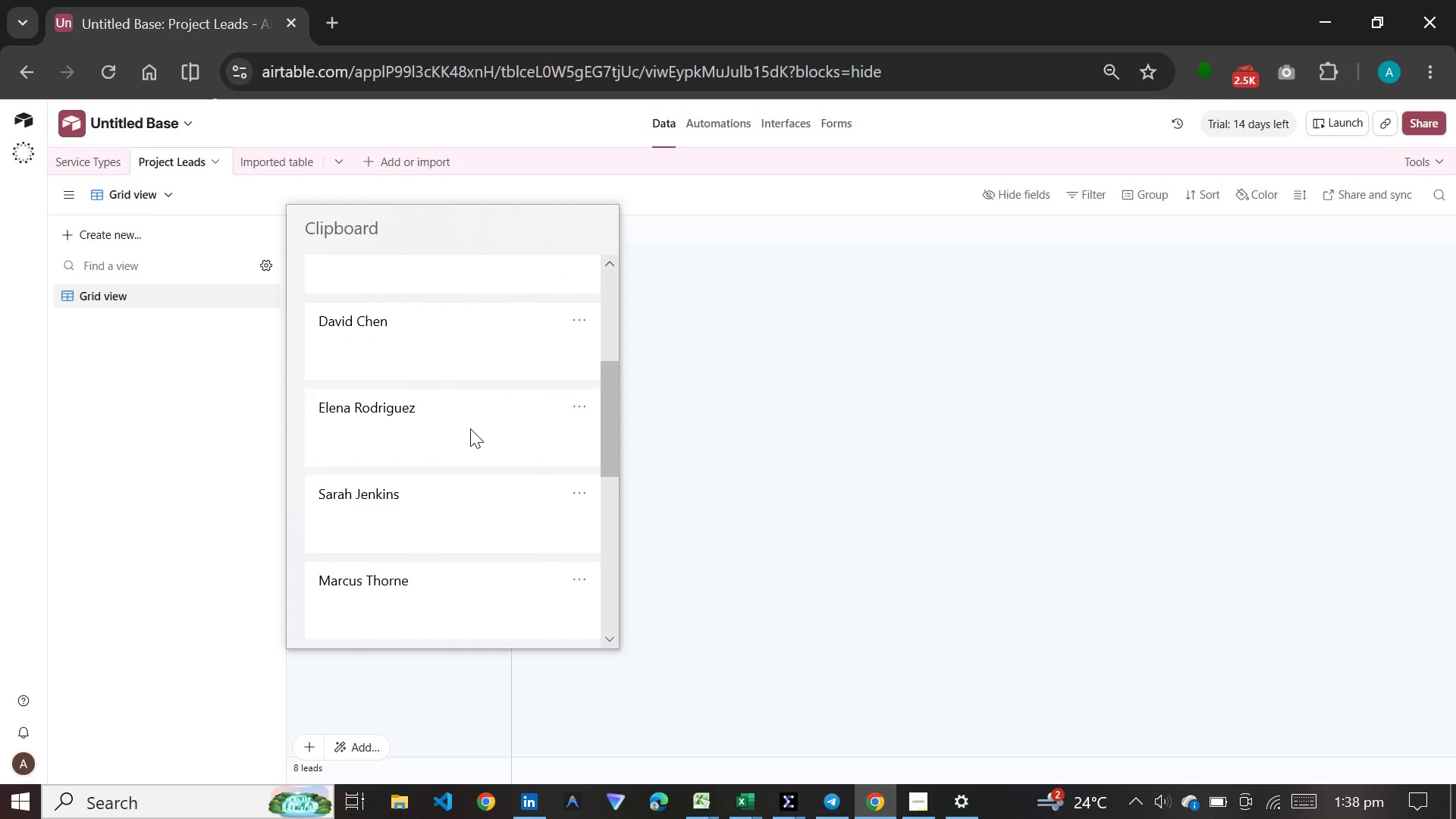 
left_click([470, 428])
 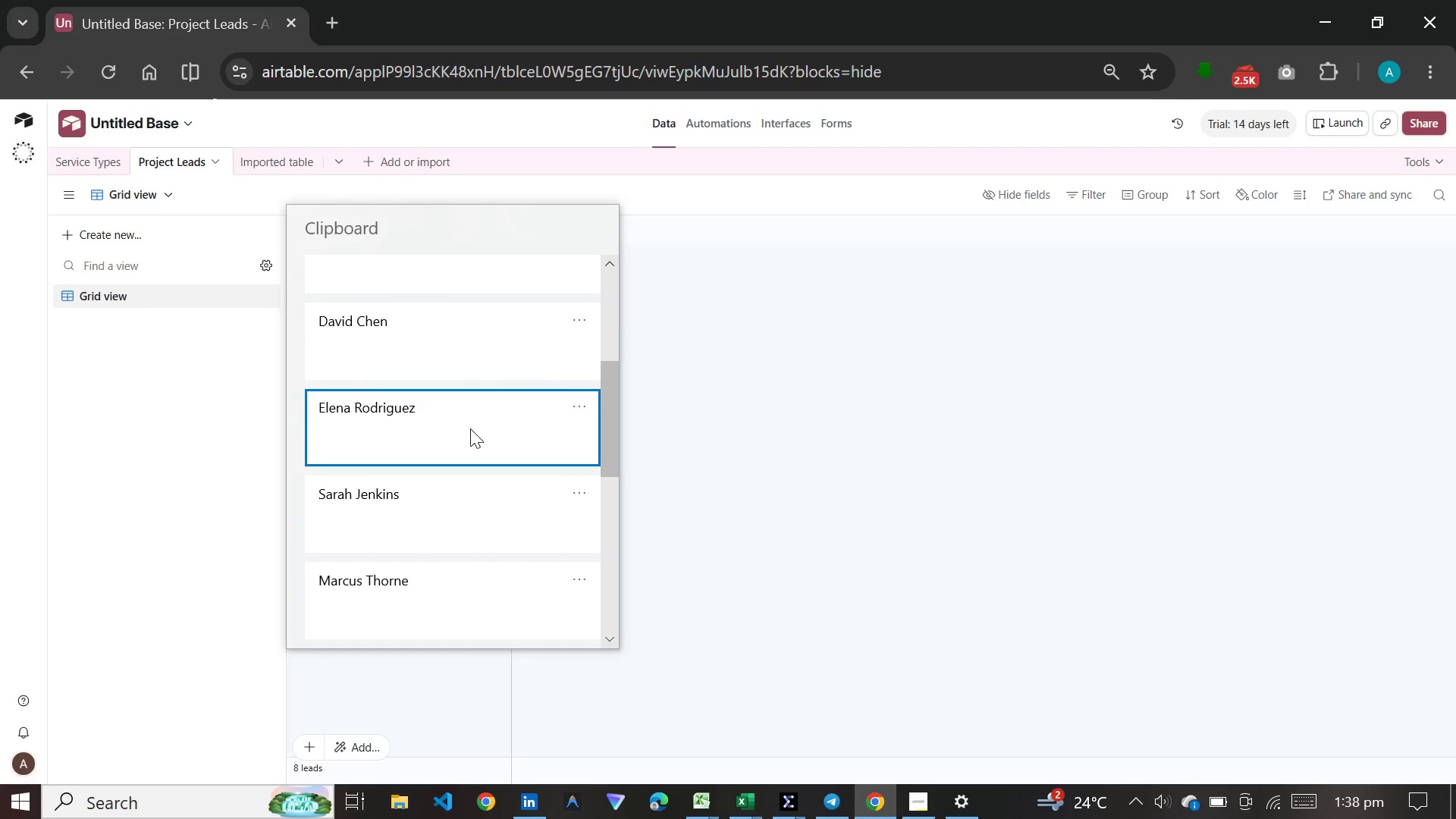 
key(Control+ControlLeft)
 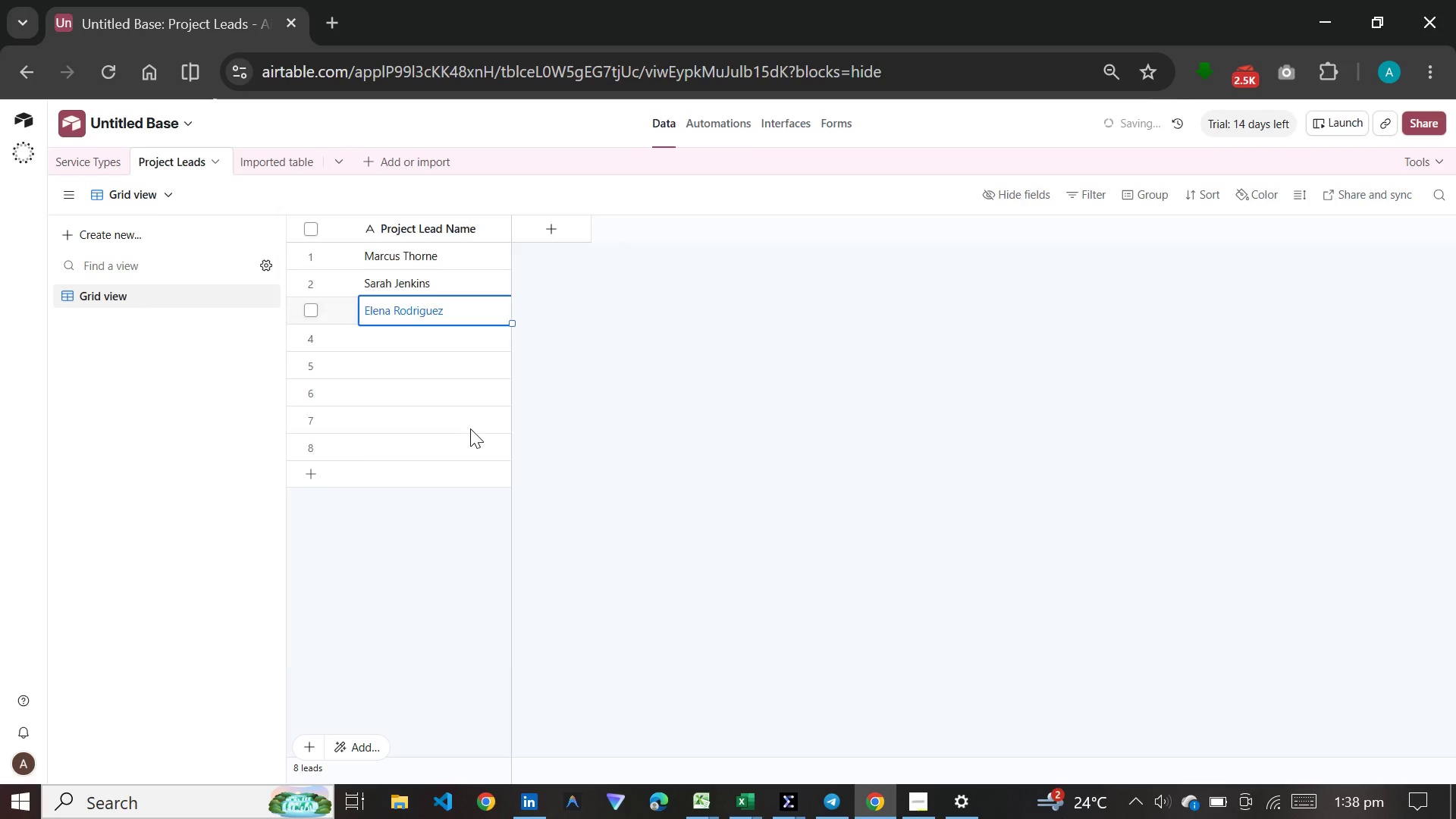 
hold_key(key=V, duration=2.25)
 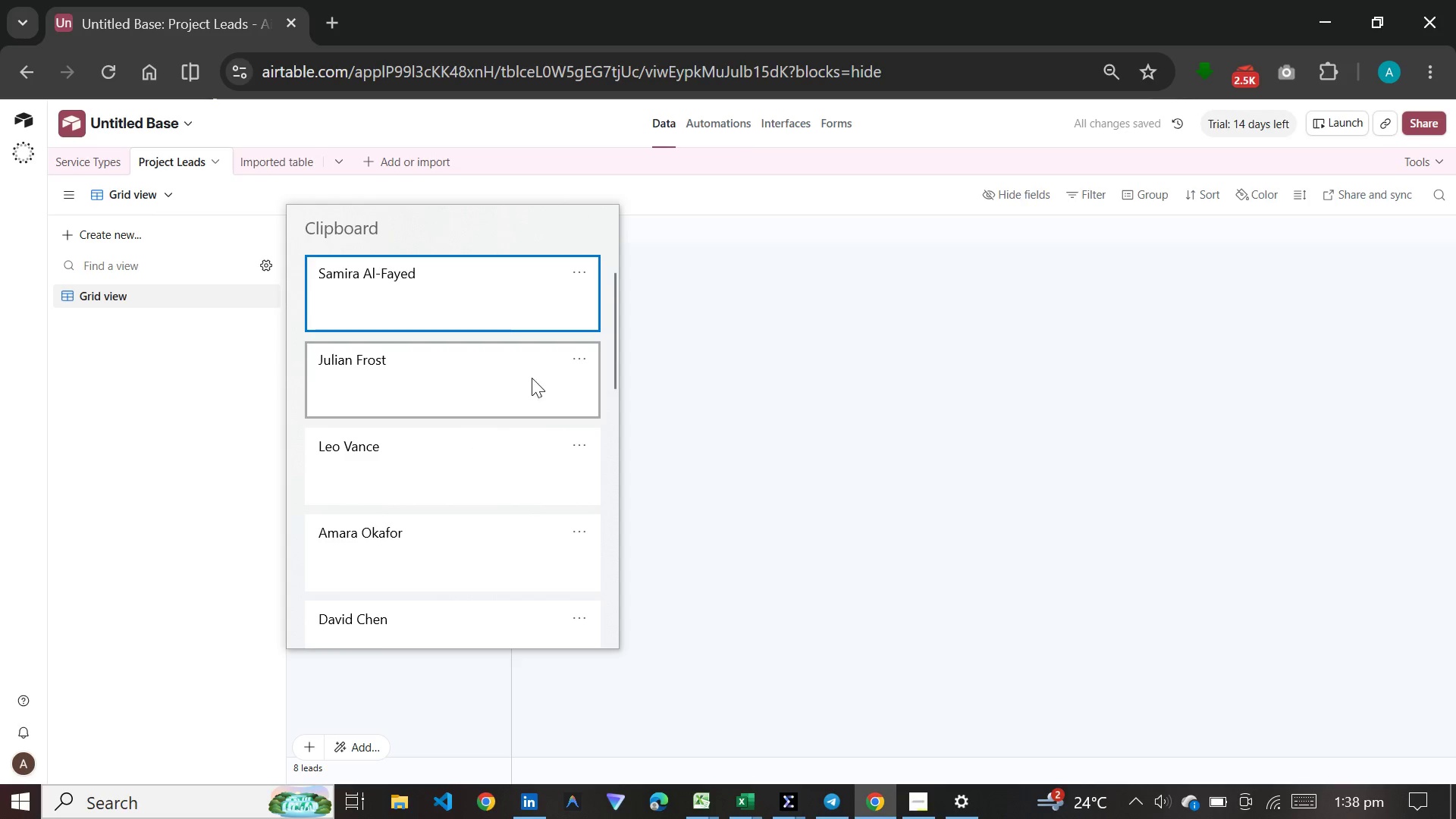 
left_click([457, 344])
 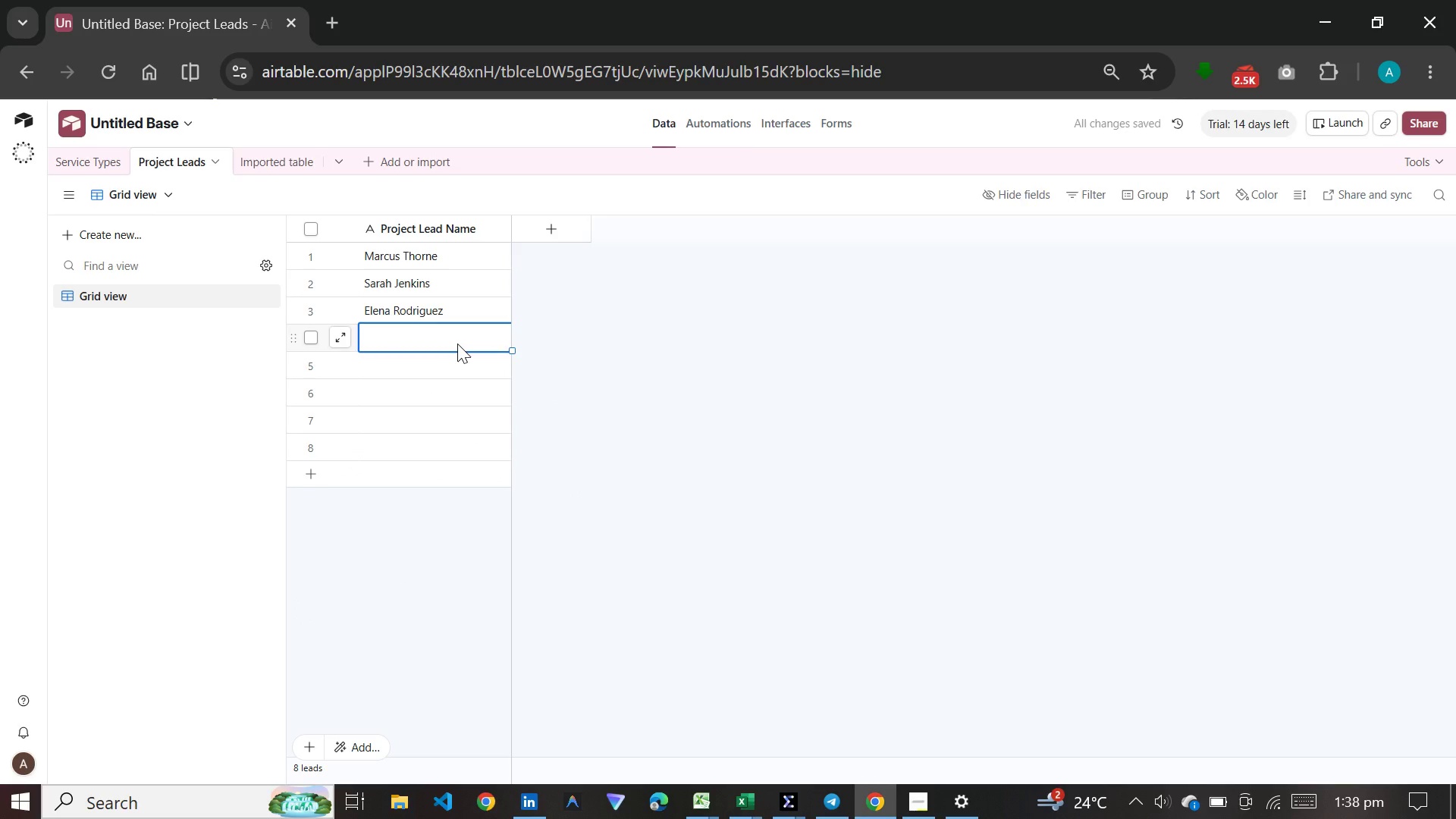 
hold_key(key=MetaLeft, duration=0.45)
 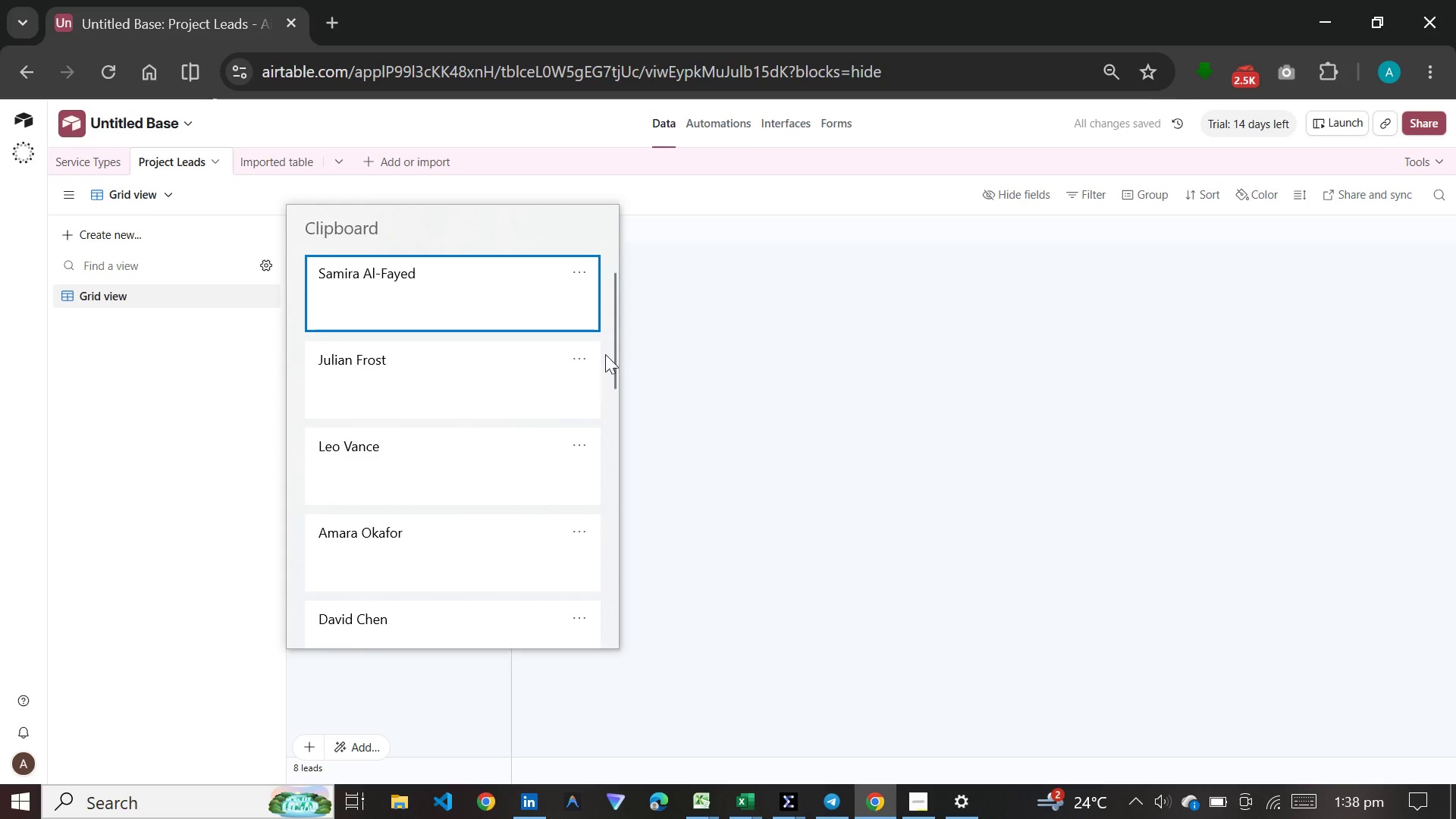 
left_click([608, 347])
 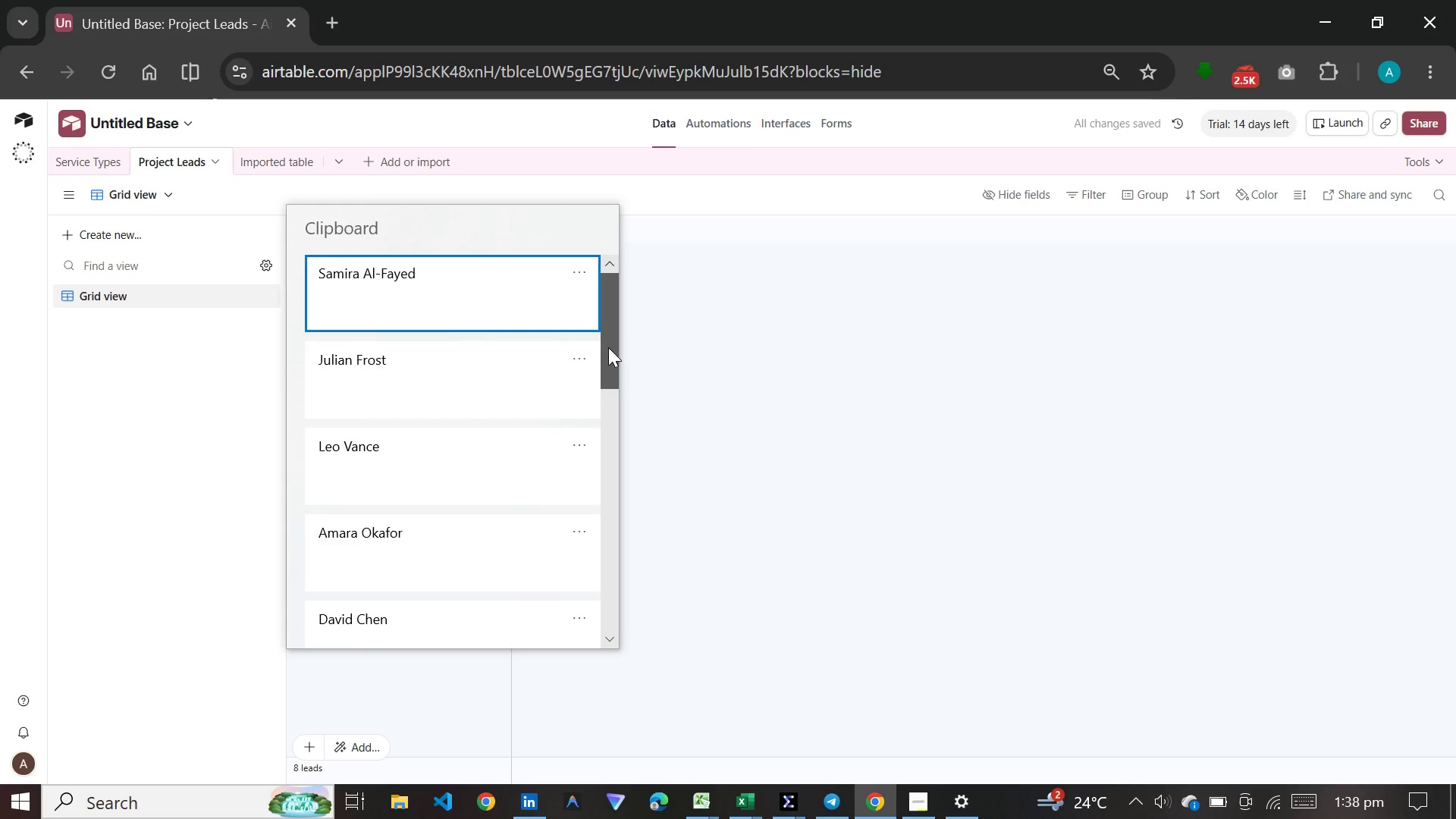 
left_click_drag(start_coordinate=[608, 347], to_coordinate=[610, 432])
 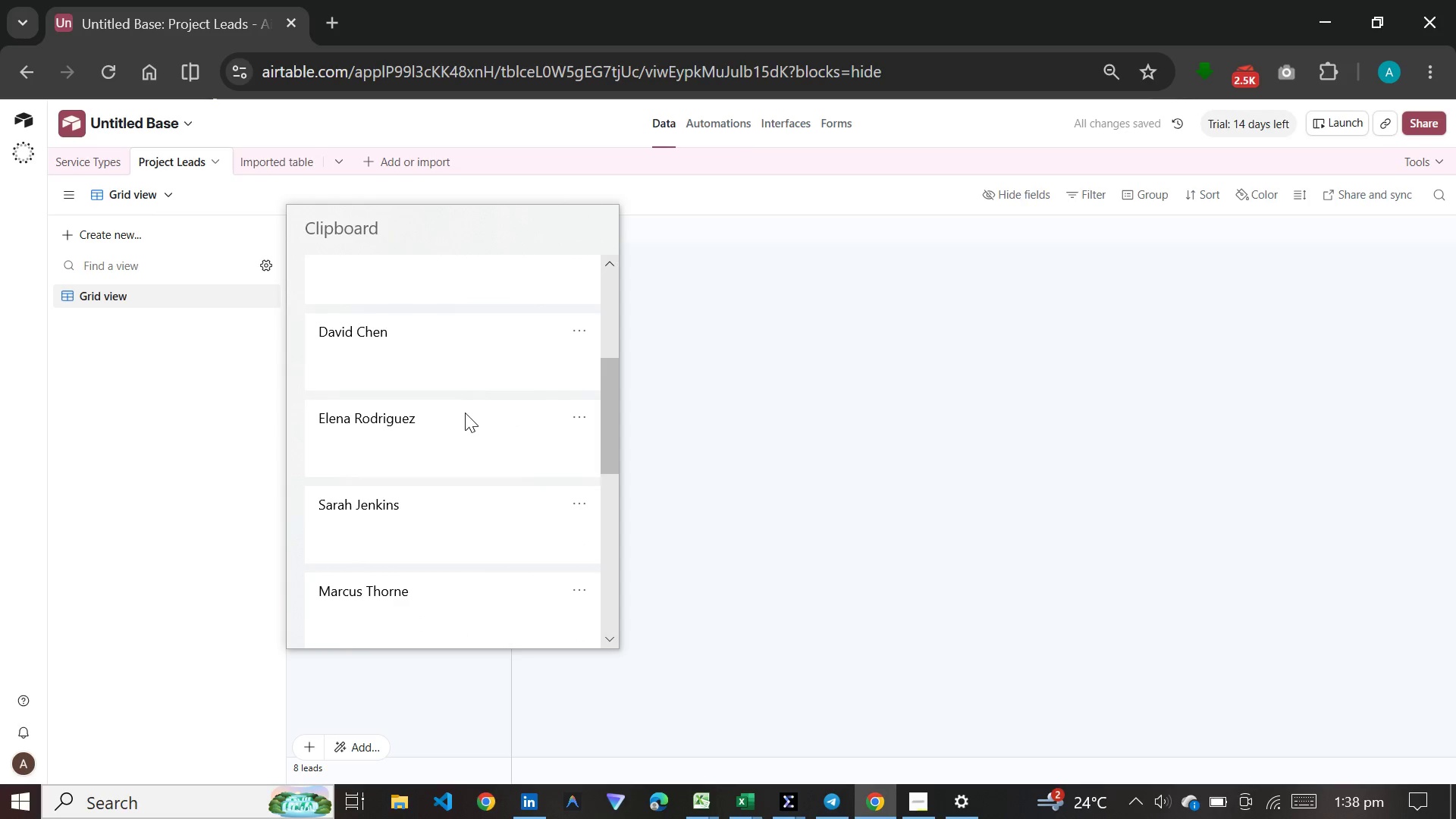 
left_click([465, 413])
 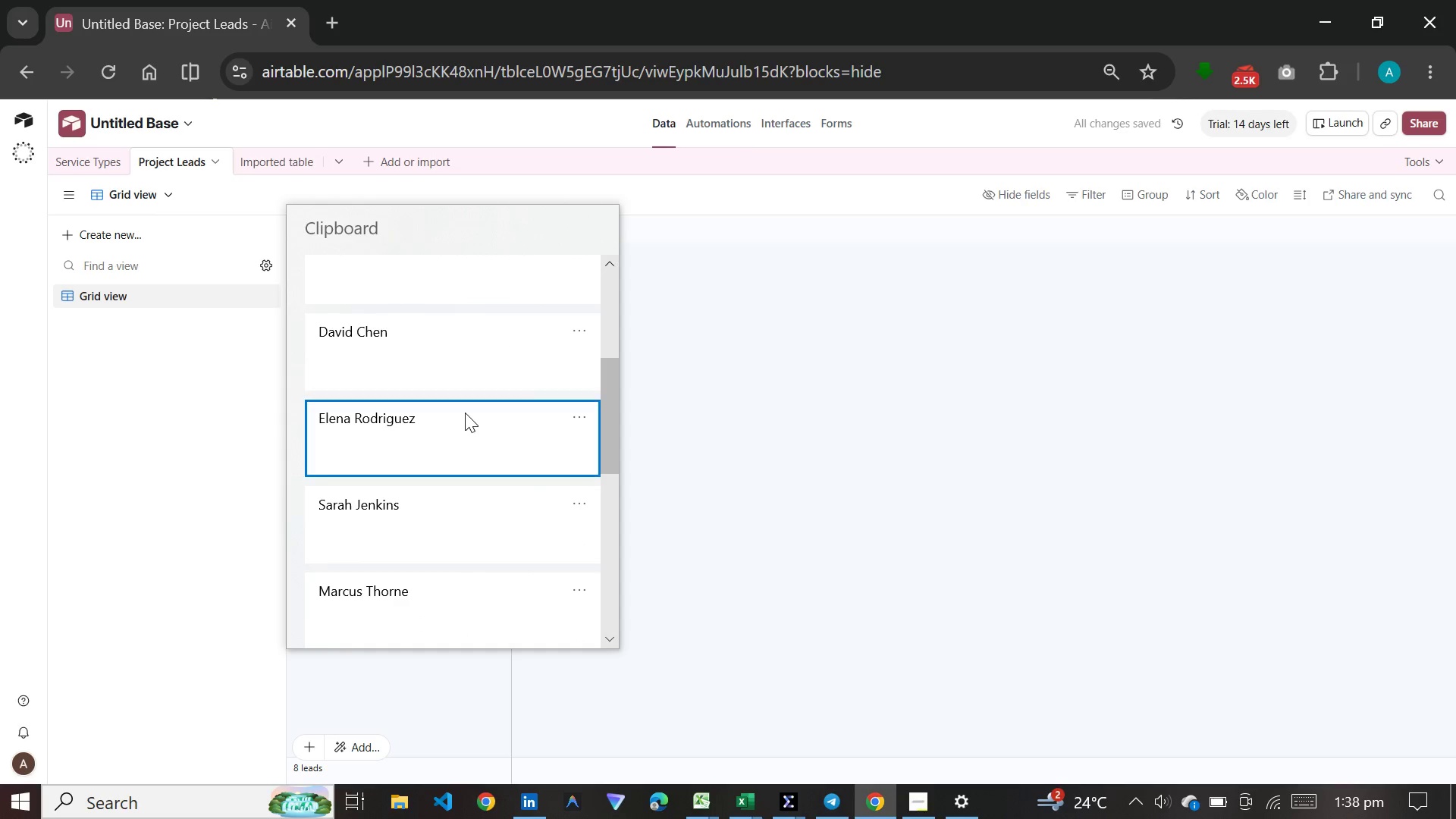 
key(Control+ControlLeft)
 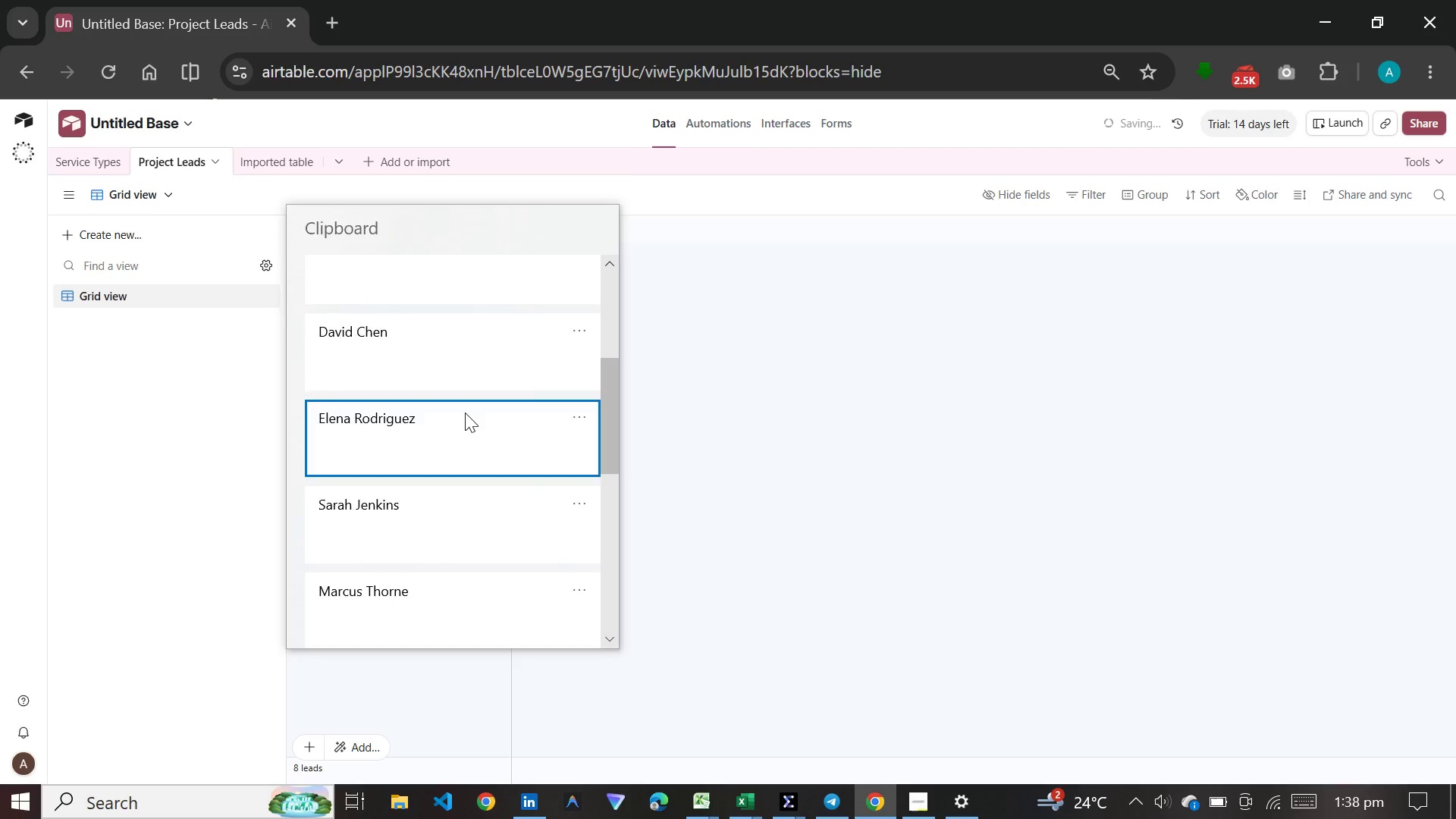 
hold_key(key=V, duration=3.83)
 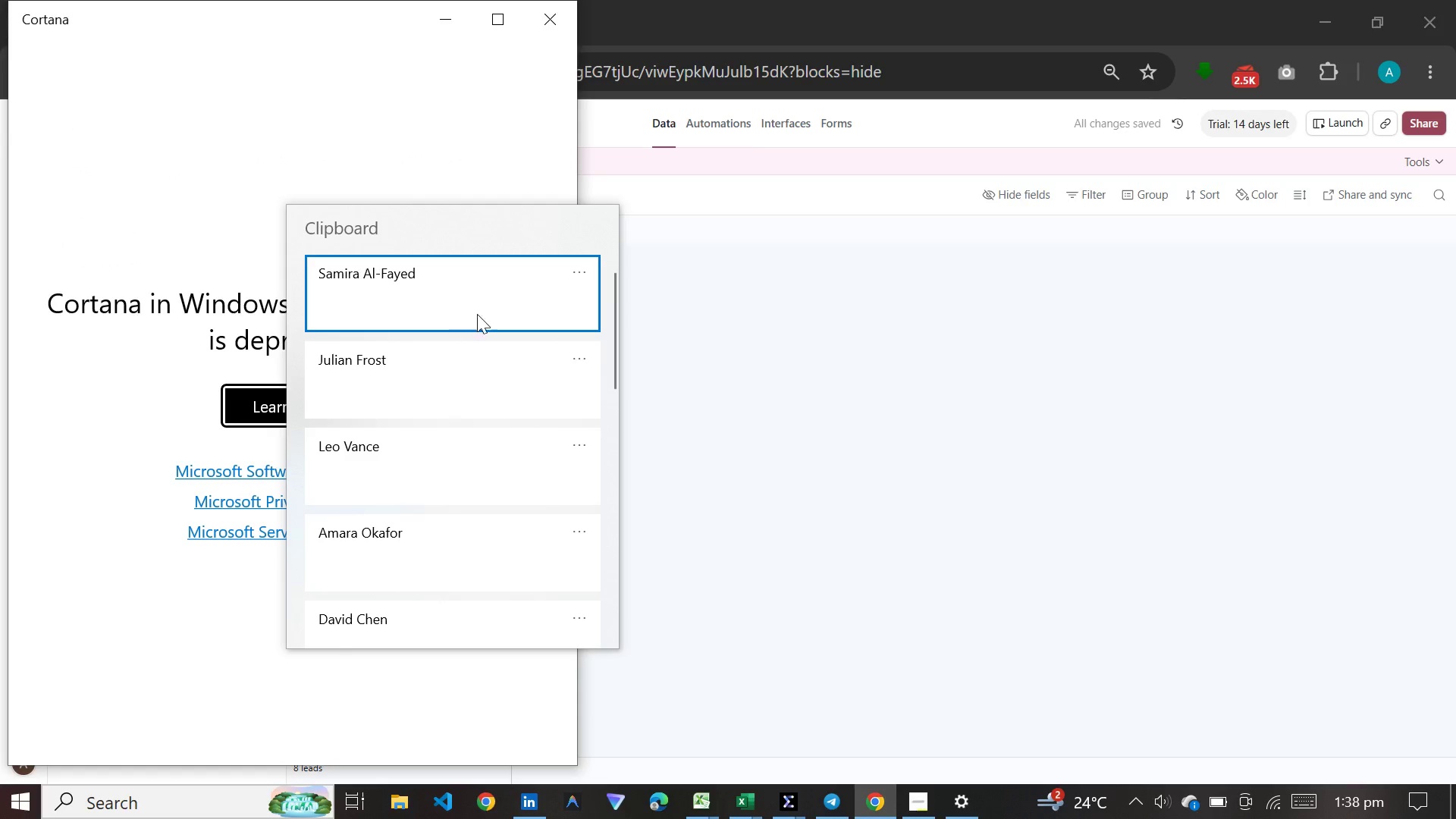 
key(Meta+C)
 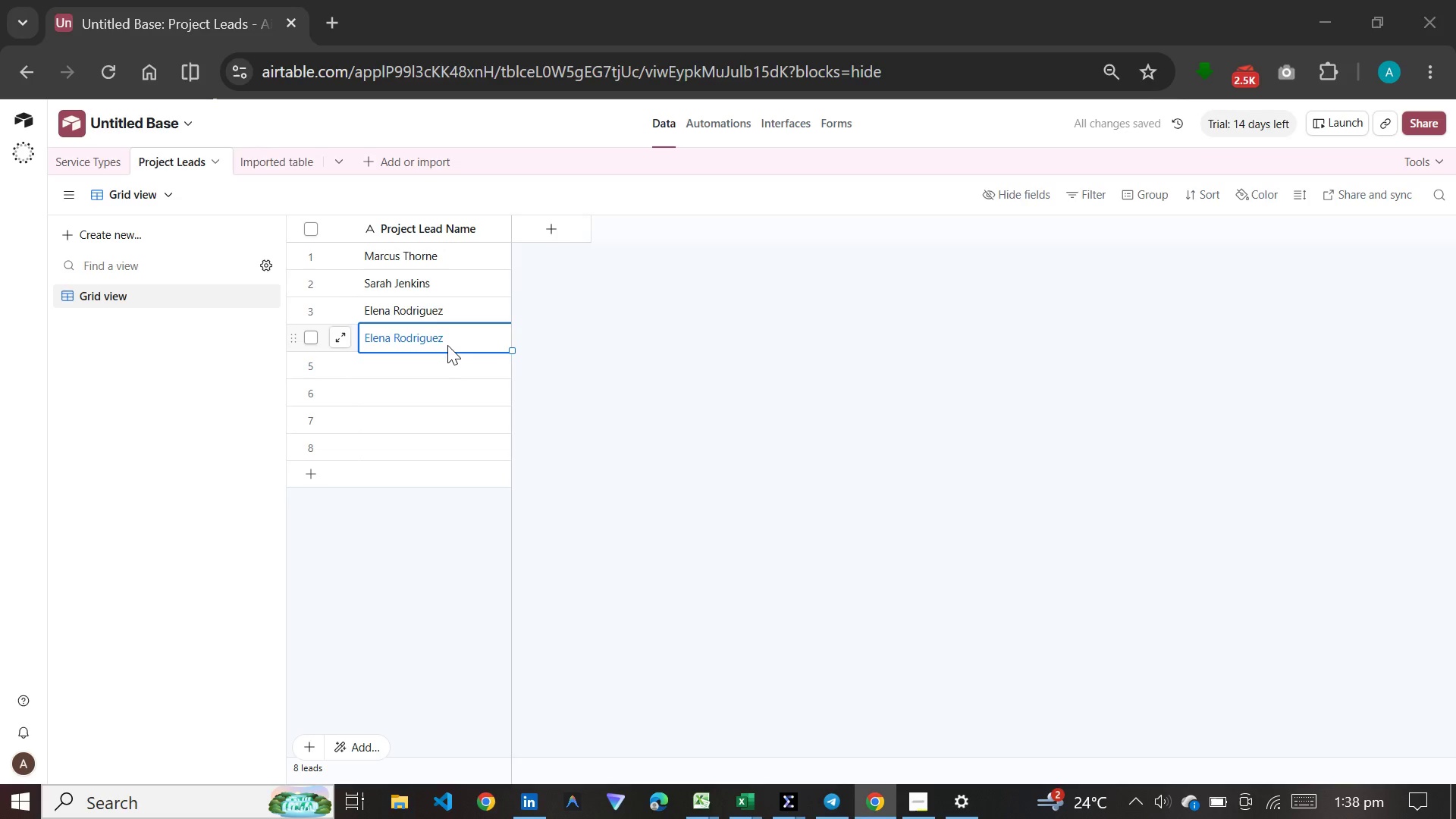 
hold_key(key=MetaLeft, duration=0.55)
 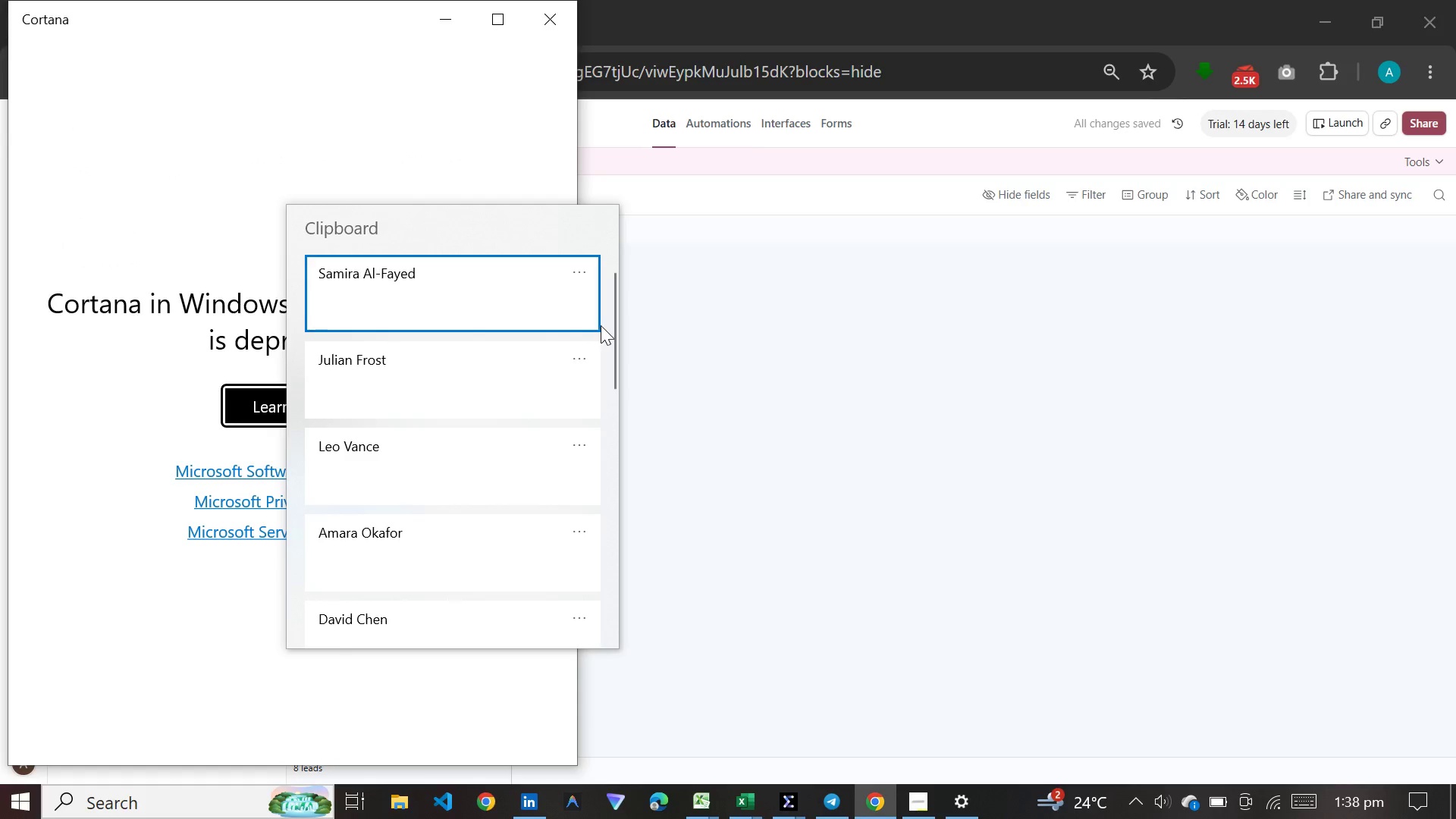 
left_click([611, 343])
 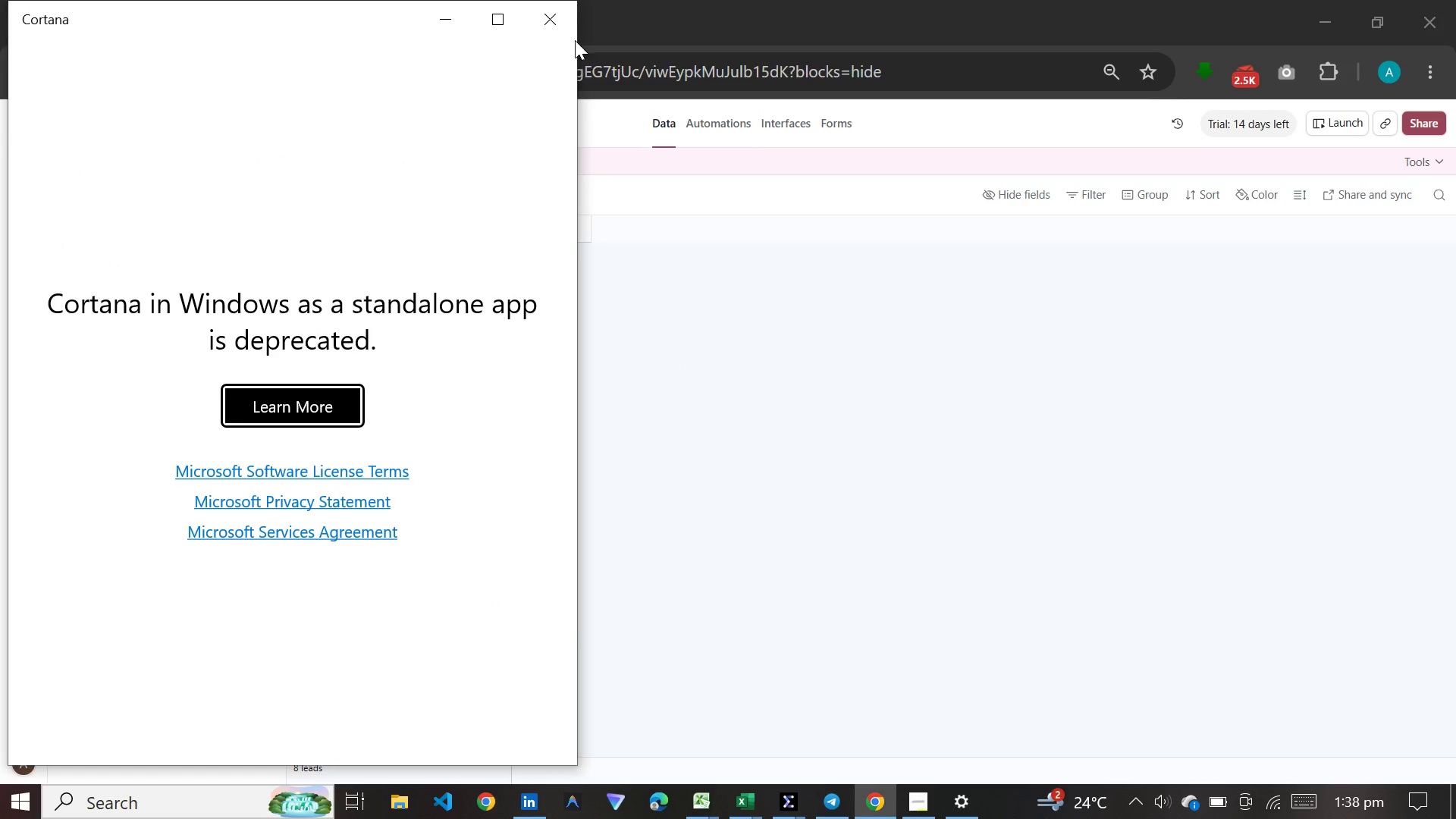 
left_click([570, 33])
 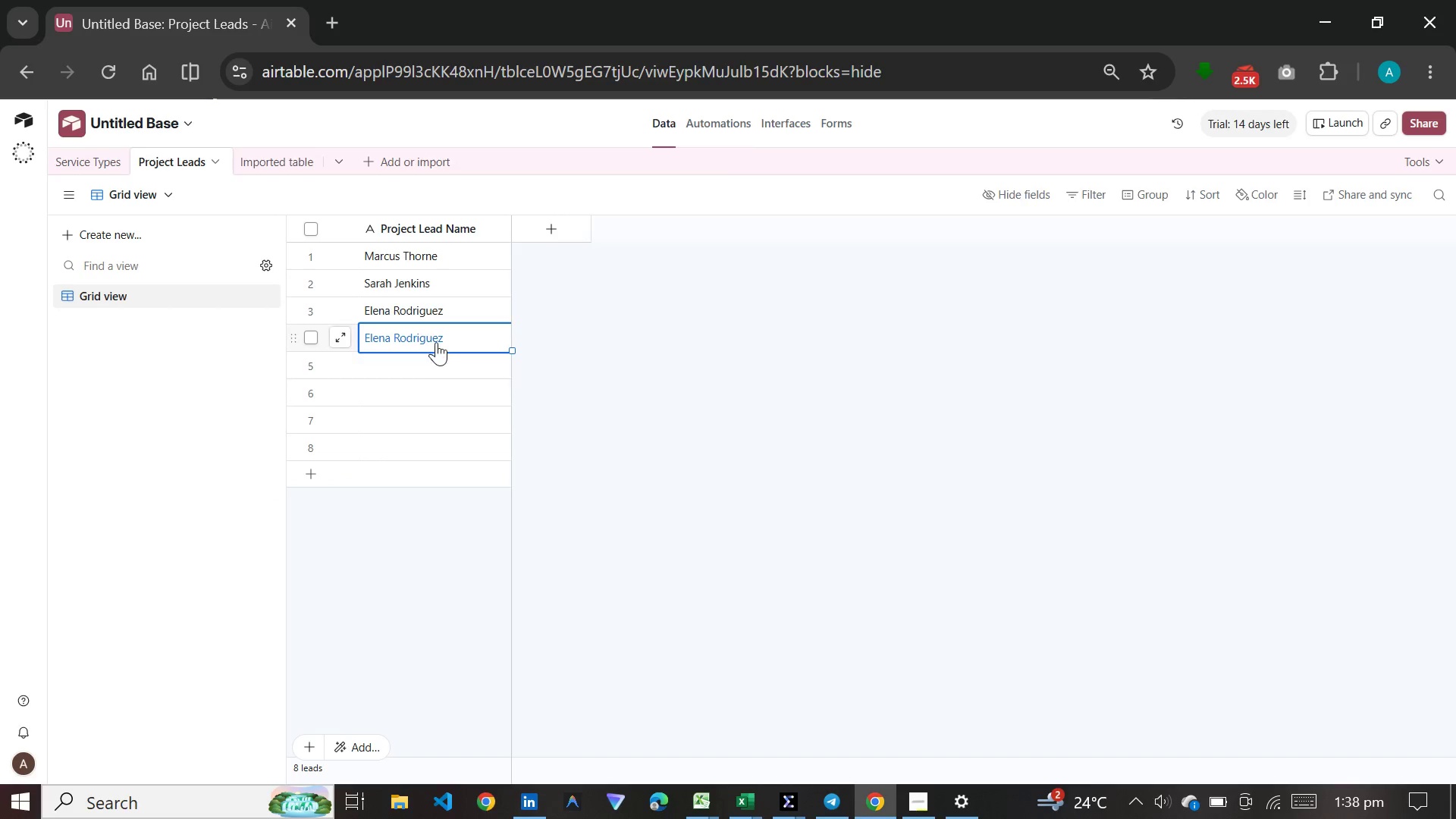 
left_click([436, 340])
 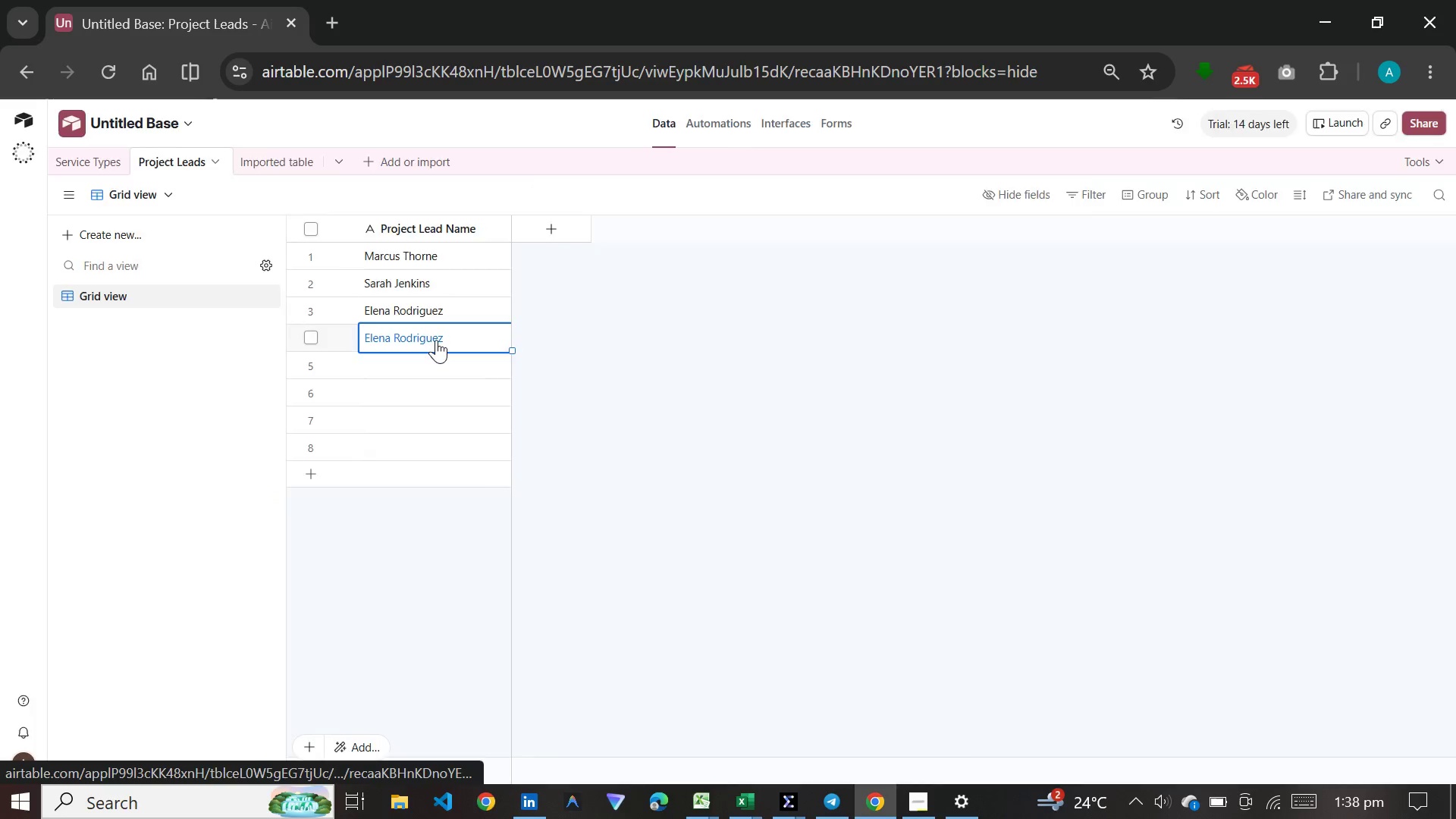 
key(Meta+V)
 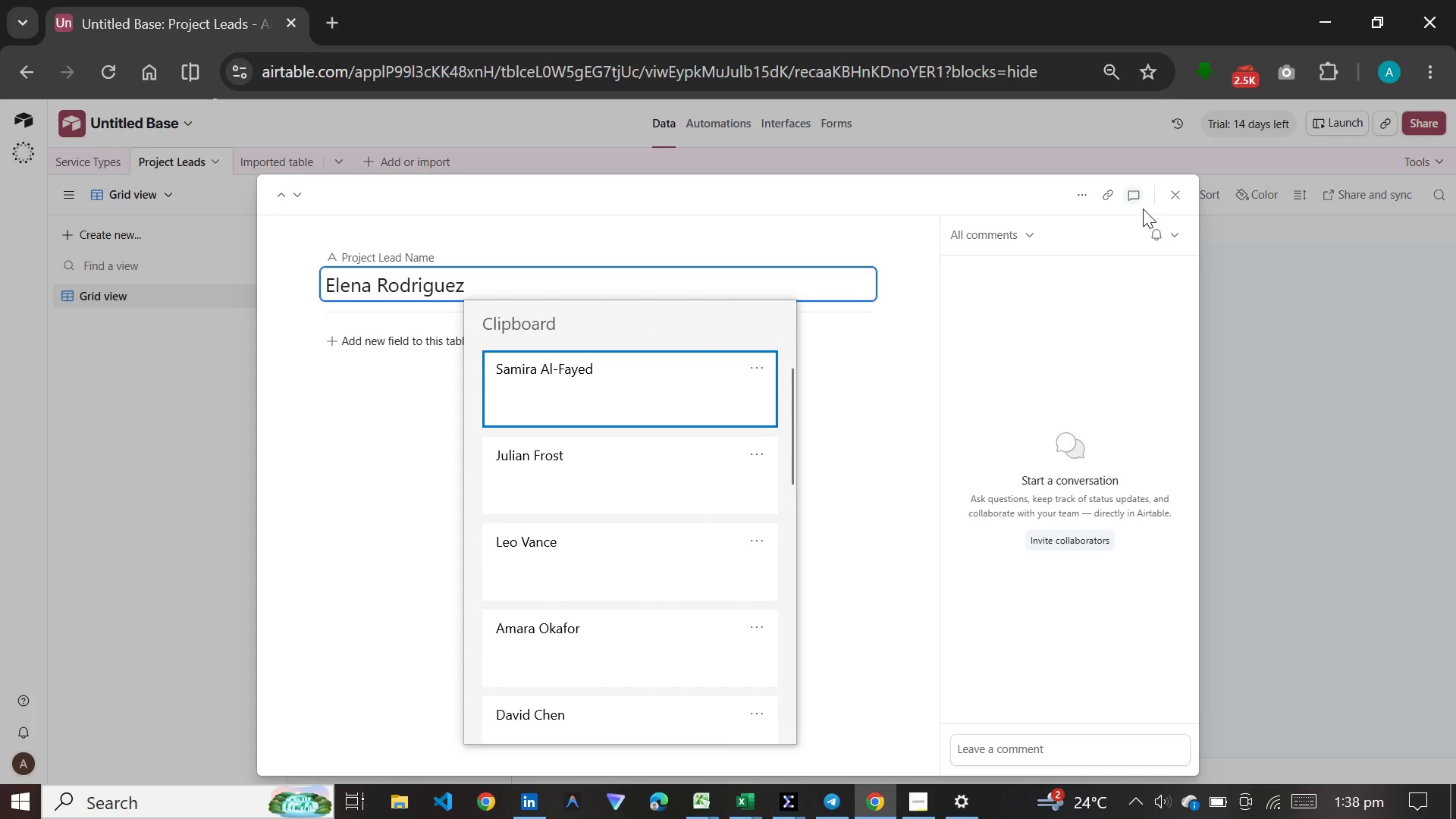 
left_click([1180, 202])
 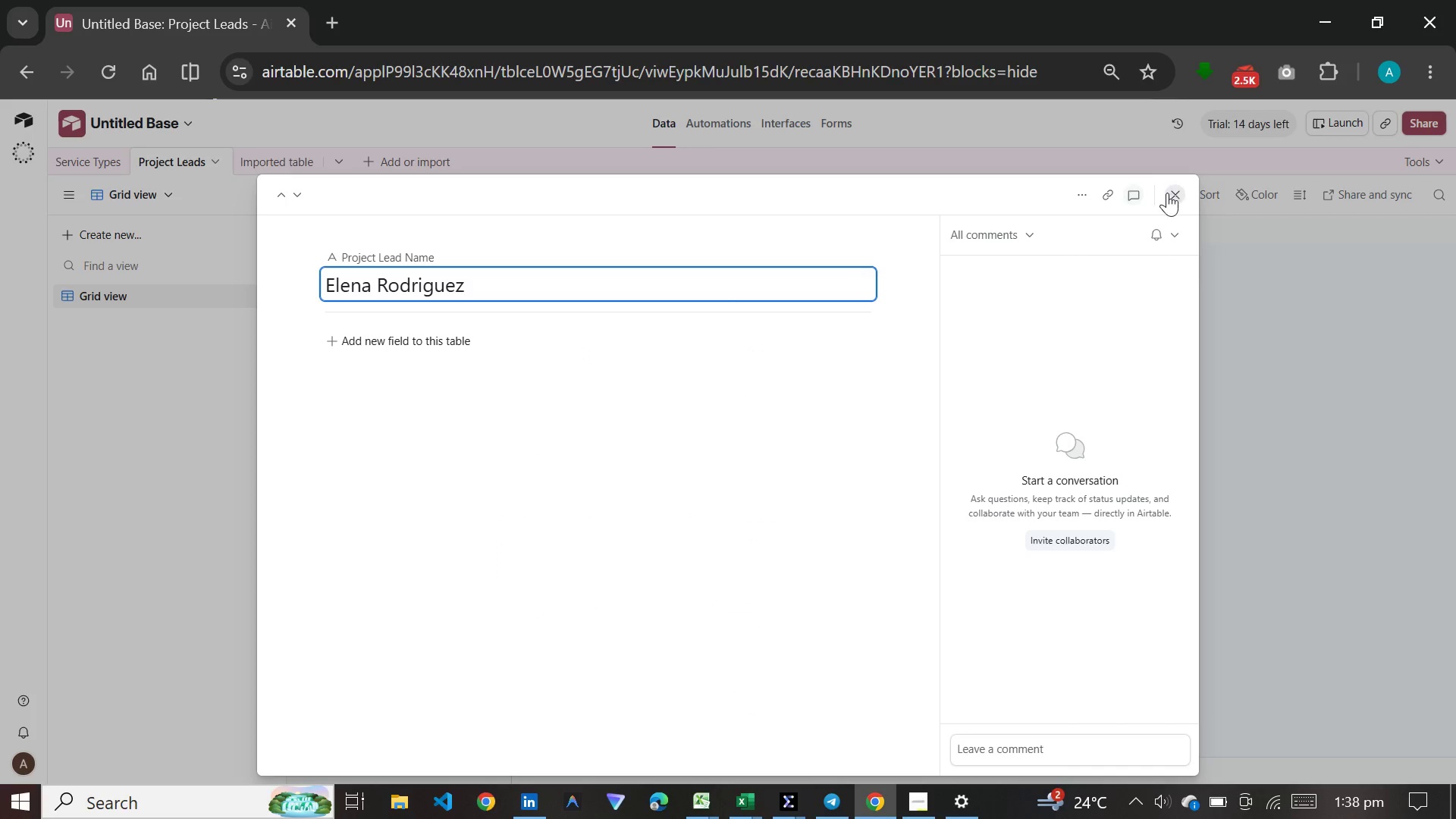 
left_click([1170, 193])
 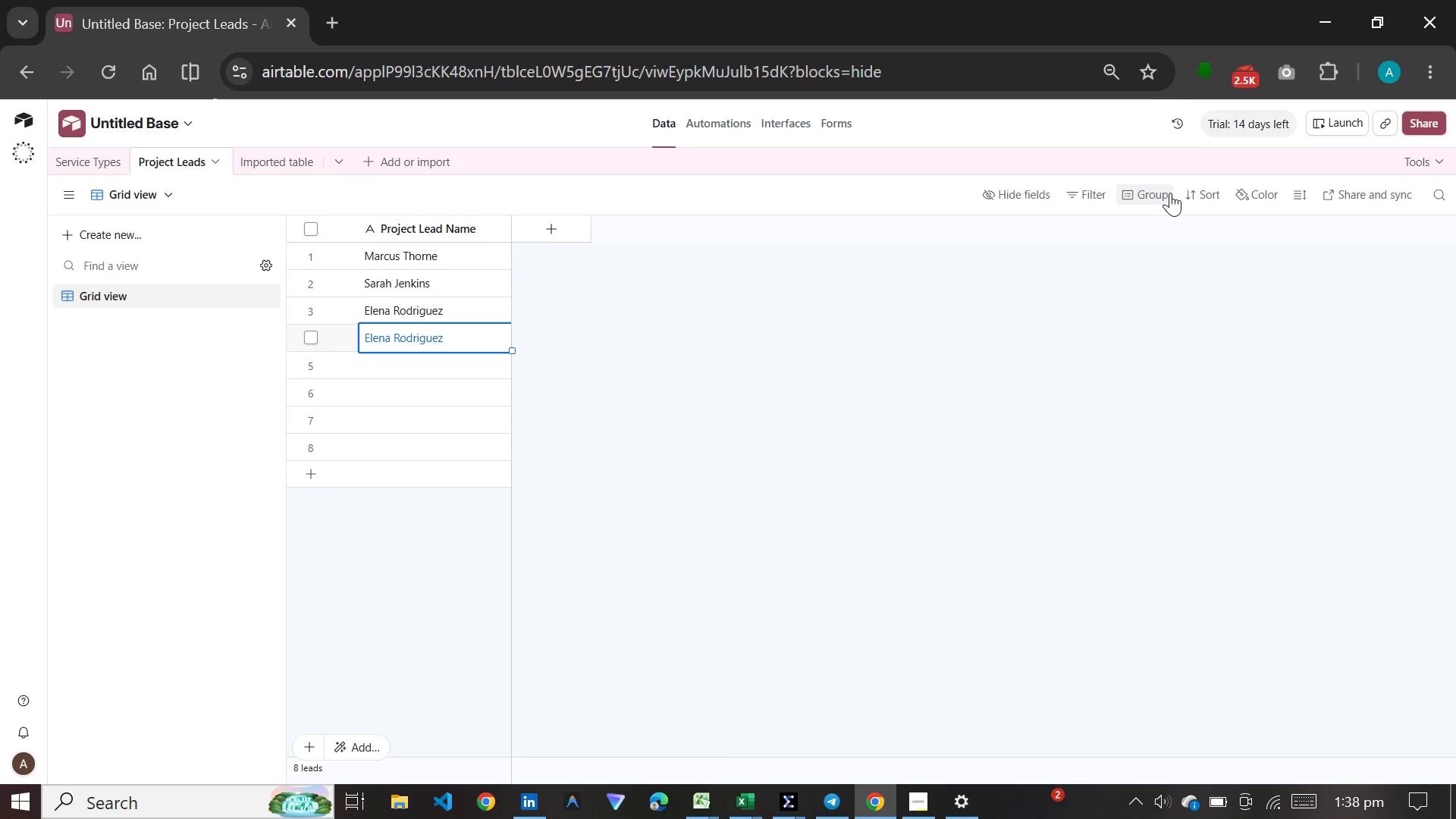 
wait(6.23)
 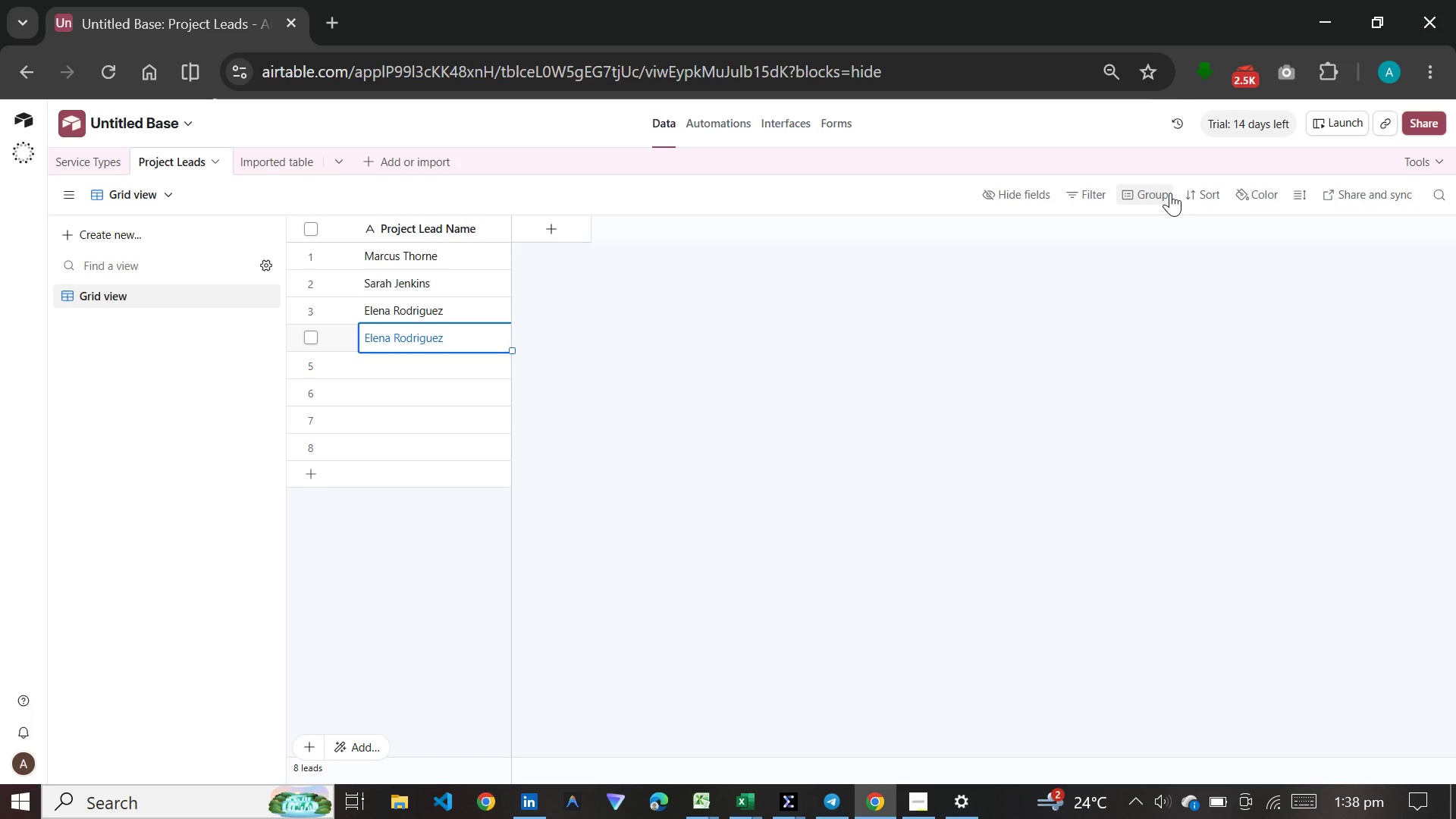 
key(Meta+V)
 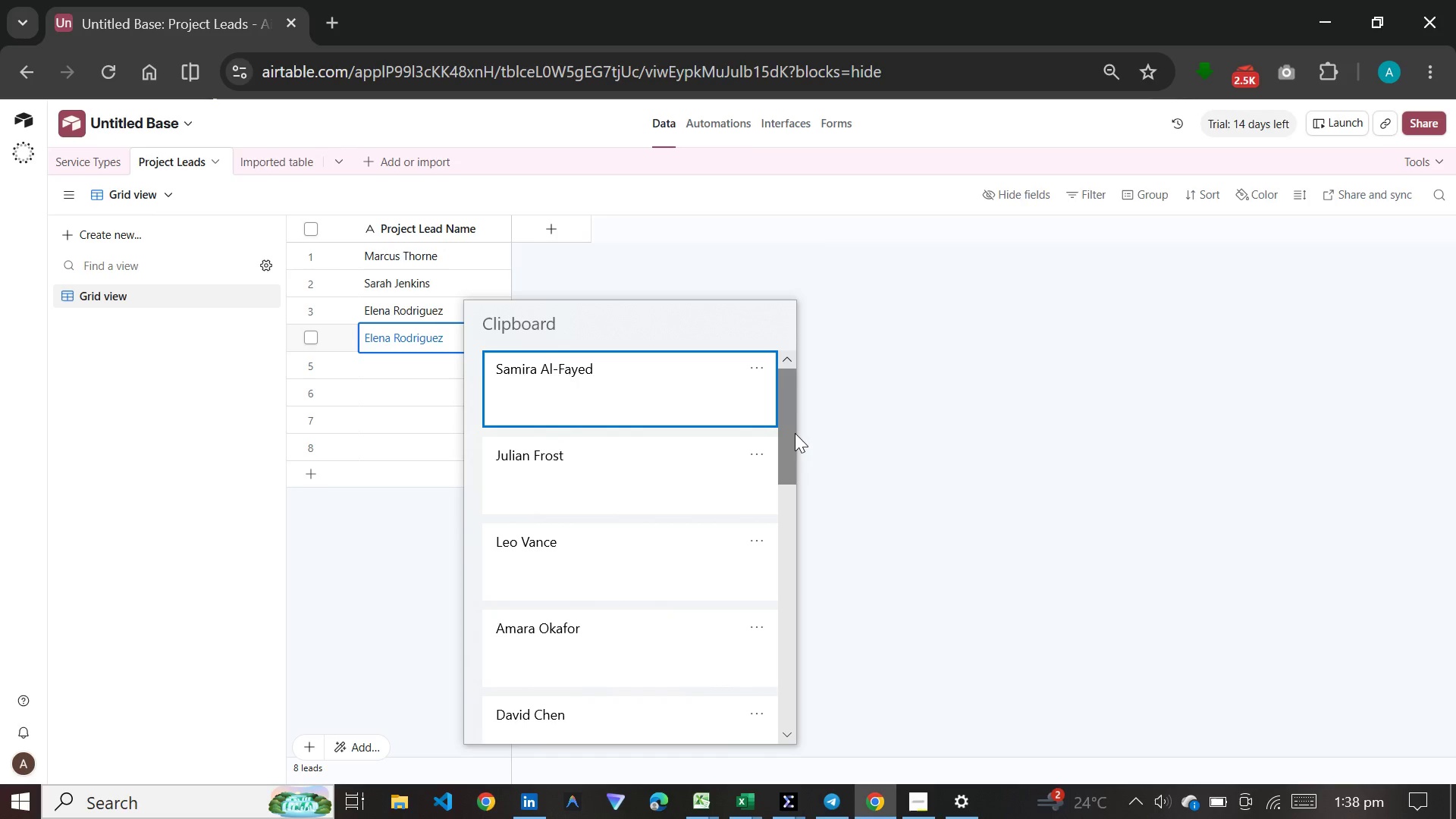 
left_click_drag(start_coordinate=[789, 457], to_coordinate=[787, 543])
 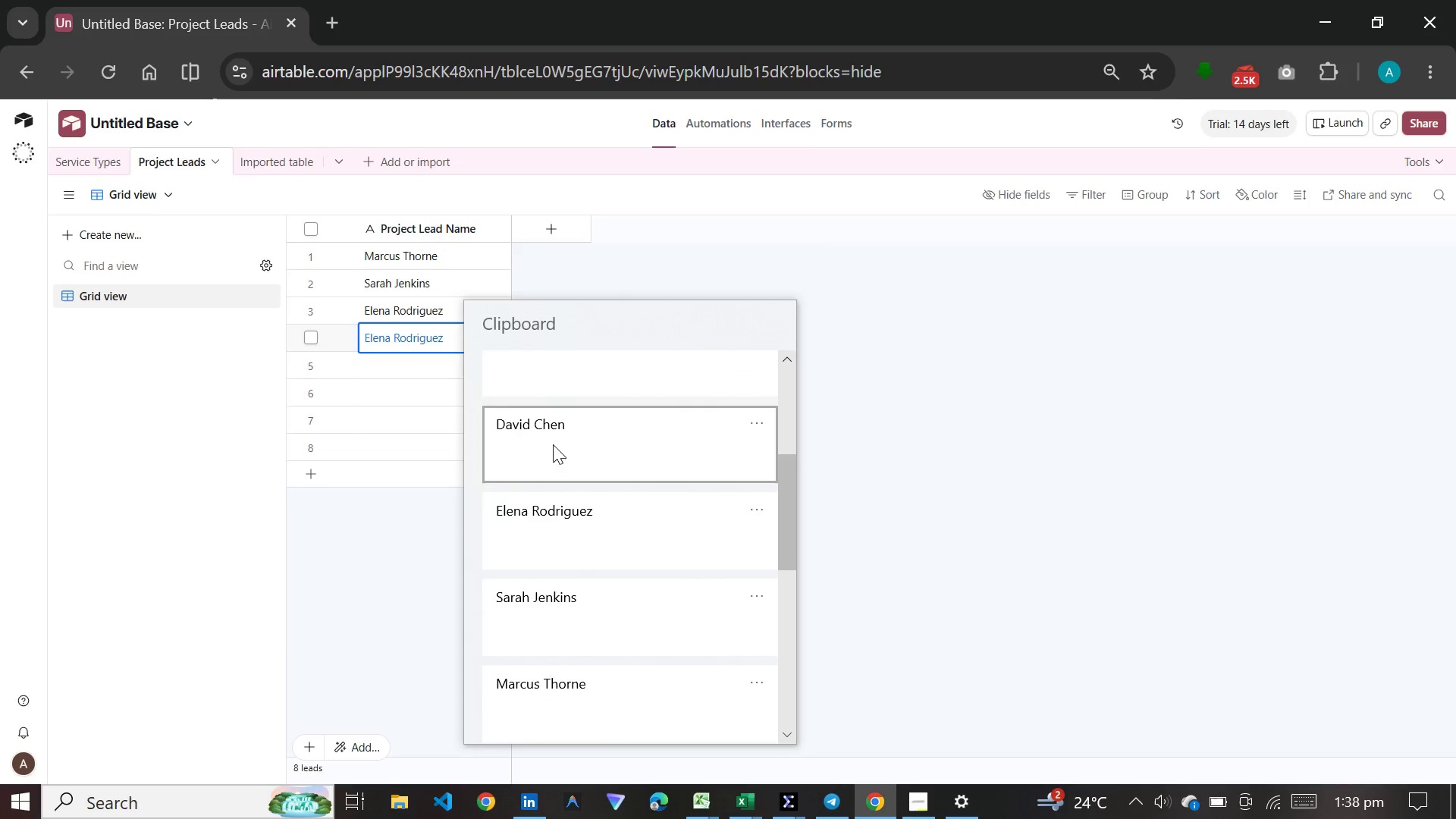 
left_click([554, 444])
 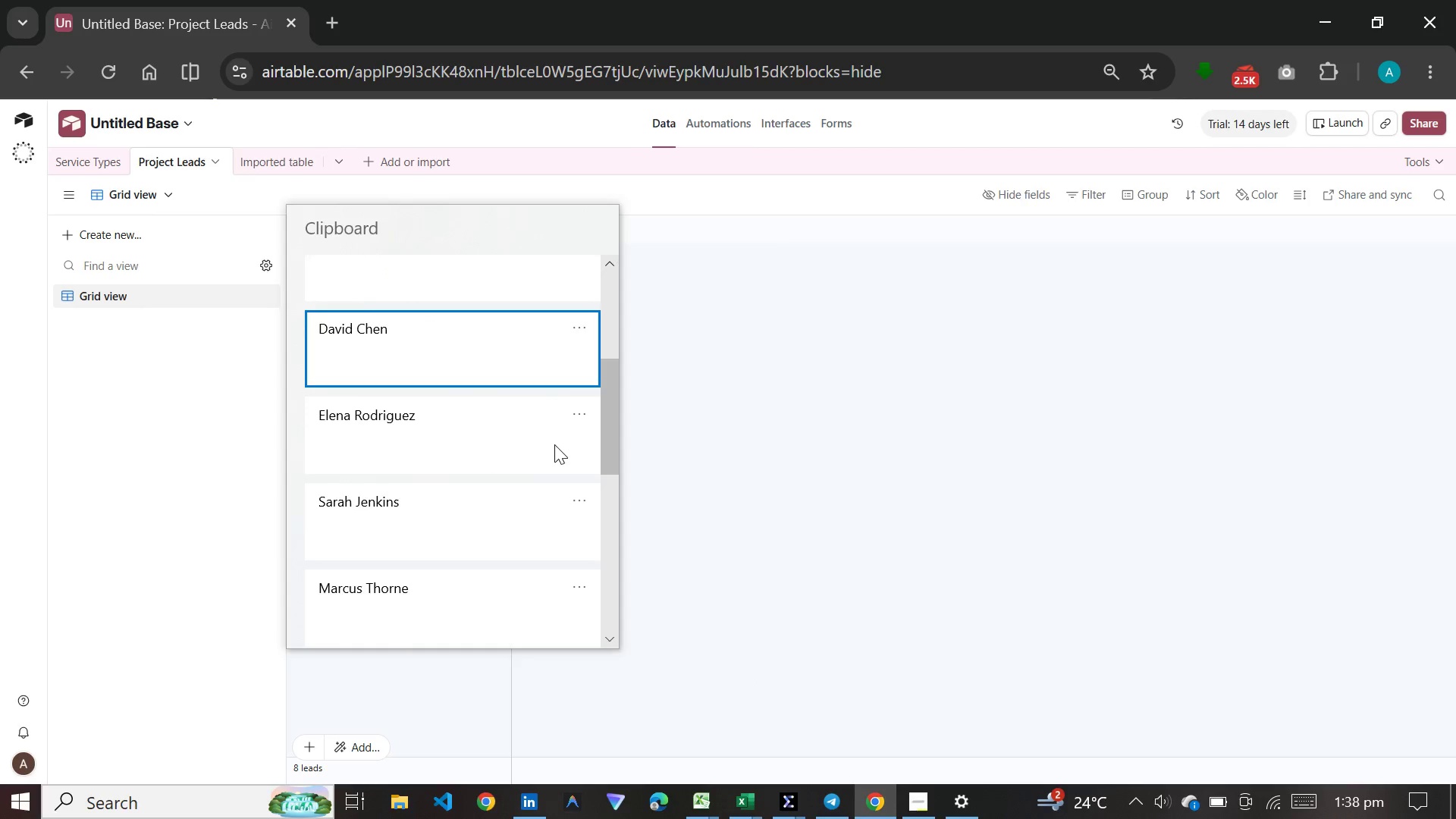 
key(Control+ControlLeft)
 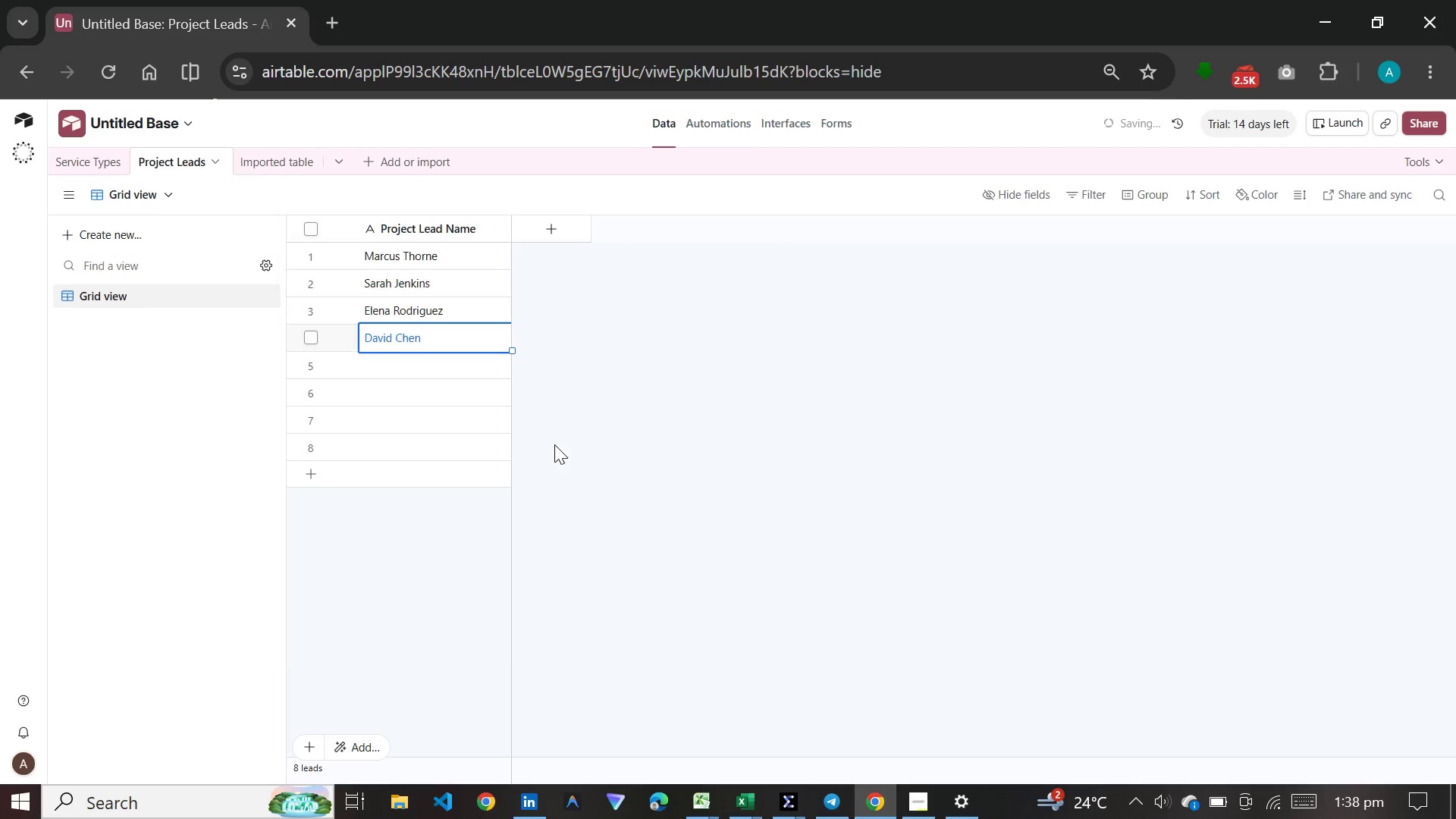 
hold_key(key=V, duration=3.03)
 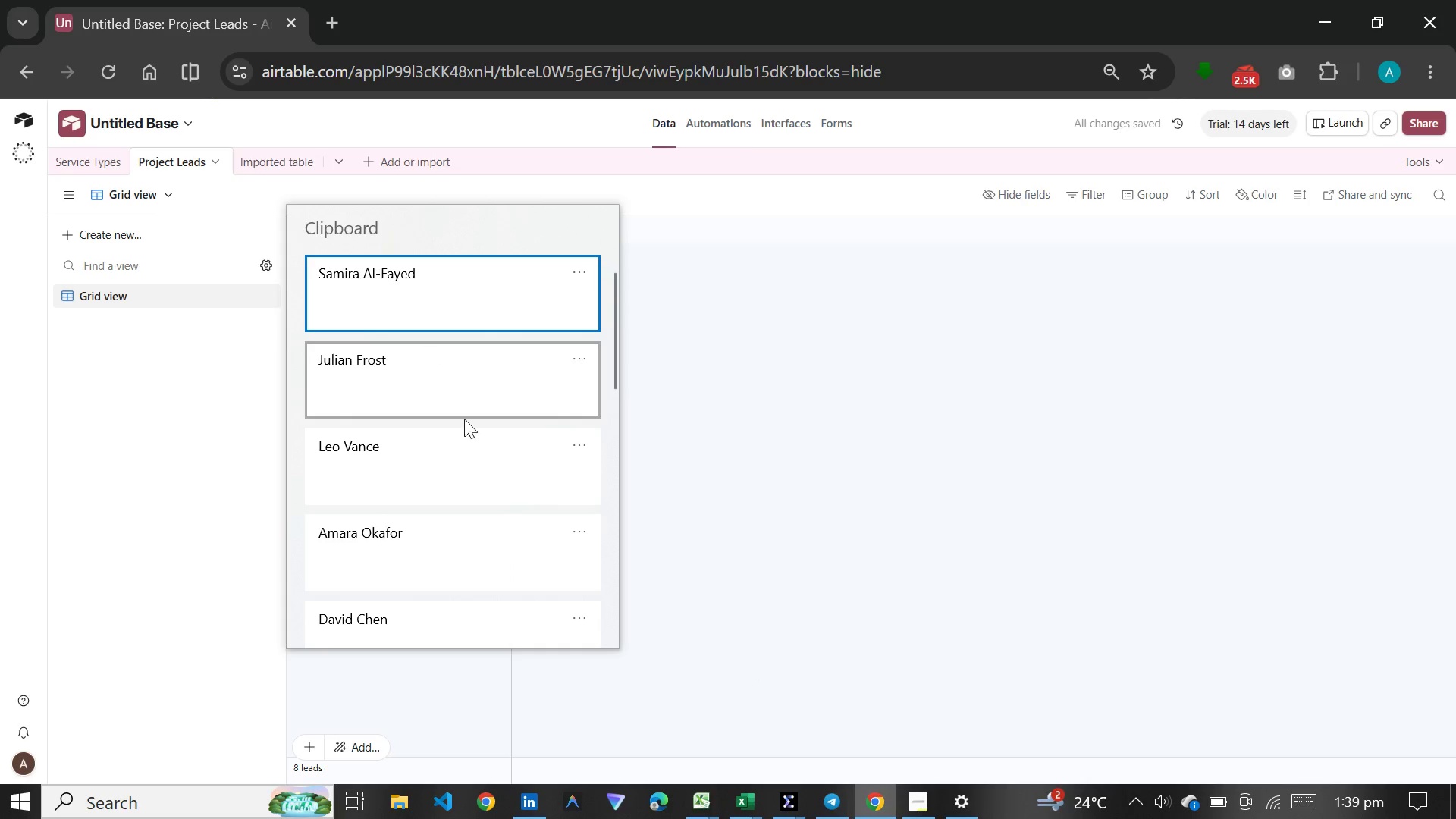 
left_click([438, 372])
 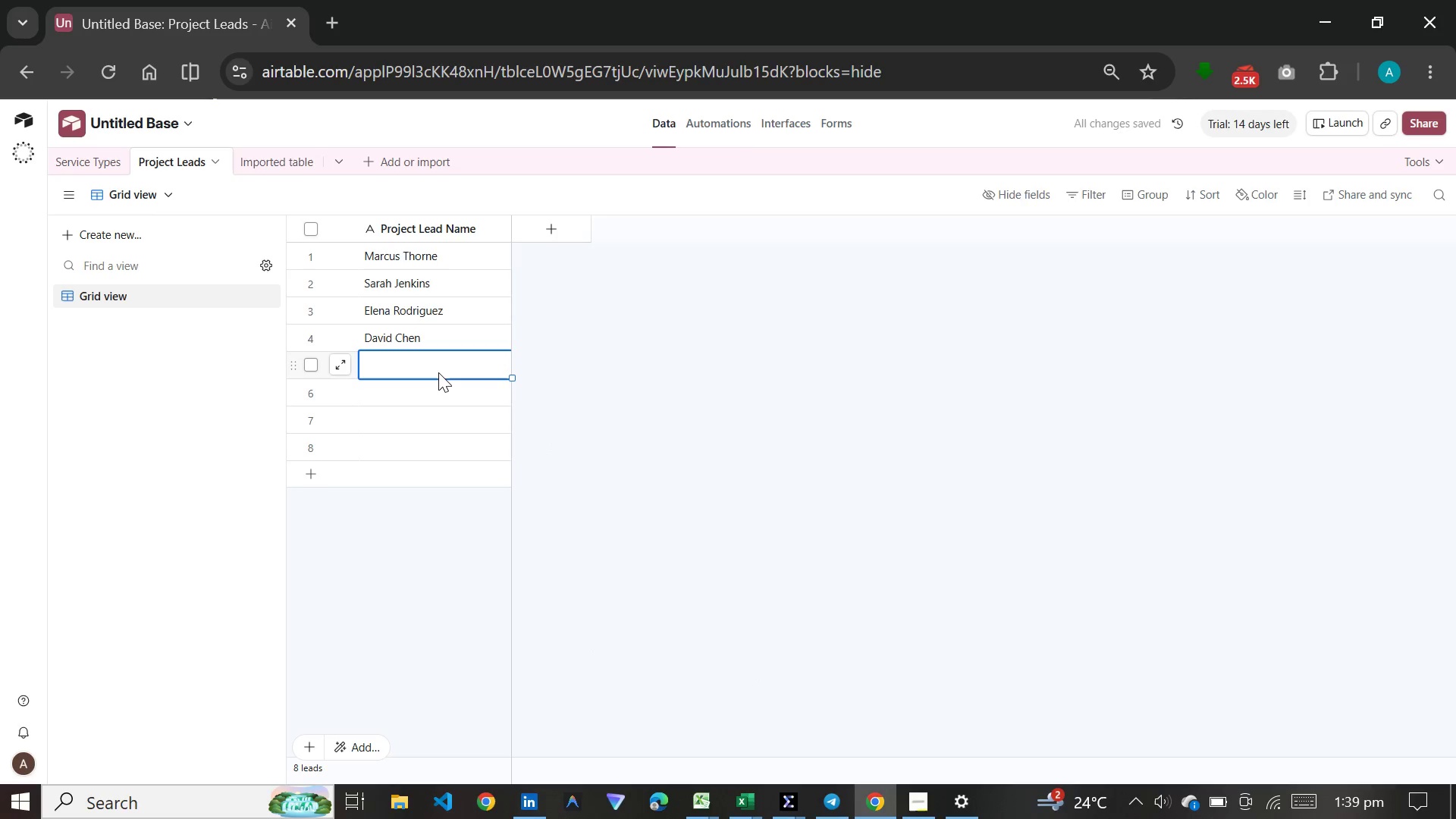 
hold_key(key=MetaLeft, duration=0.56)
 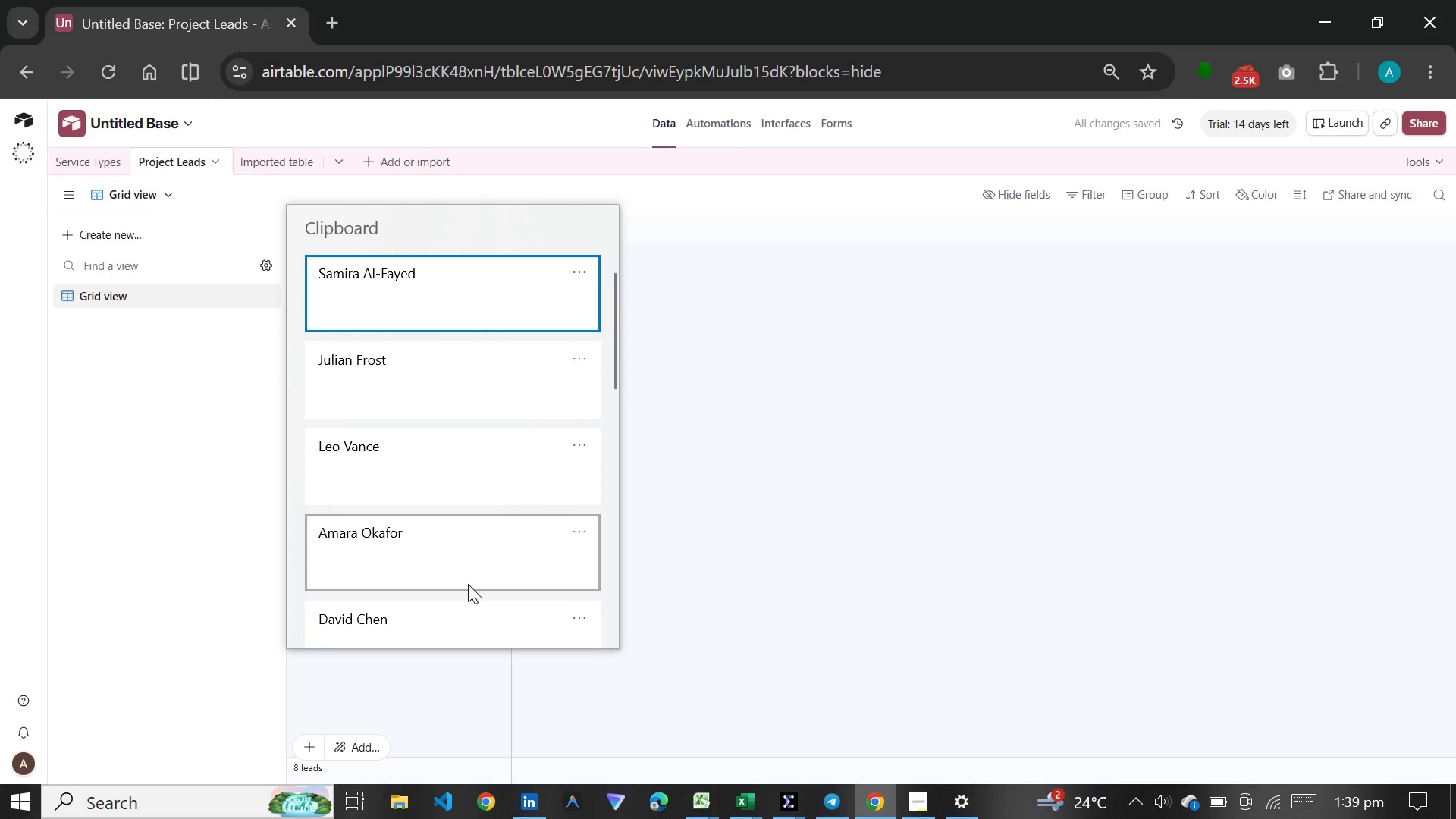 
left_click([466, 576])
 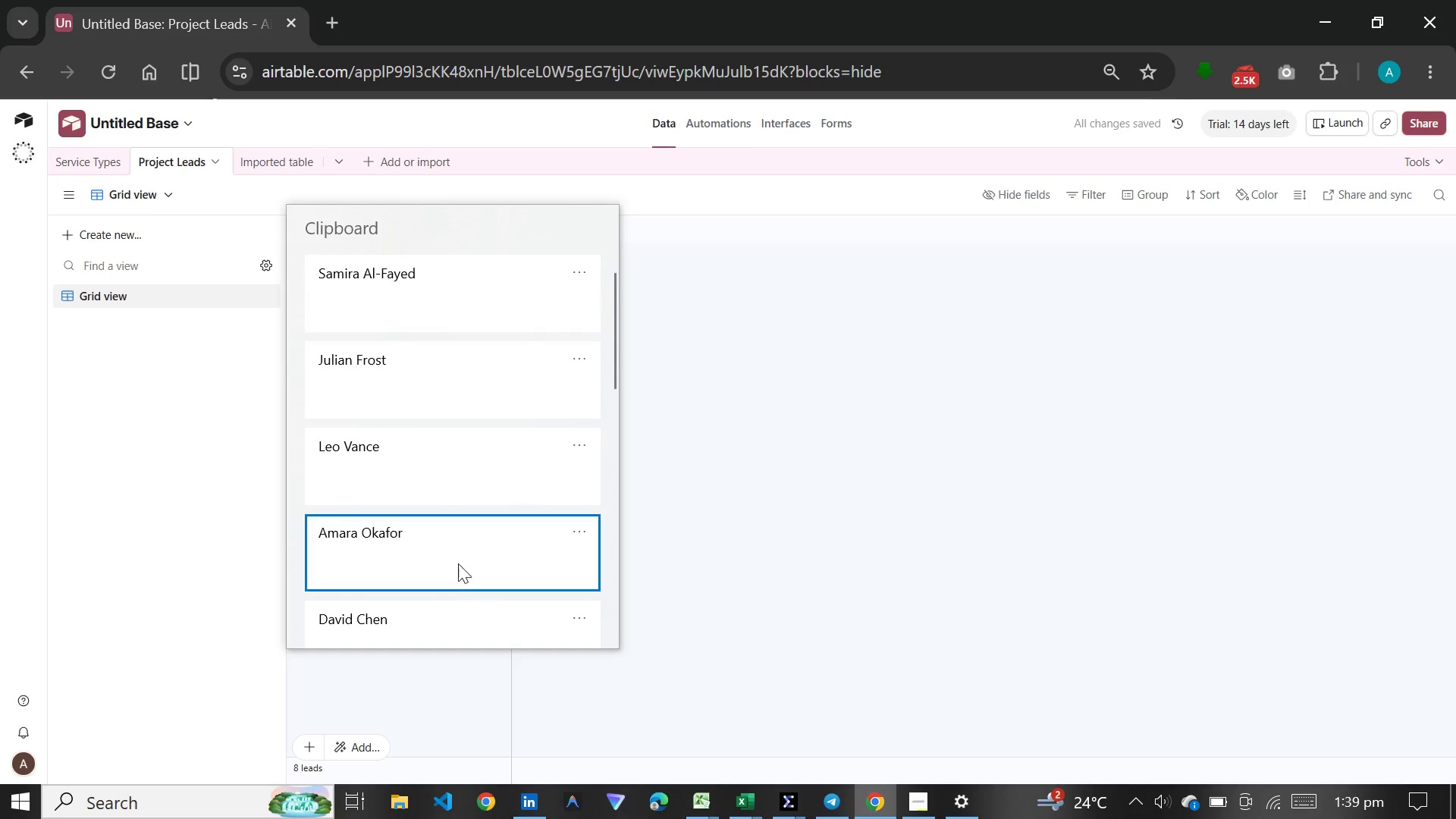 
key(Control+ControlLeft)
 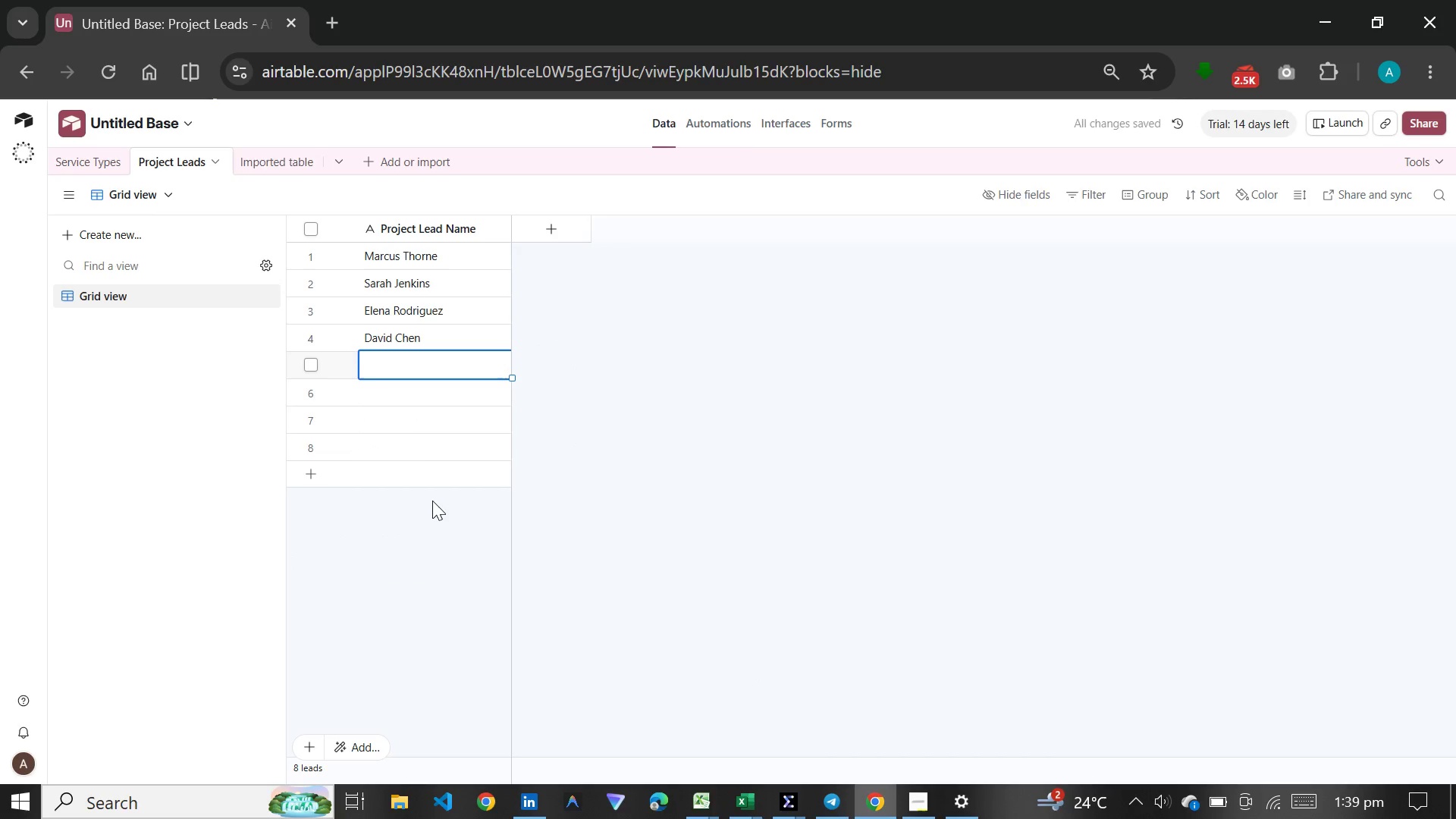 
key(Control+V)
 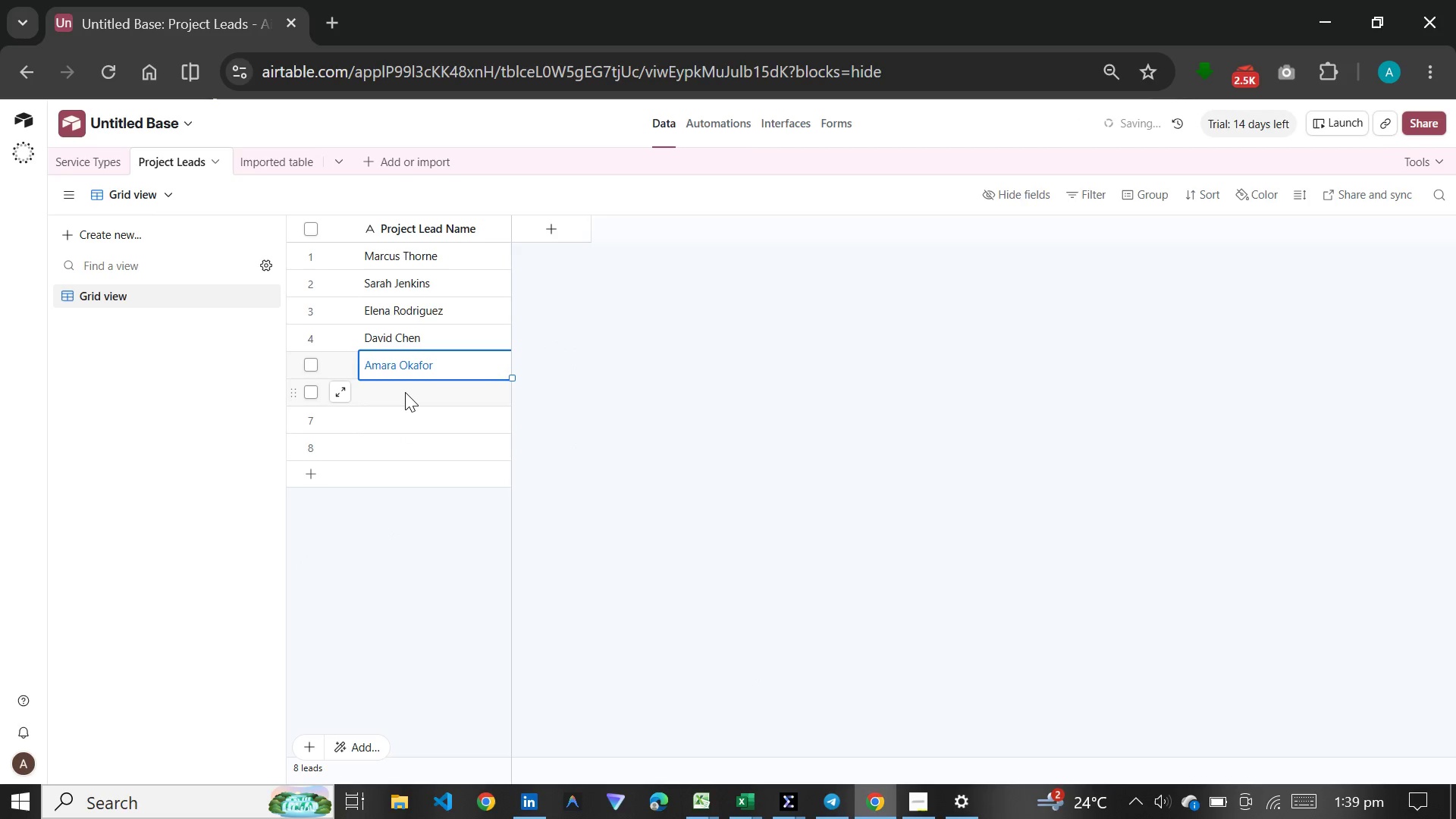 
left_click([405, 392])
 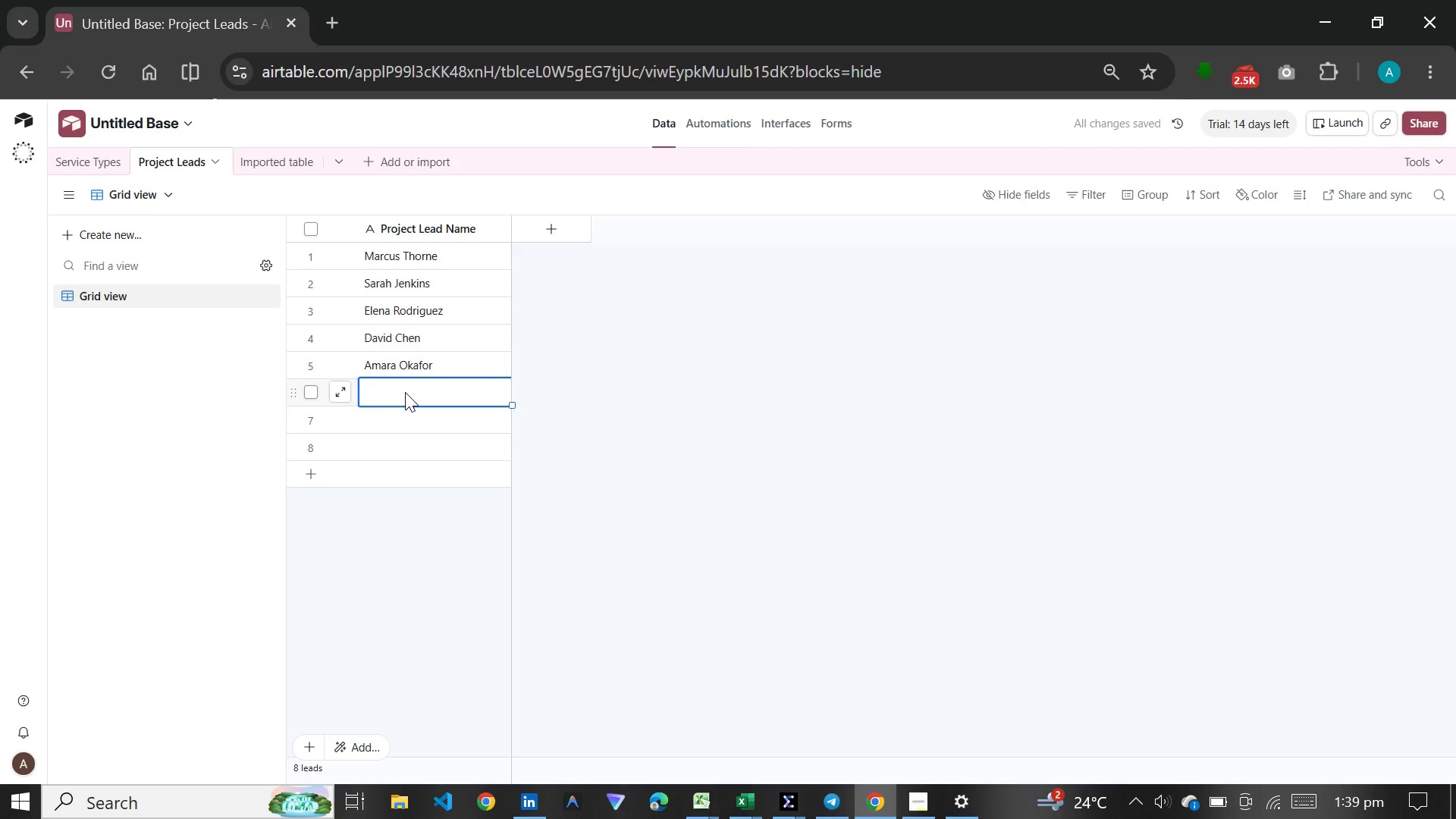 
key(Meta+V)
 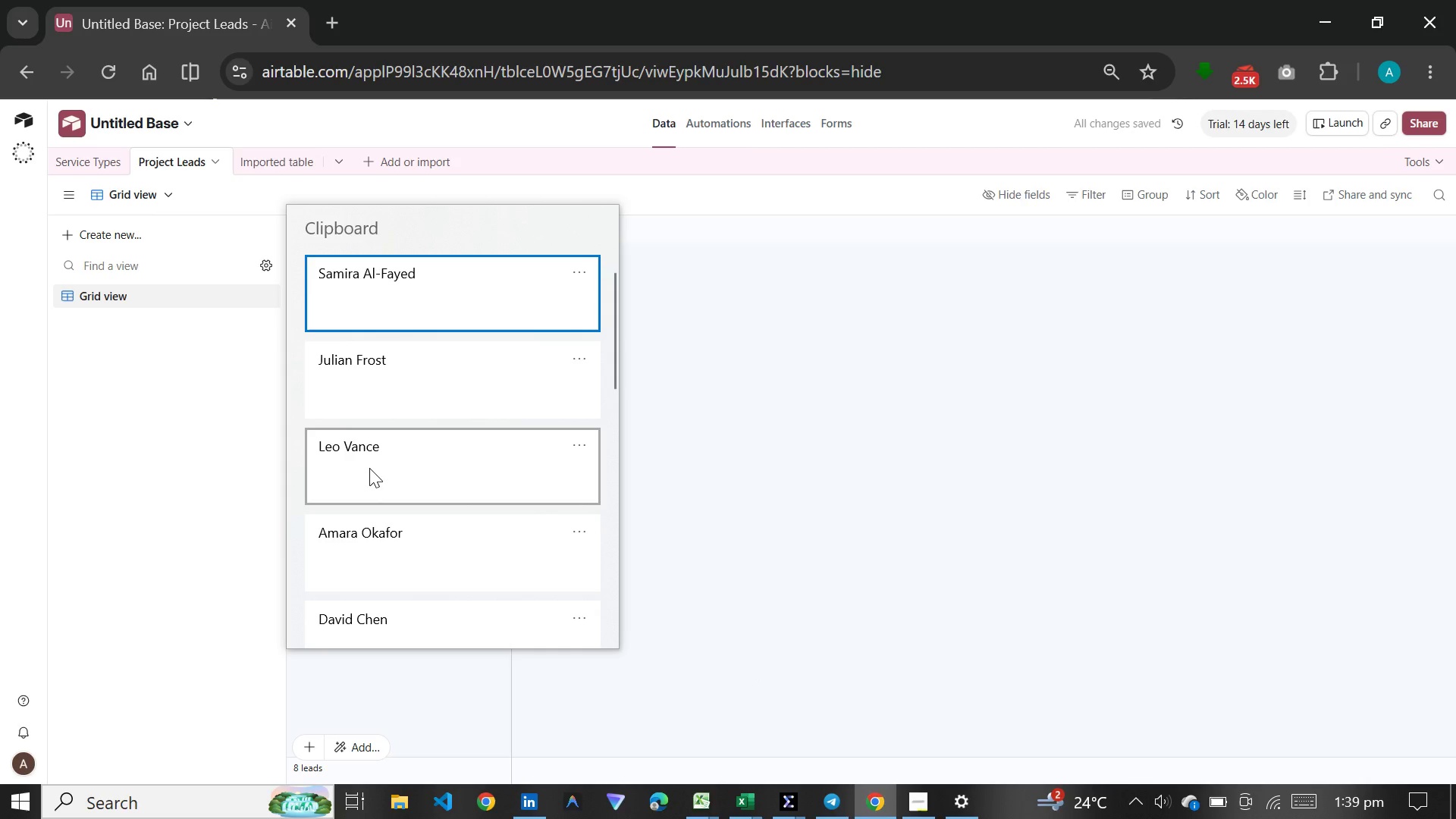 
left_click([369, 468])
 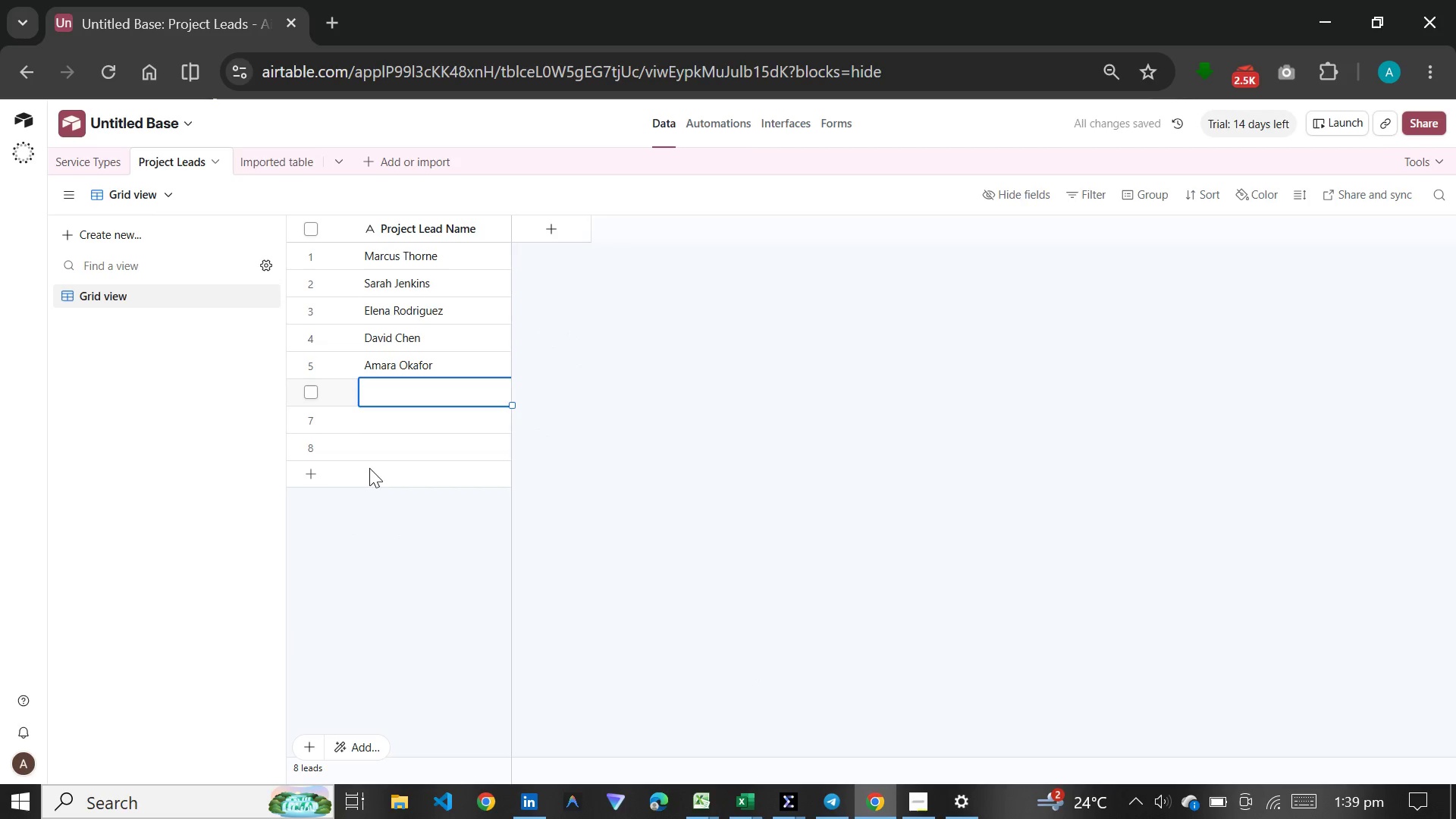 
key(Control+ControlLeft)
 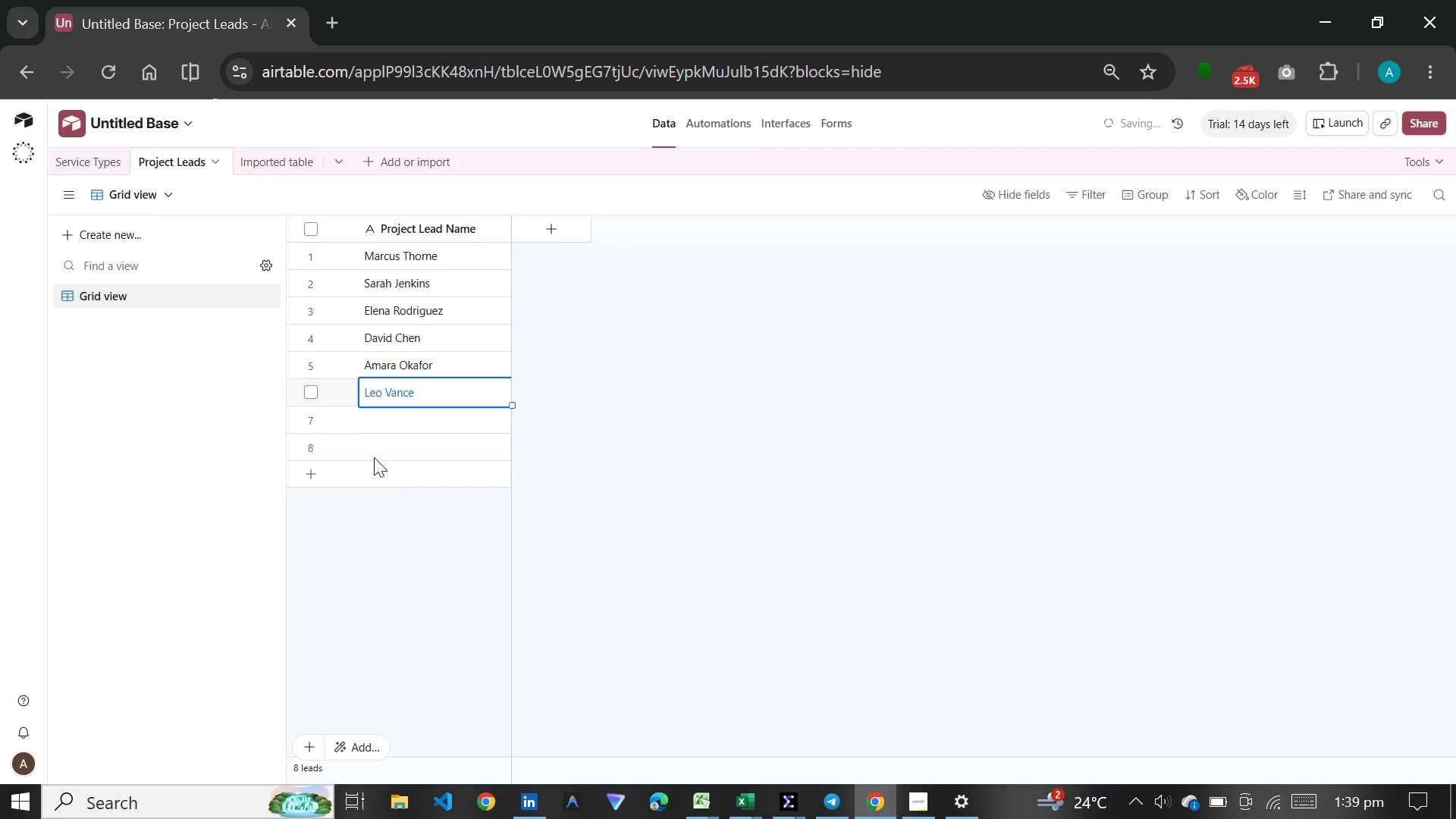 
key(Control+V)
 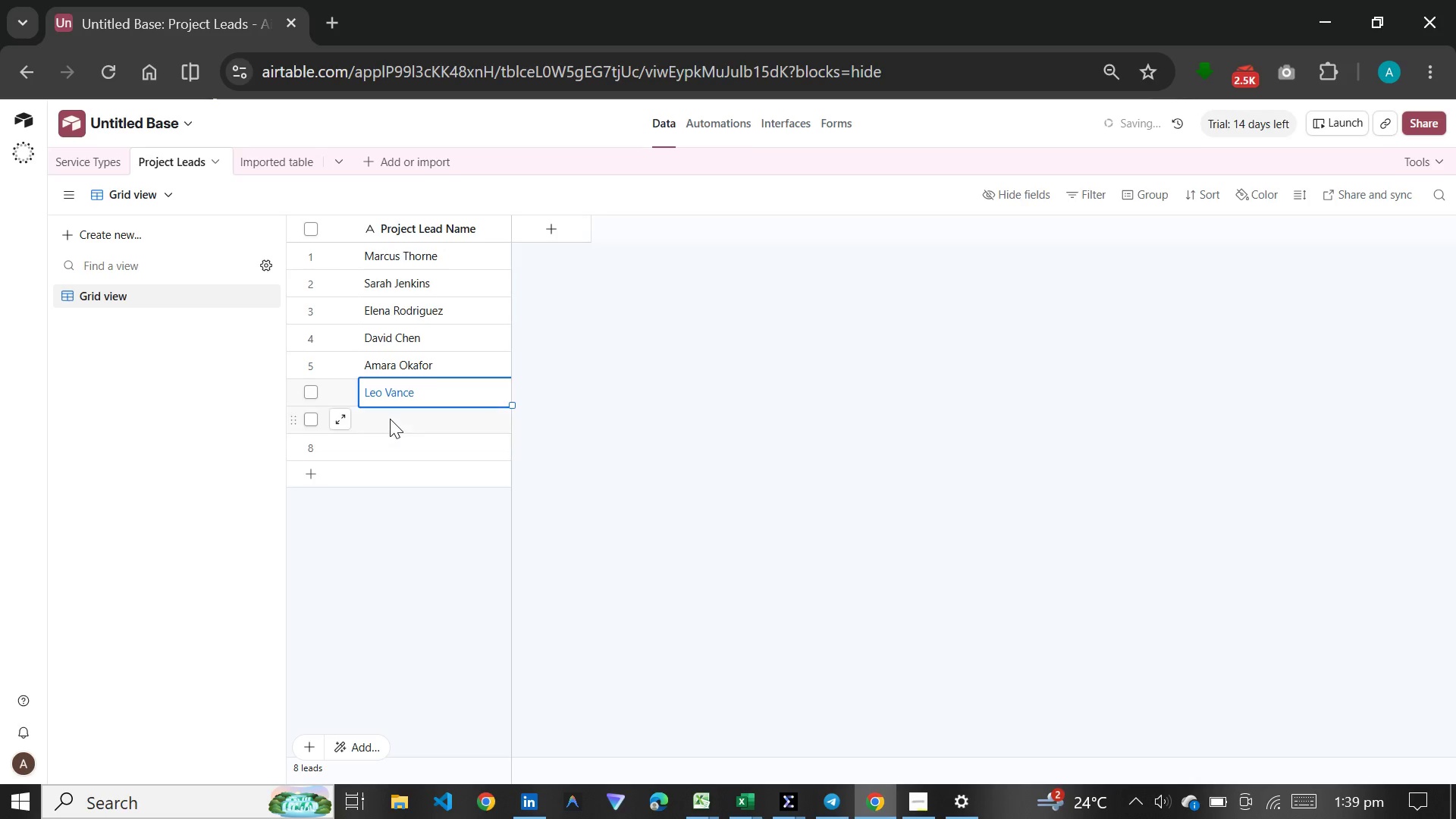 
left_click([390, 419])
 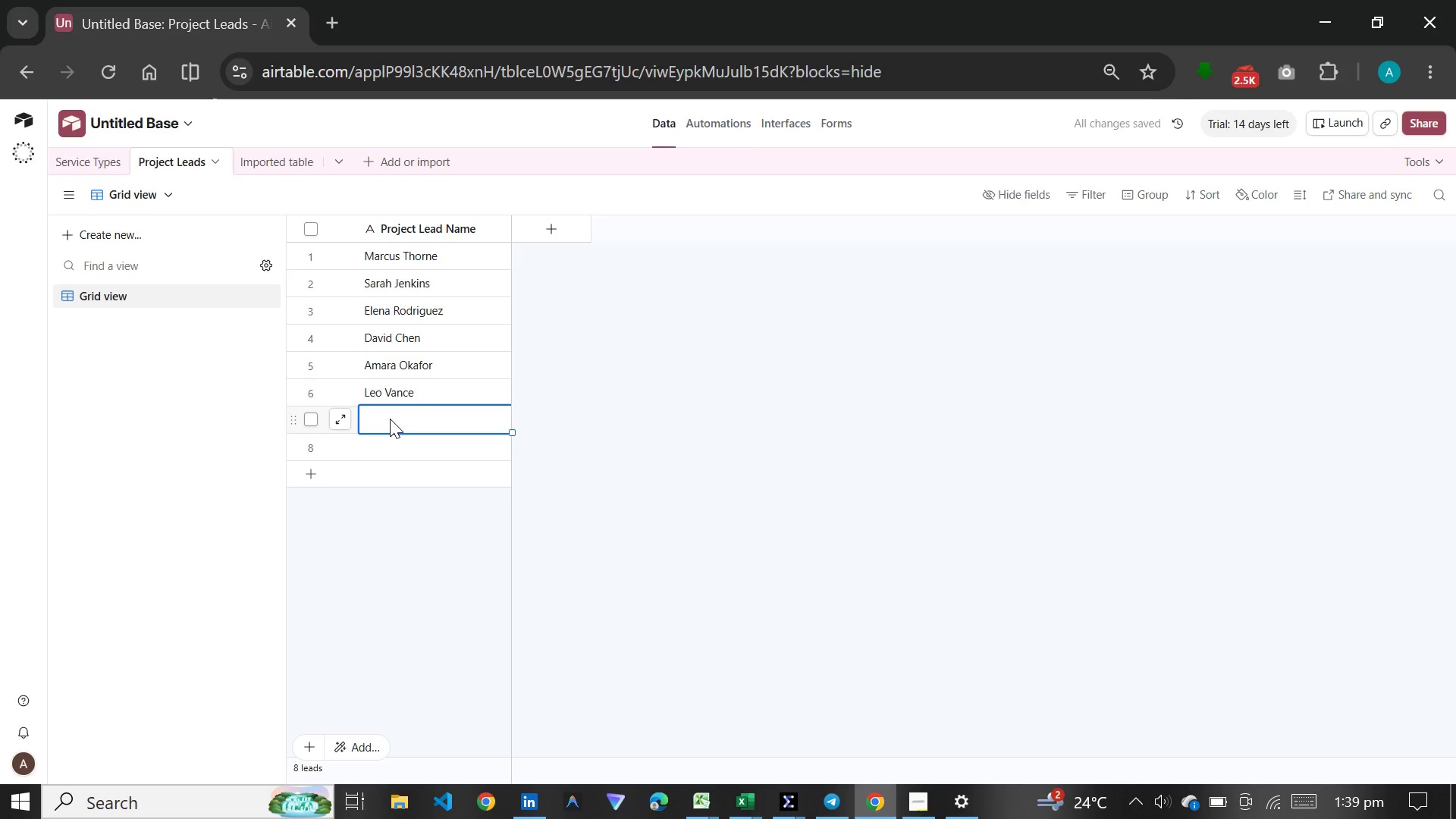 
key(Meta+V)
 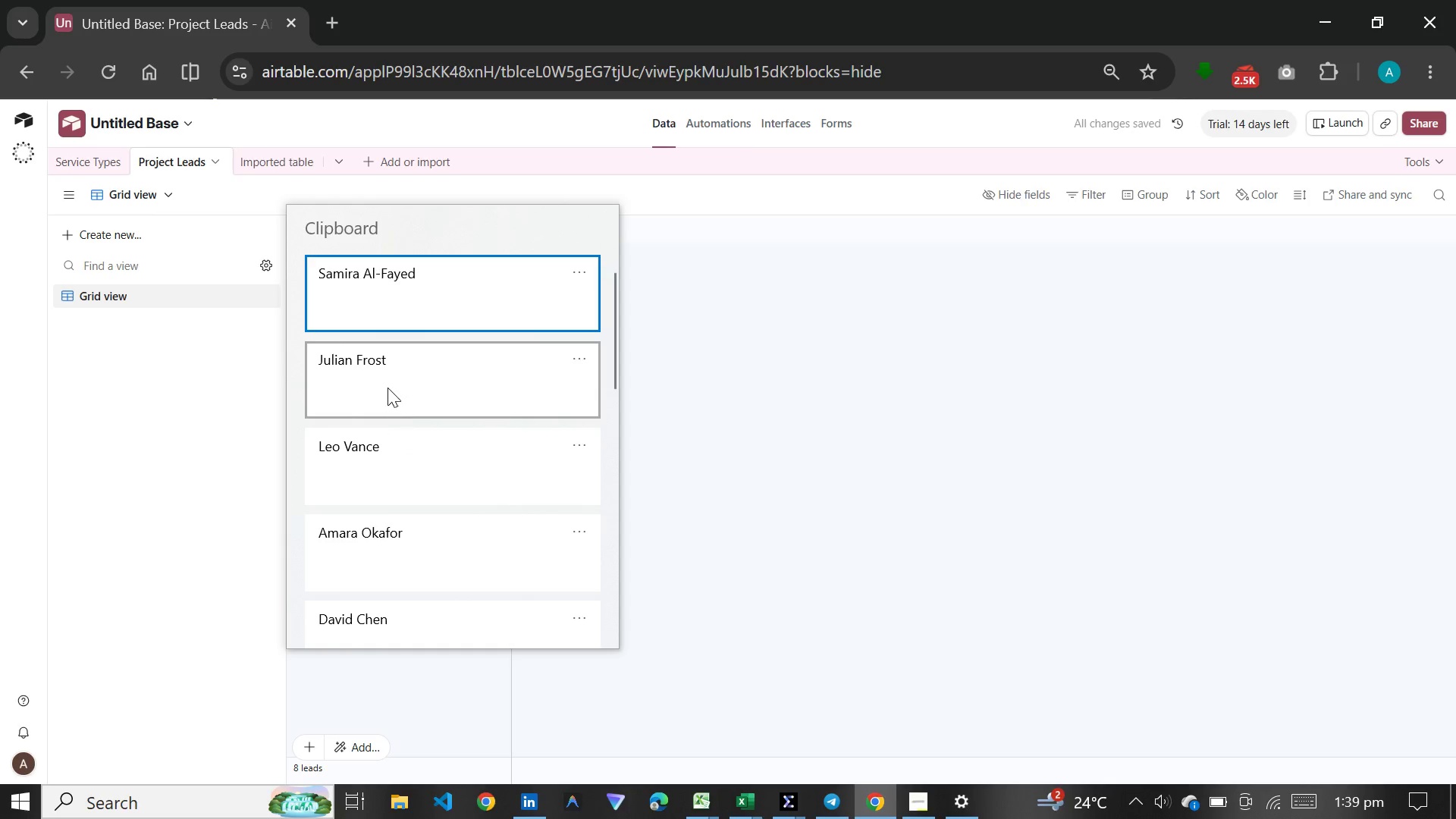 
left_click([388, 388])
 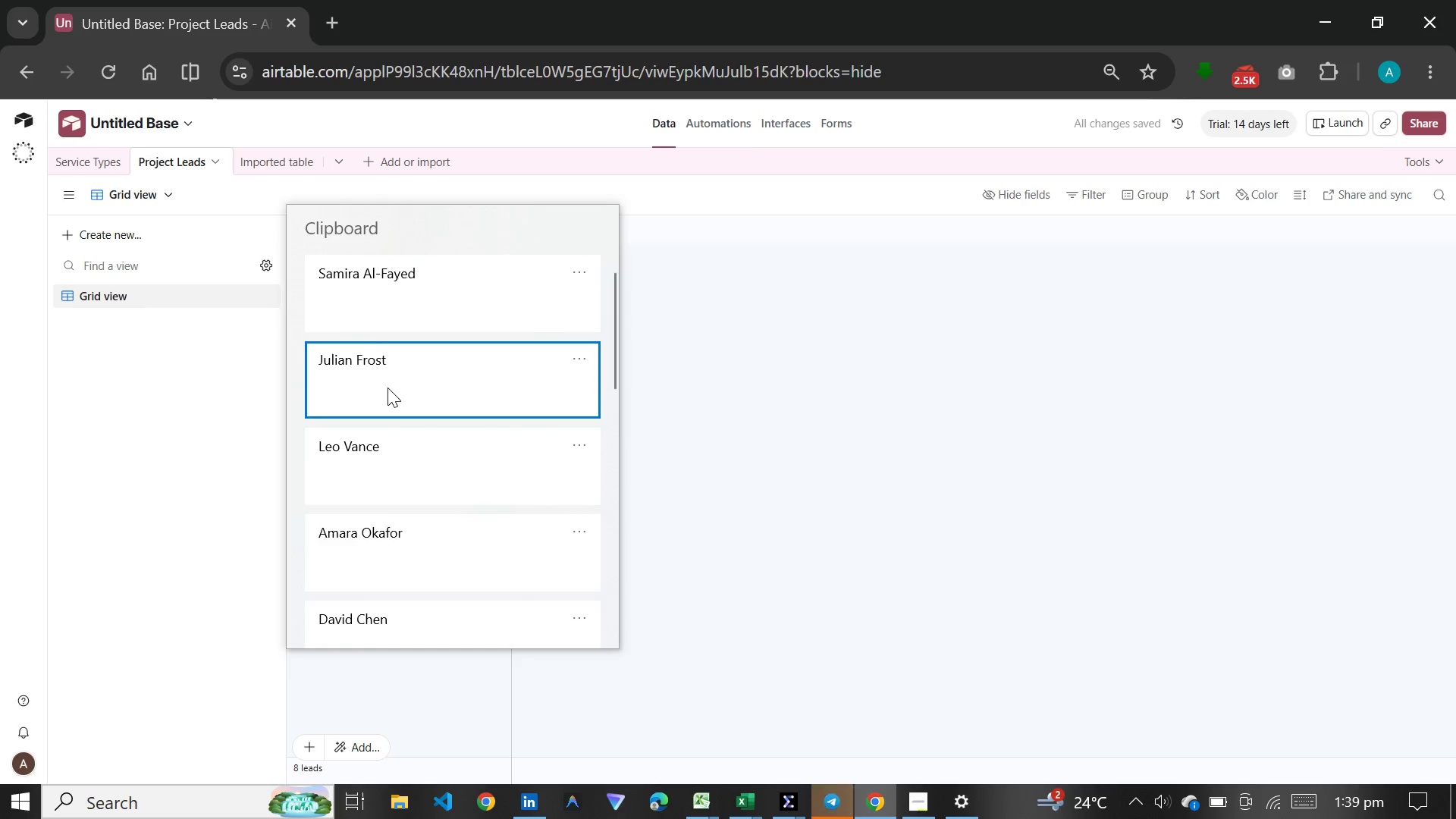 
key(Control+ControlLeft)
 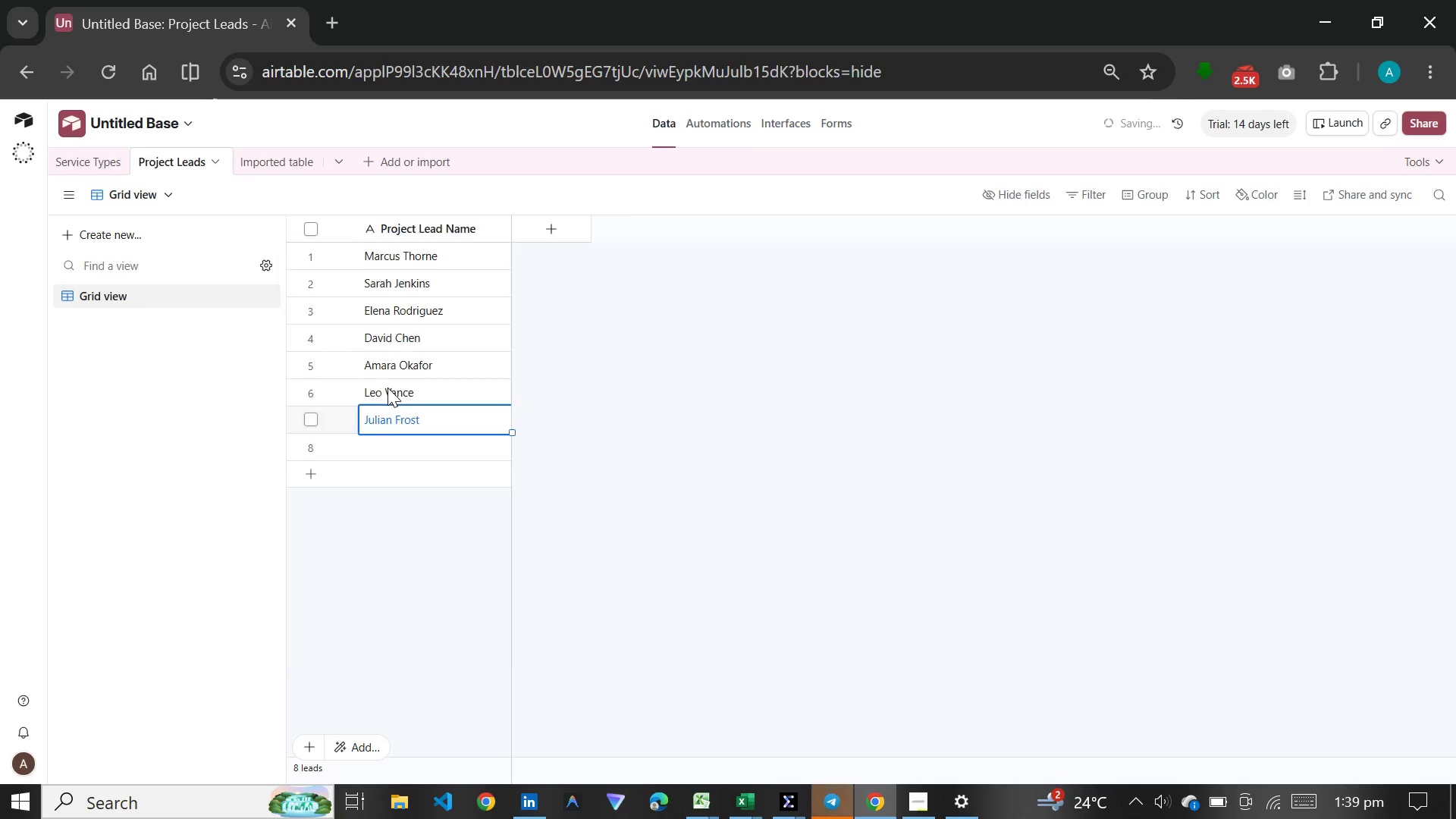 
key(Control+V)
 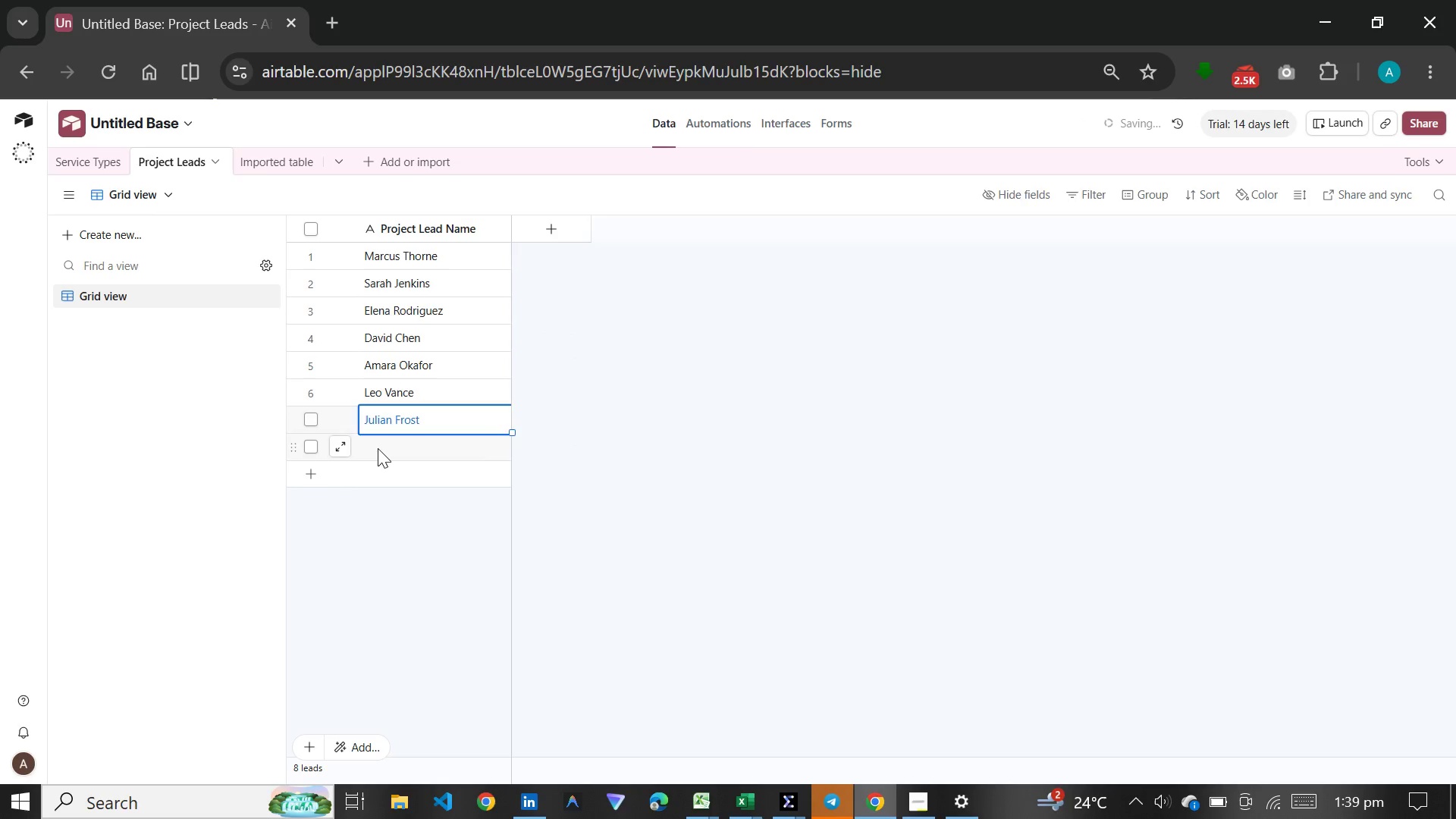 
left_click([378, 446])
 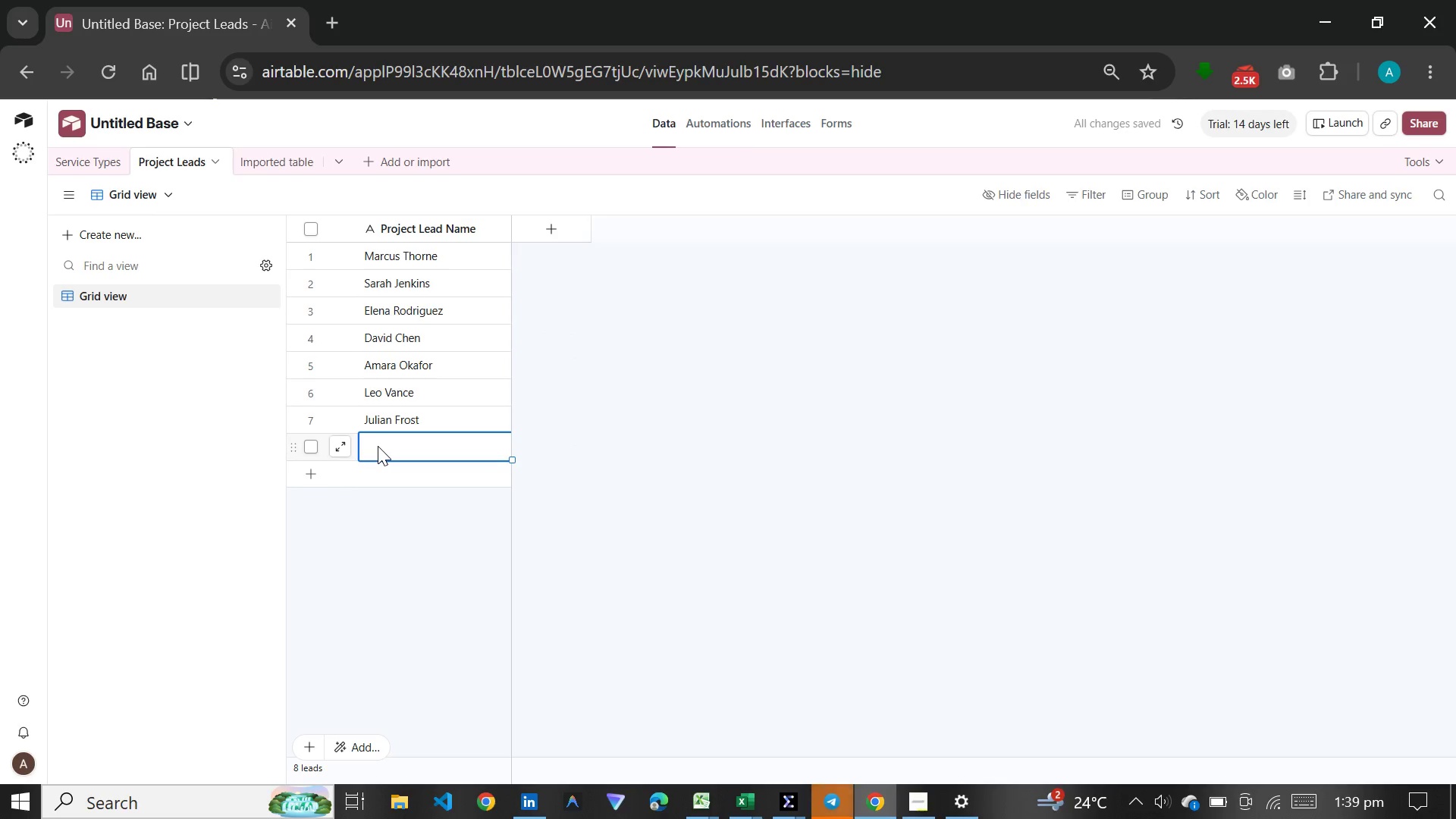 
key(Meta+V)
 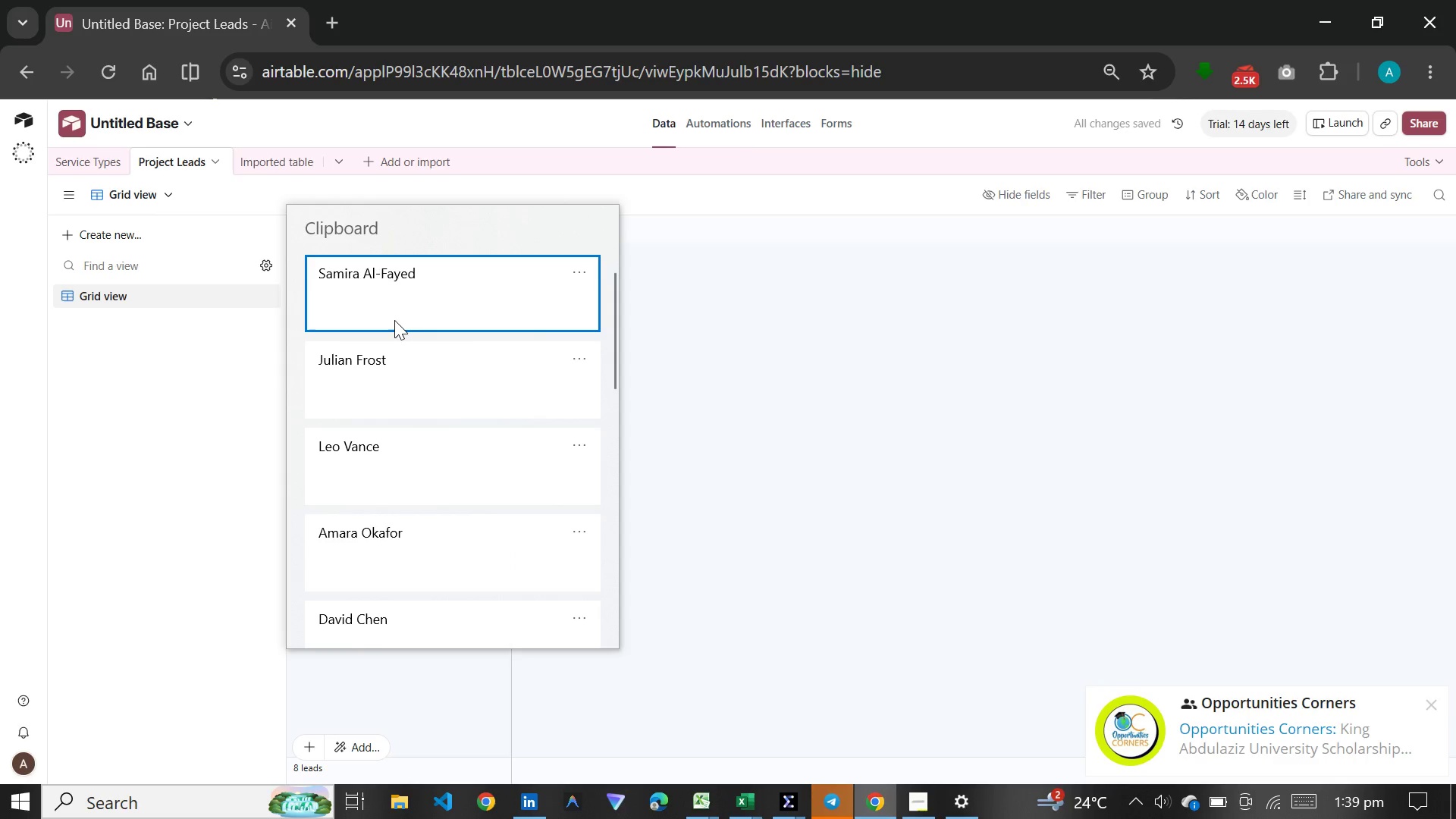 
left_click([394, 320])
 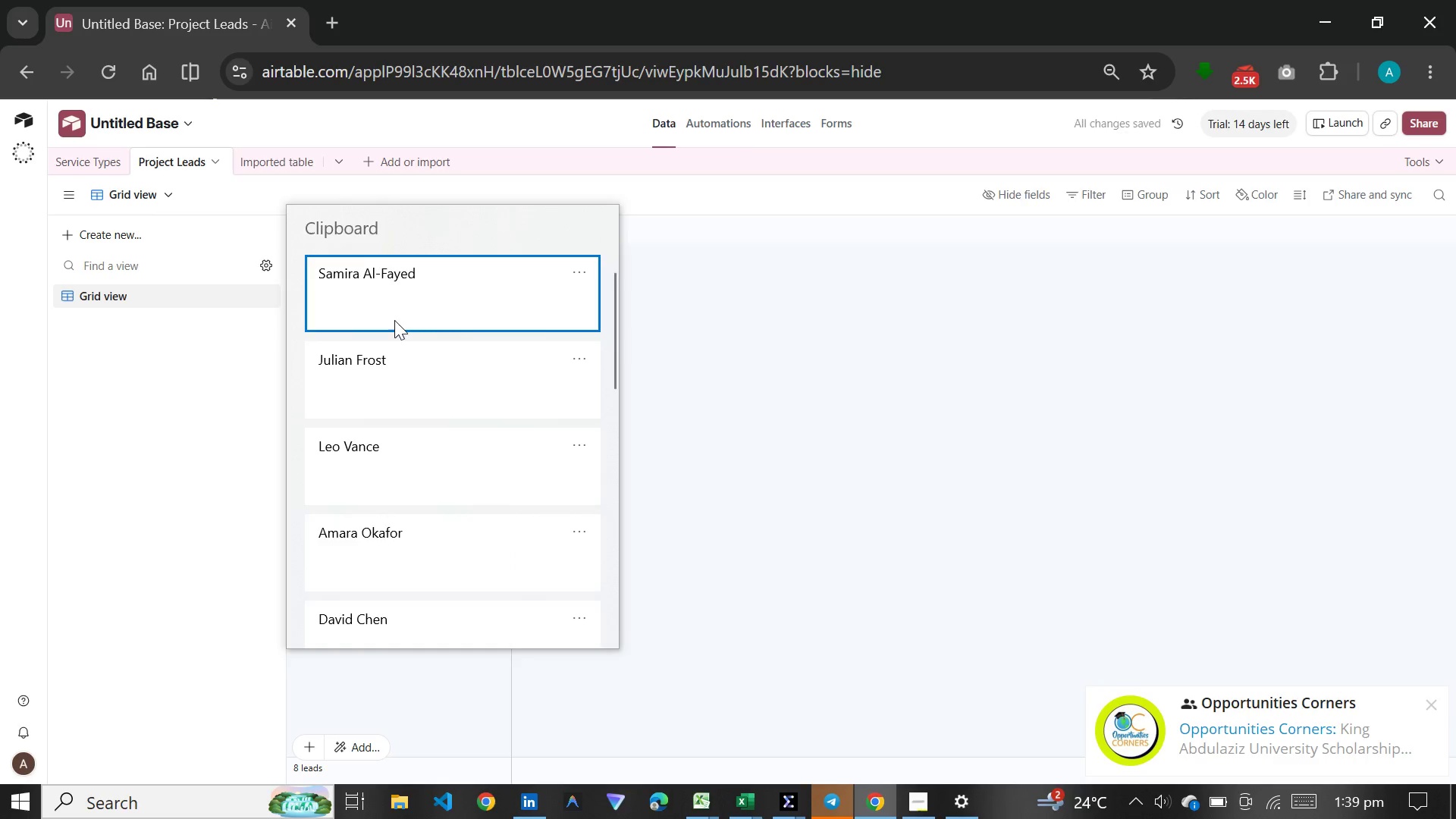 
key(Control+ControlLeft)
 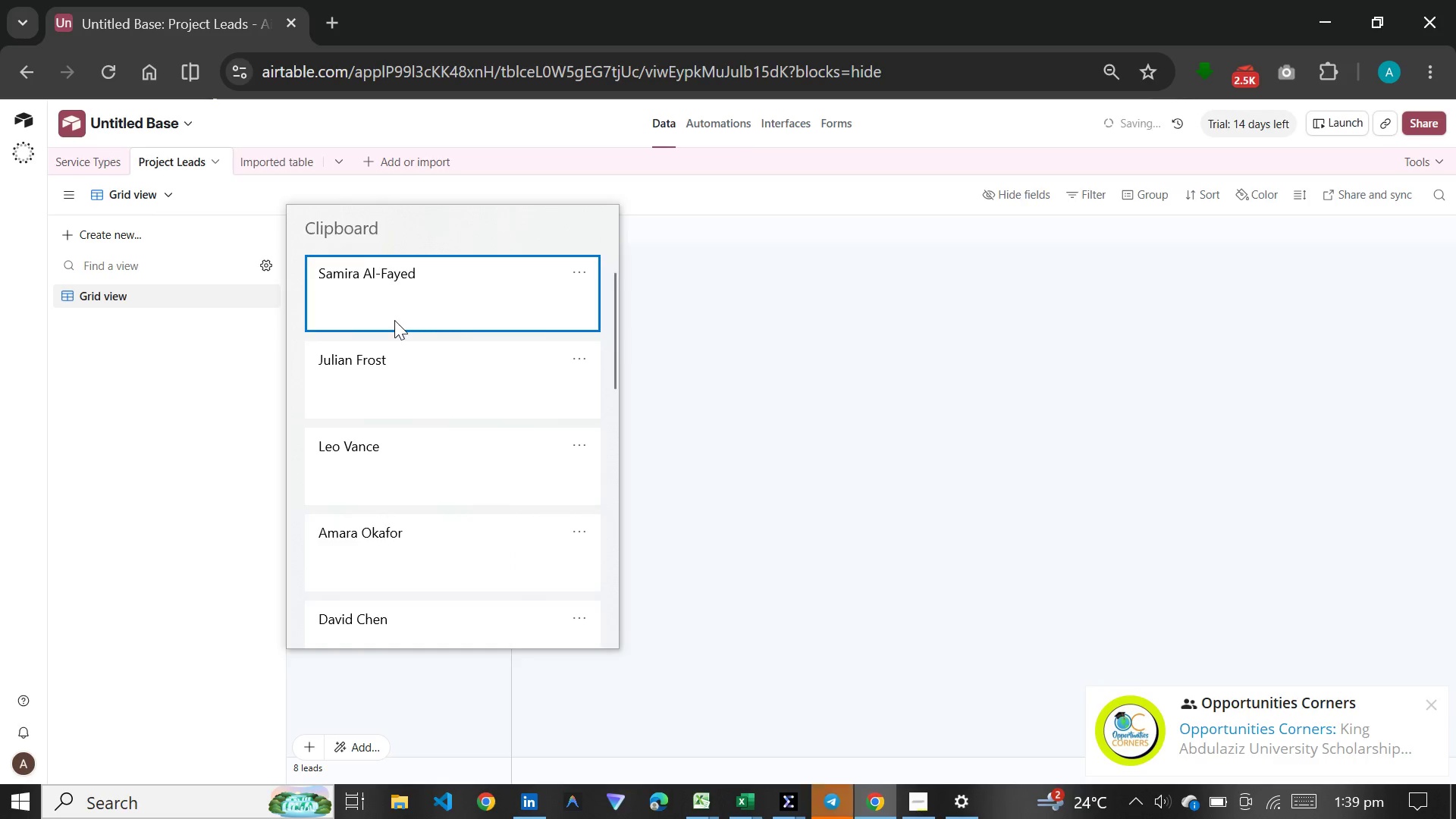 
key(Control+V)
 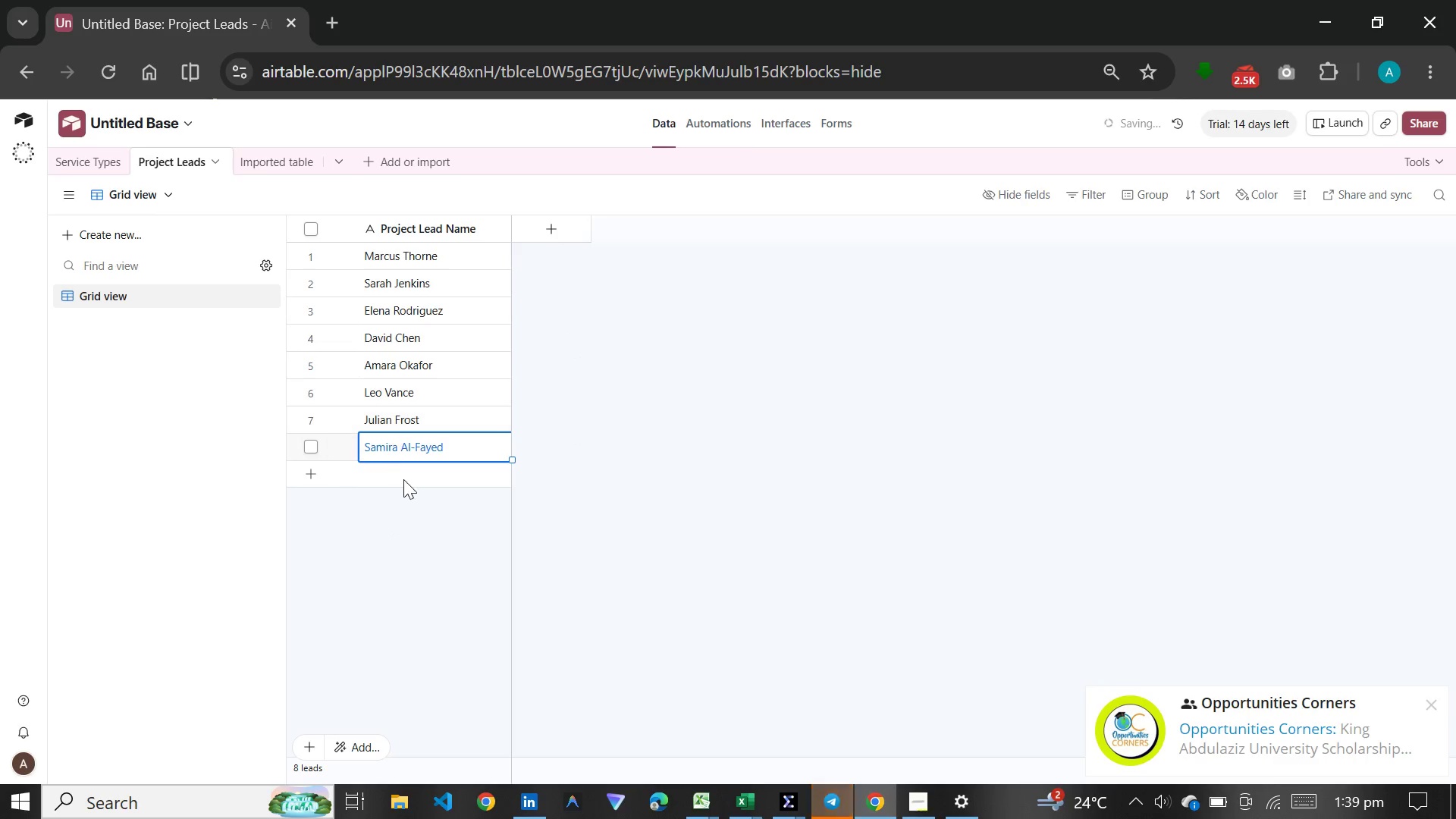 
mouse_move([421, 322])
 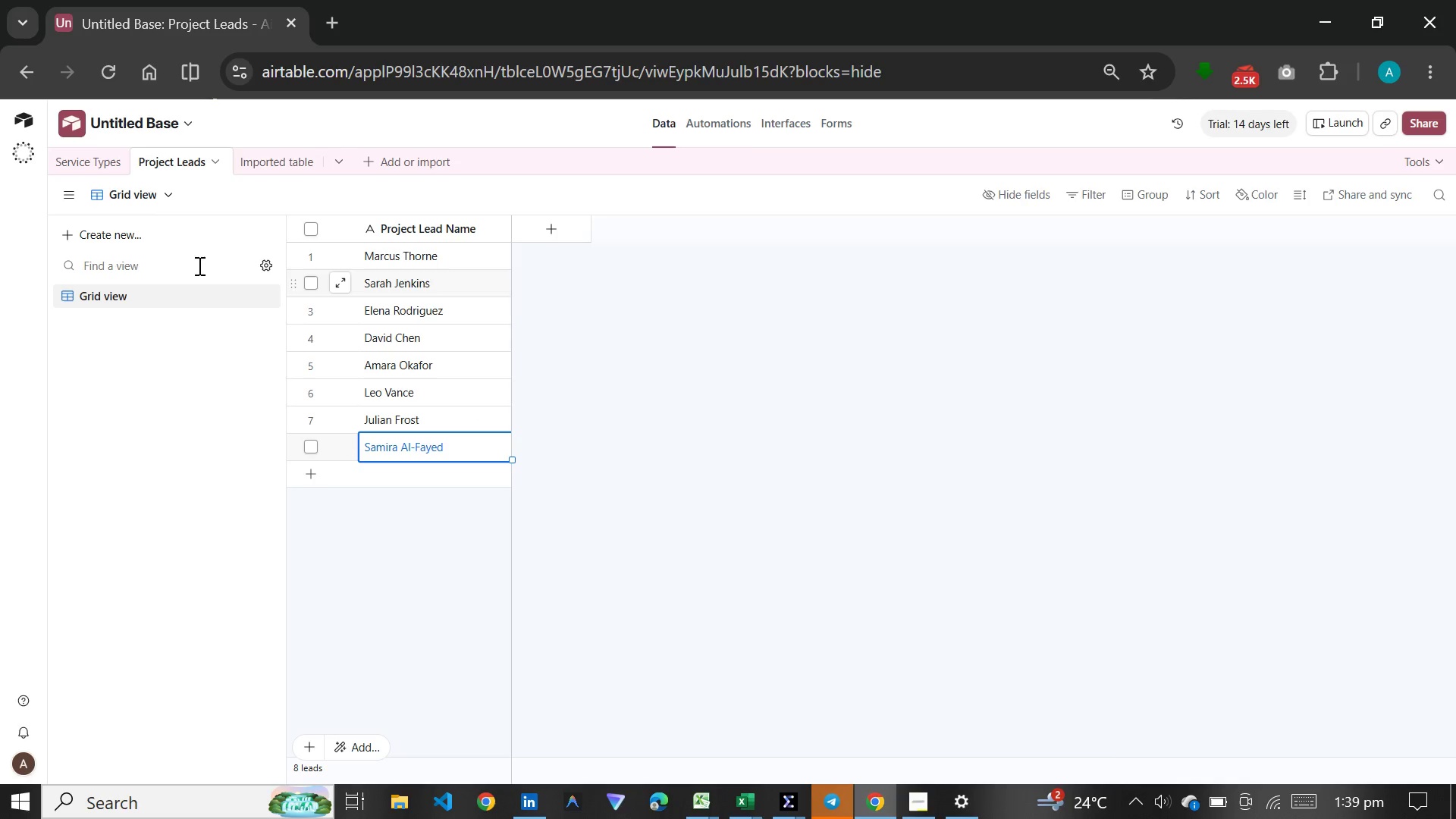 
double_click([262, 158])
 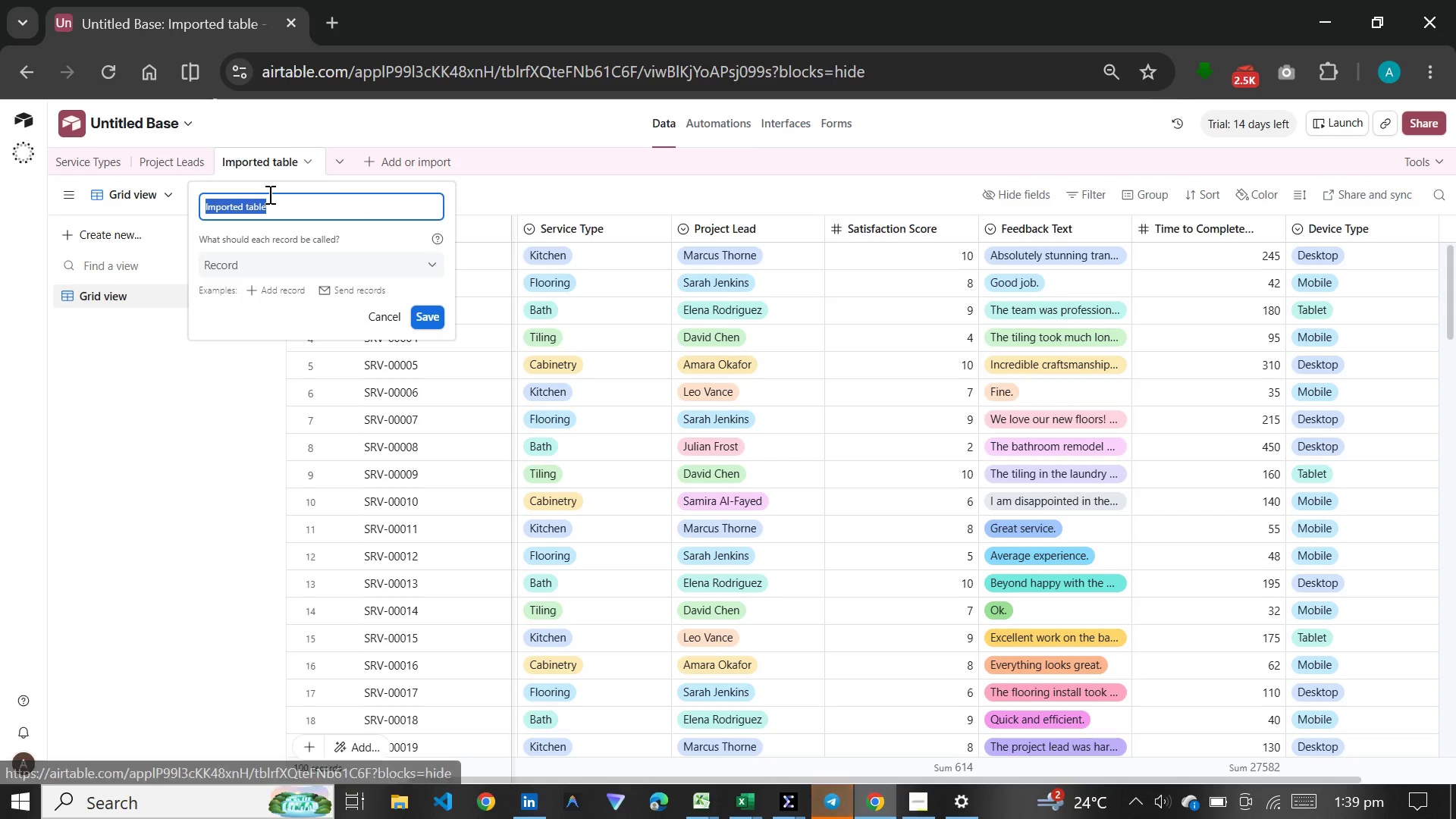 
type(Survey Responses)
 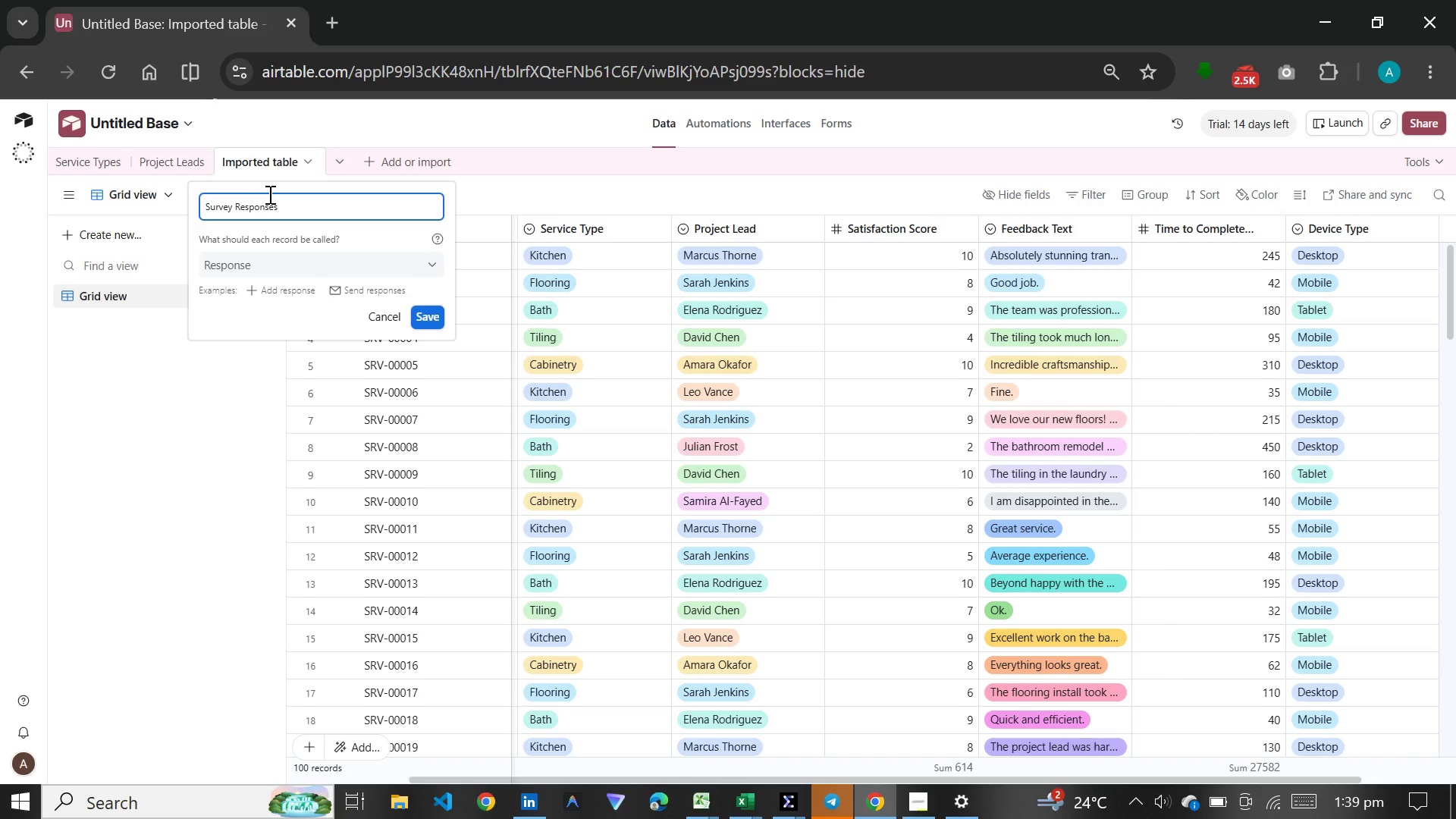 
key(Enter)
 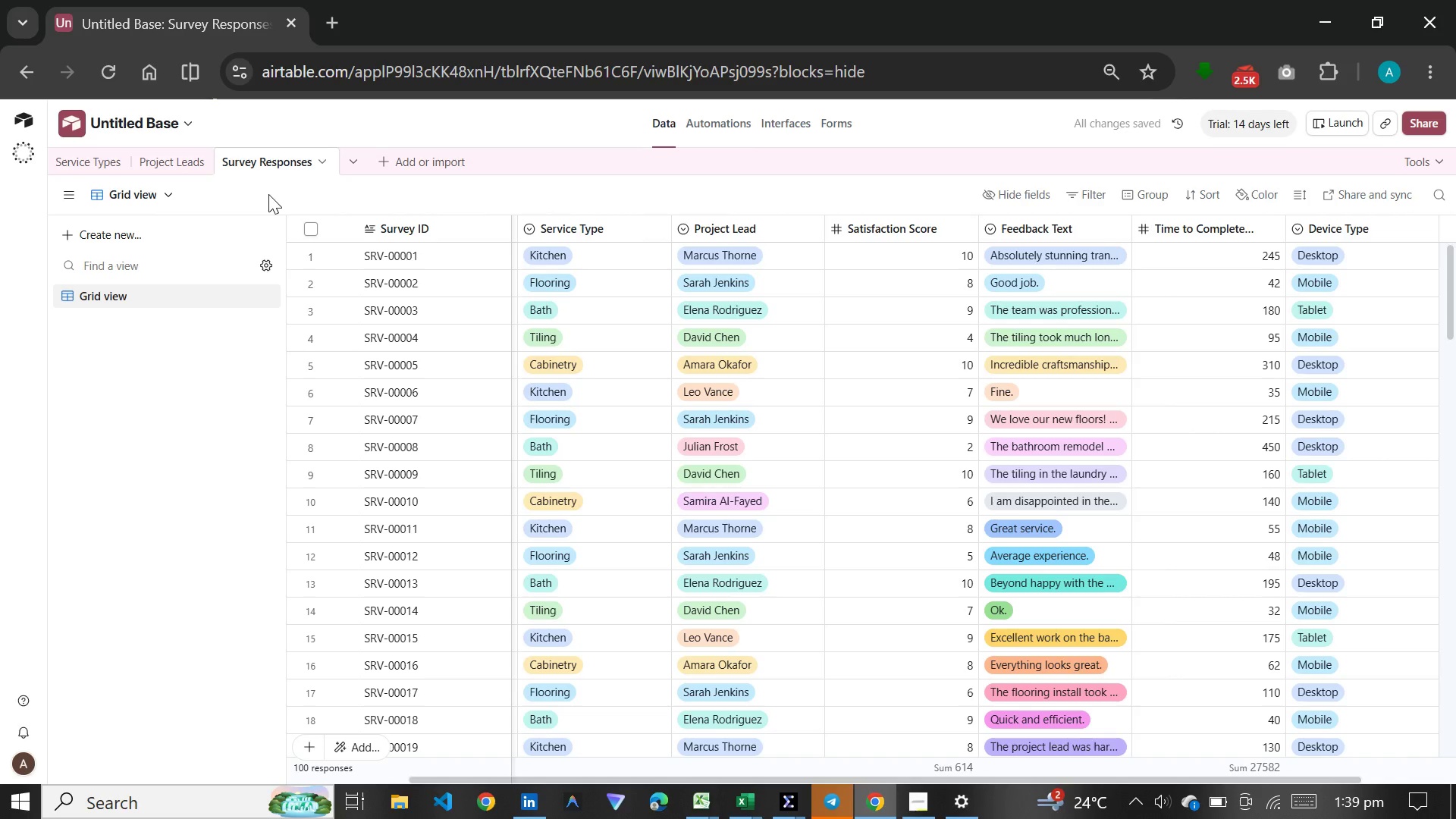 
wait(10.41)
 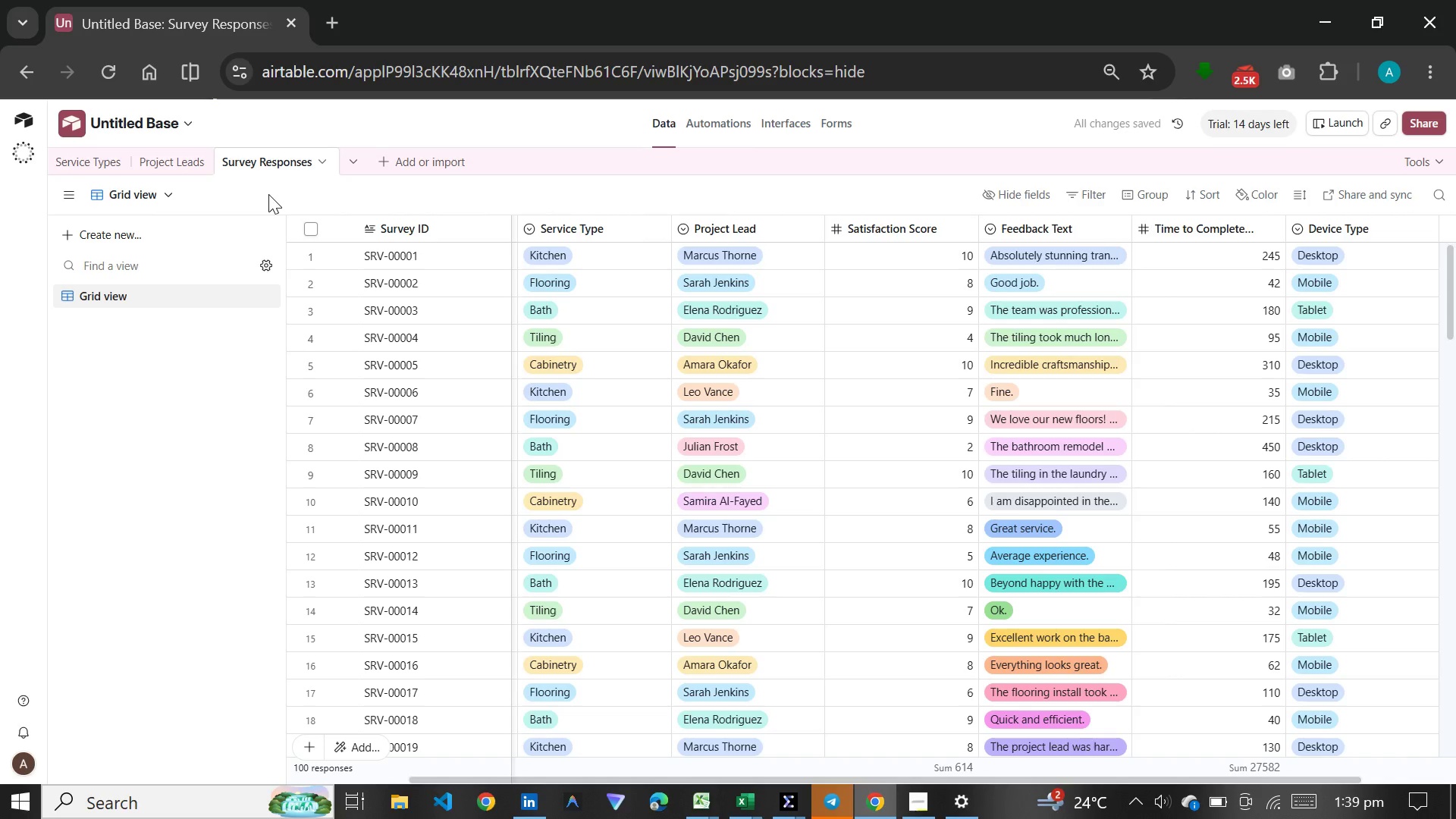 
left_click([580, 224])
 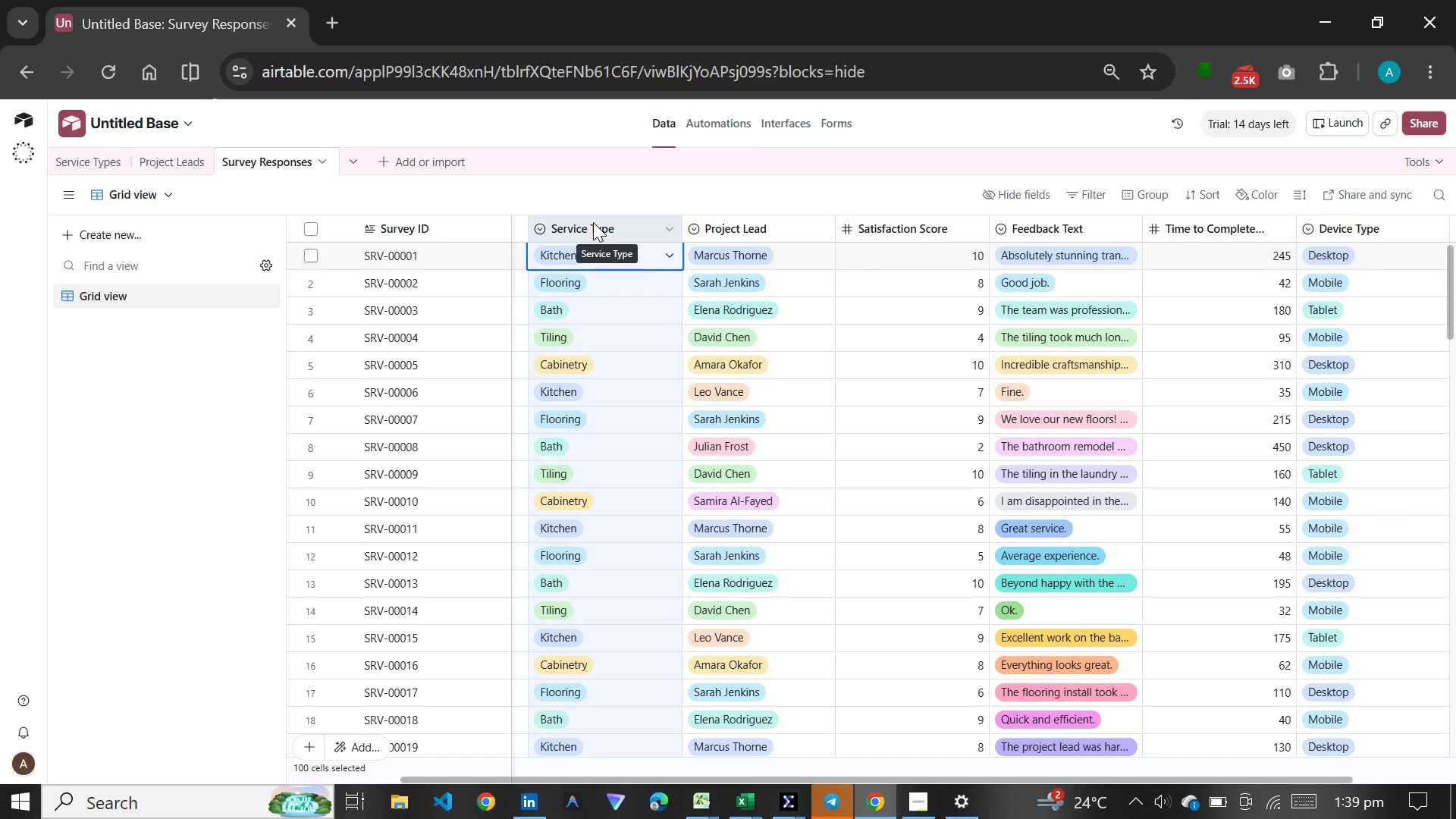 
wait(6.38)
 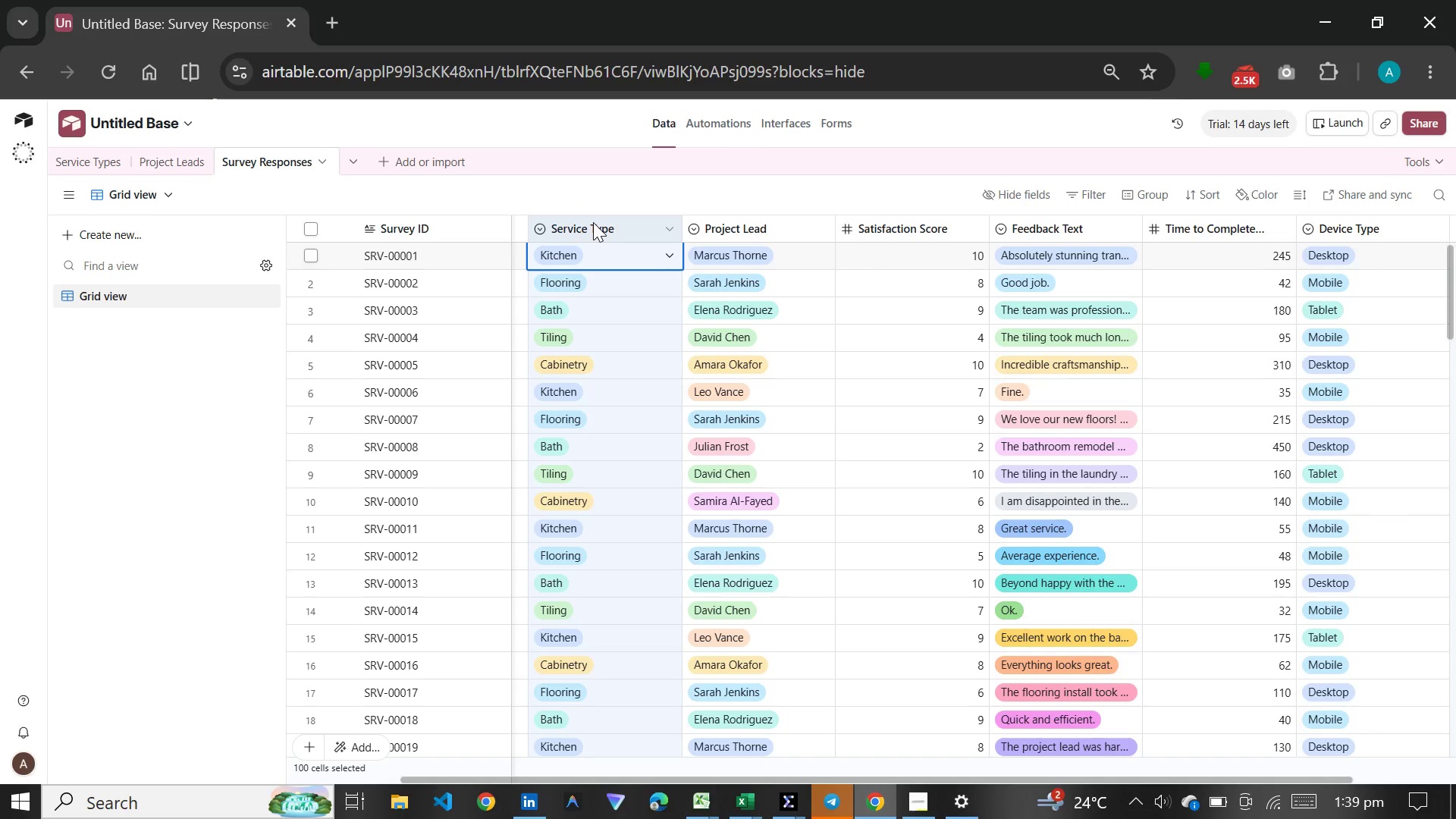 
double_click([593, 222])
 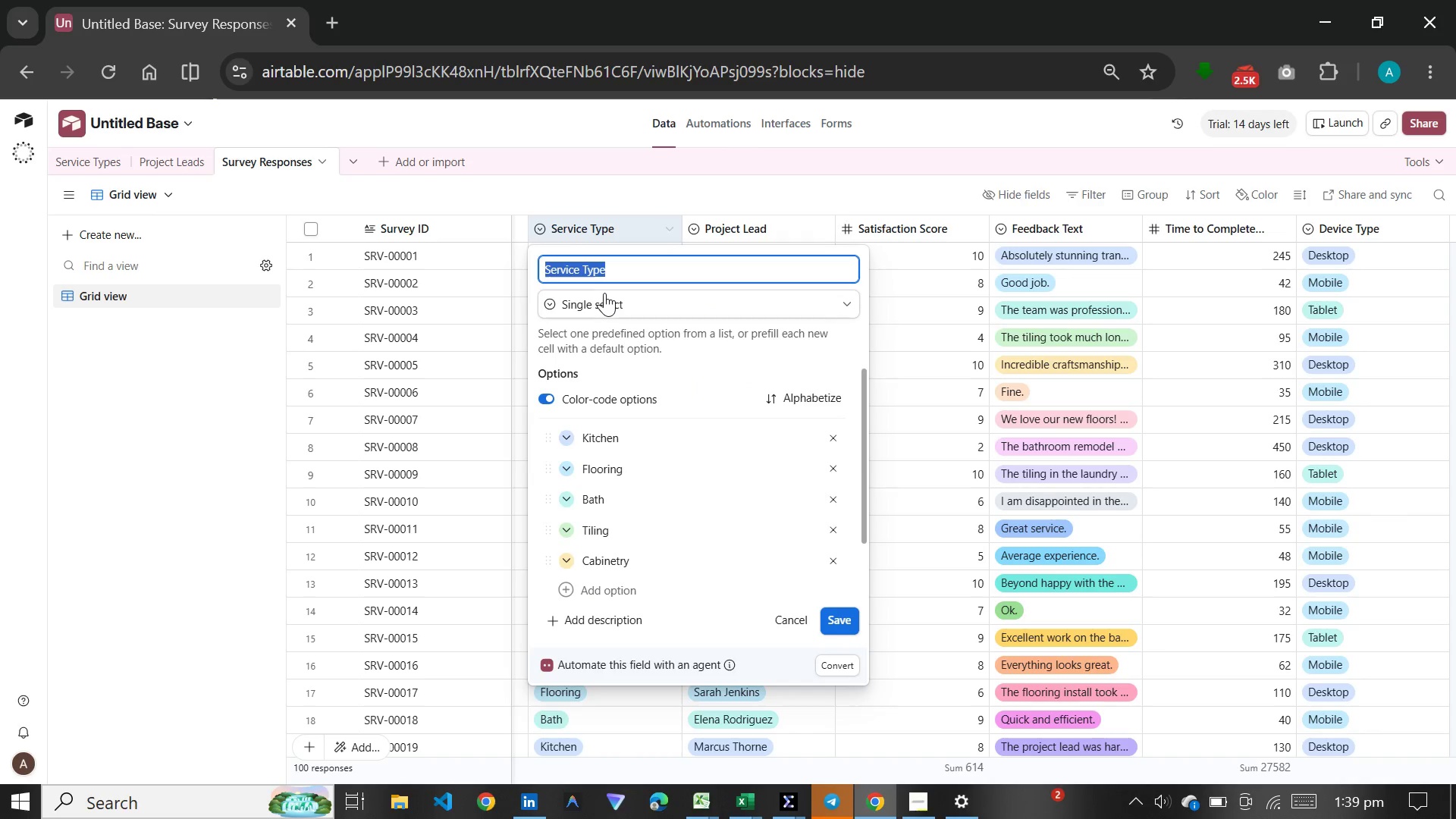 
left_click([604, 293])
 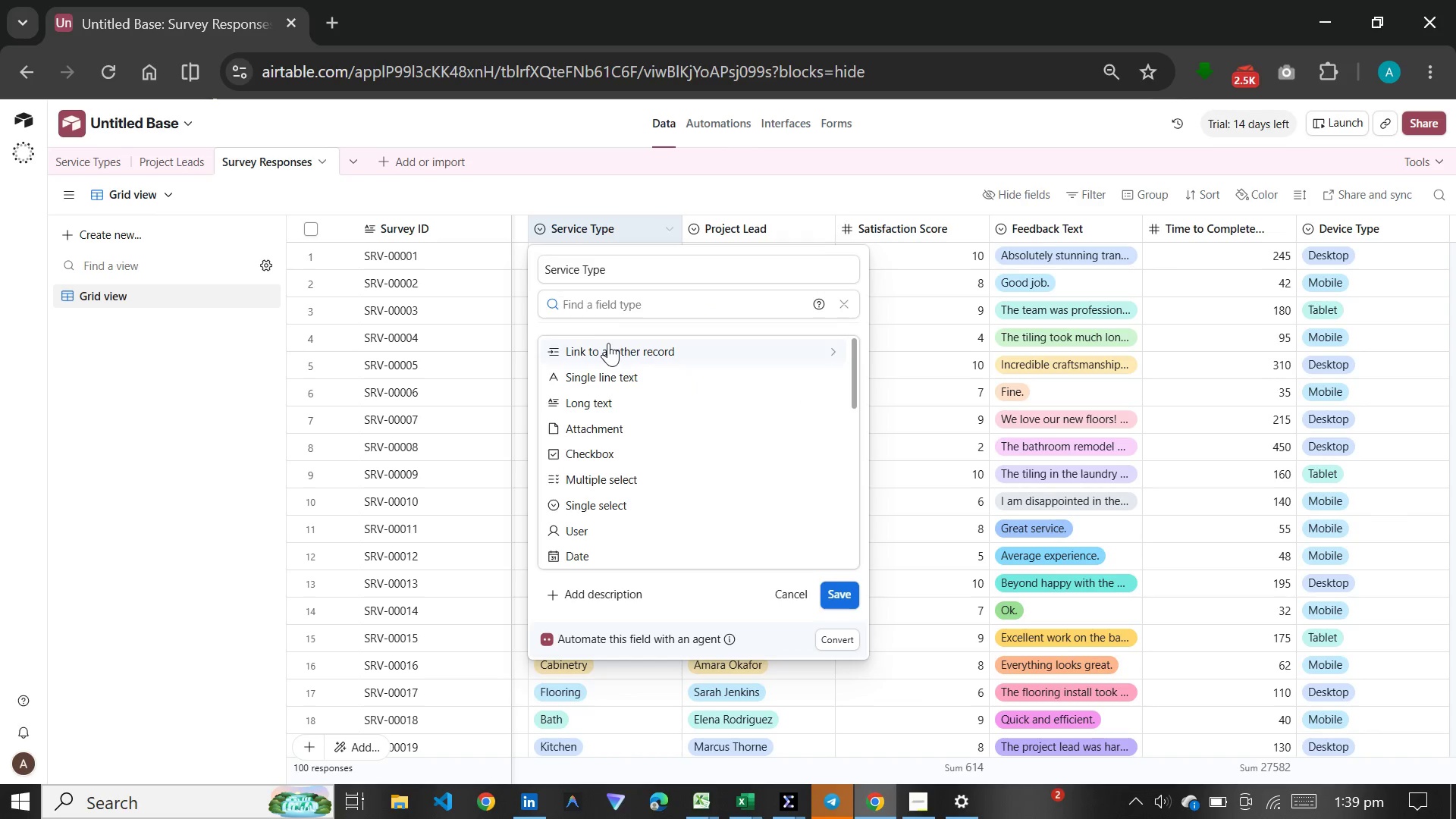 
left_click([608, 343])
 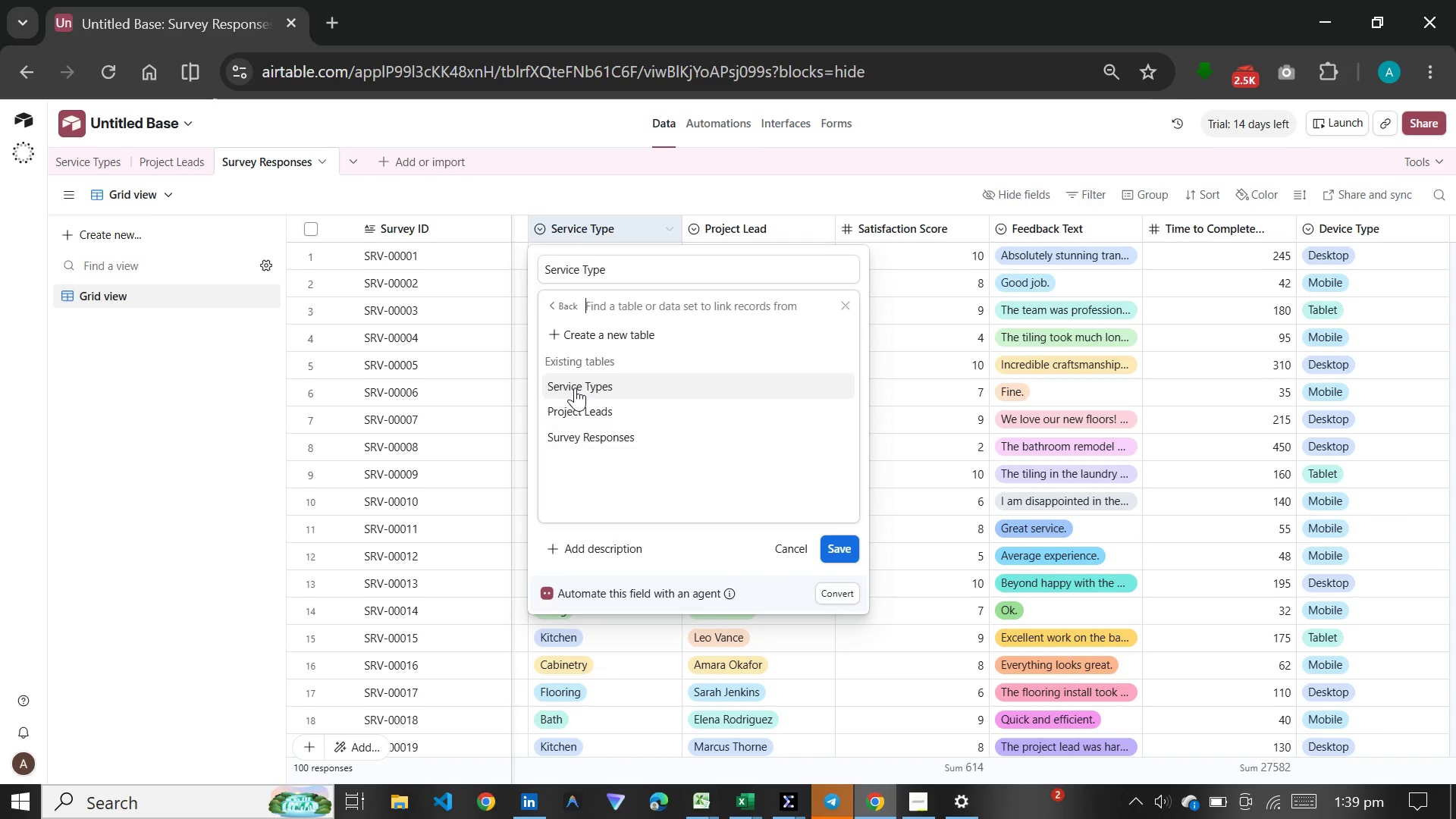 
left_click([575, 388])
 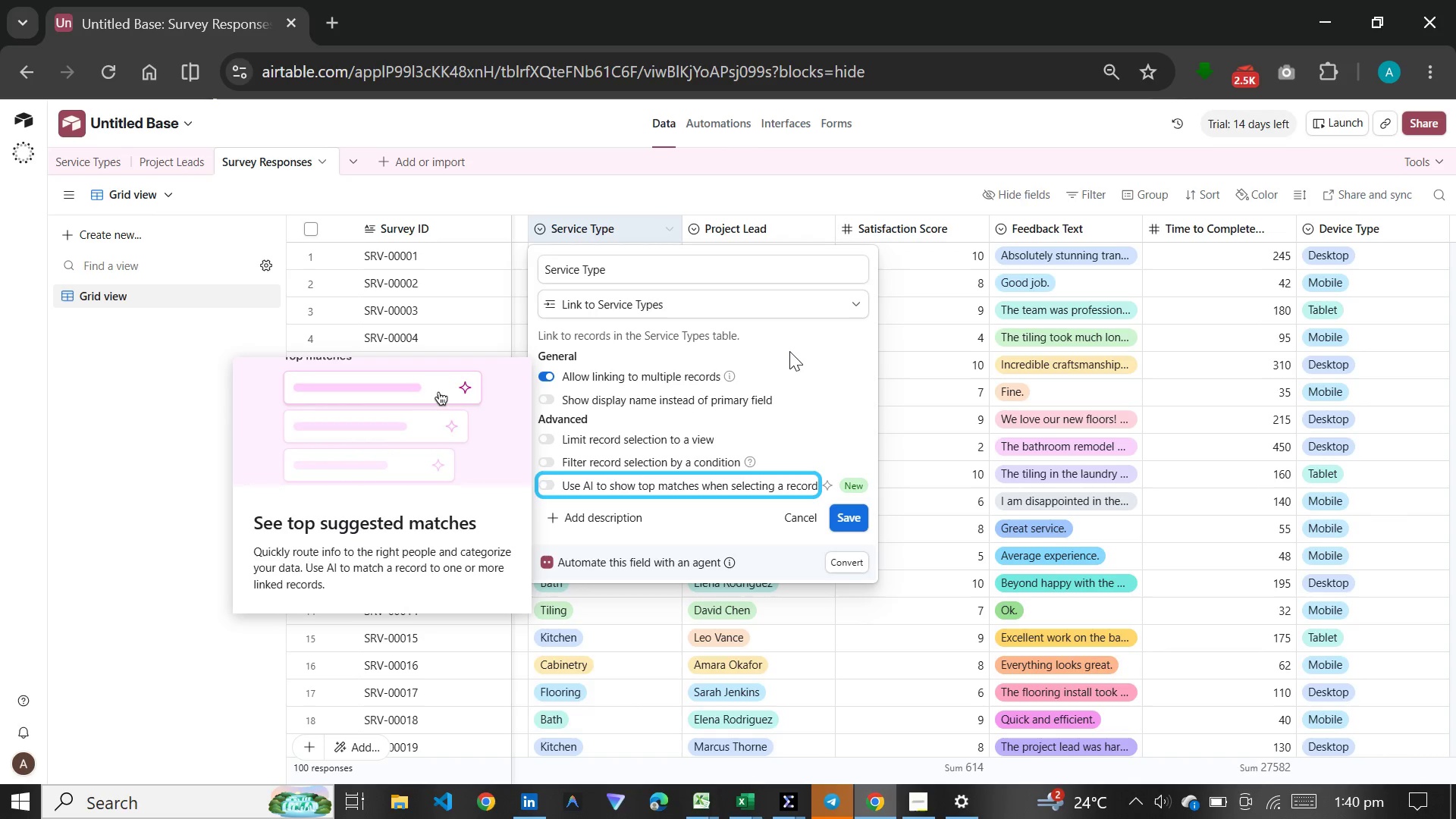 
wait(8.53)
 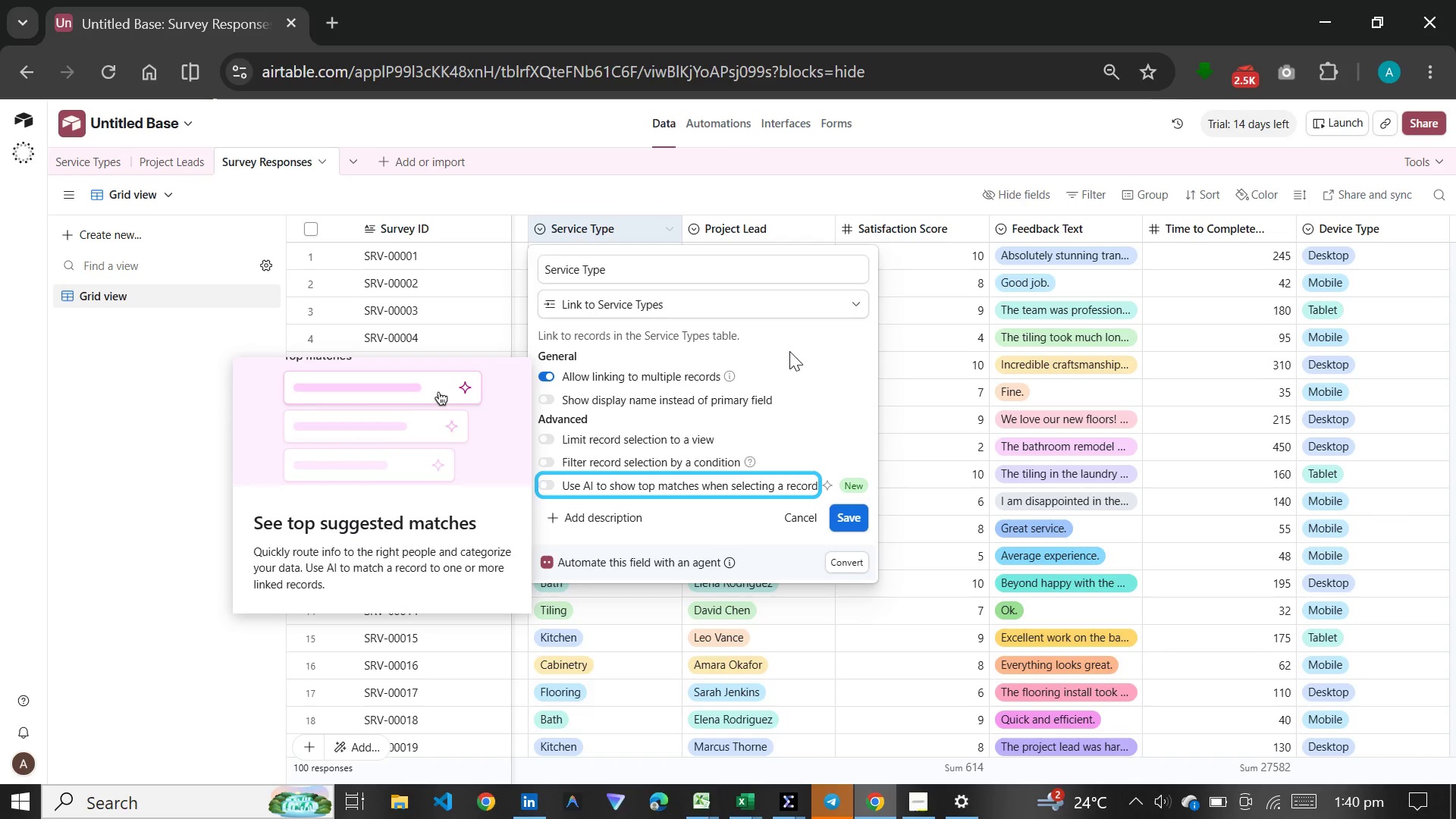 
left_click([849, 516])
 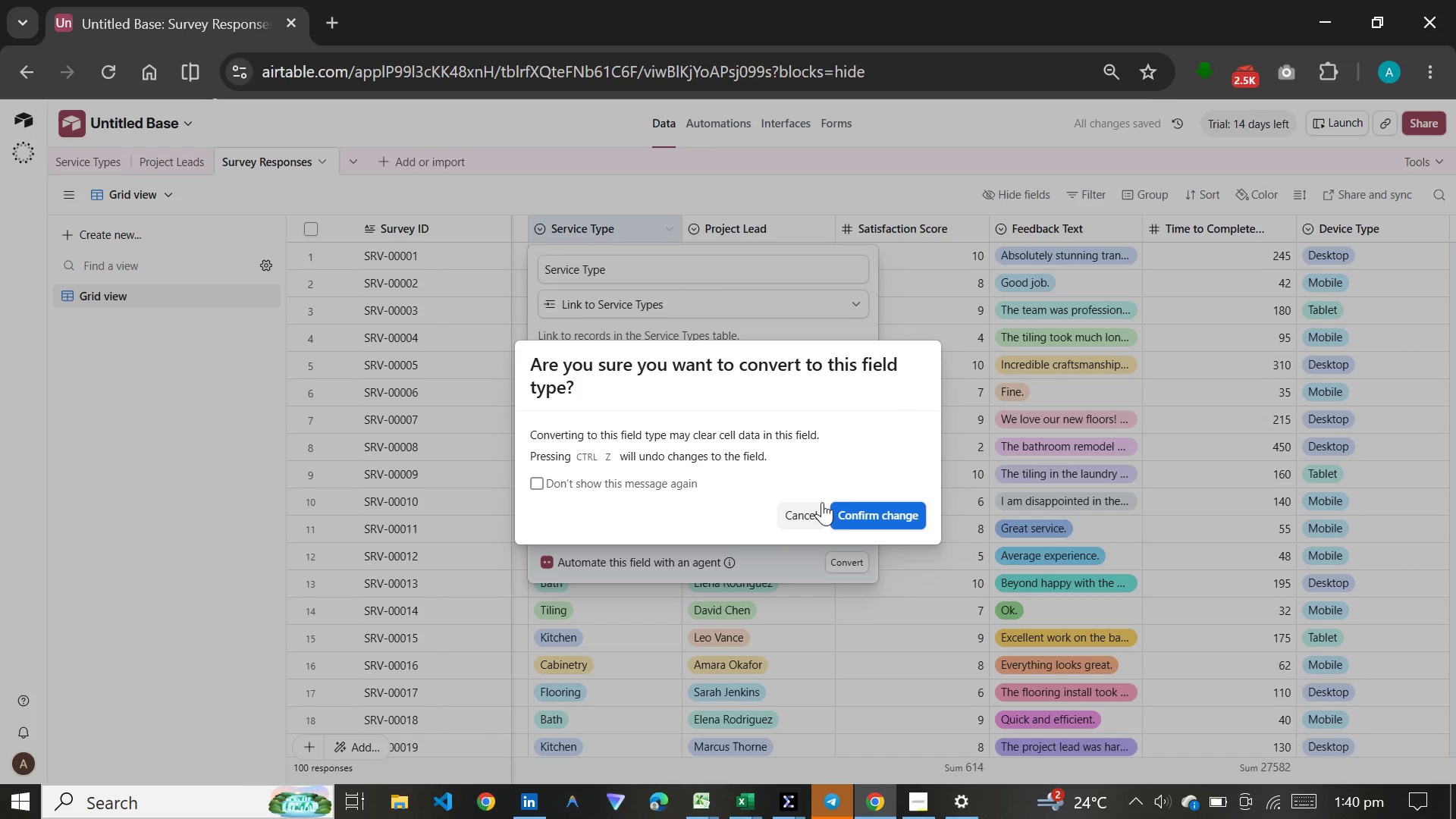 
left_click([873, 502])
 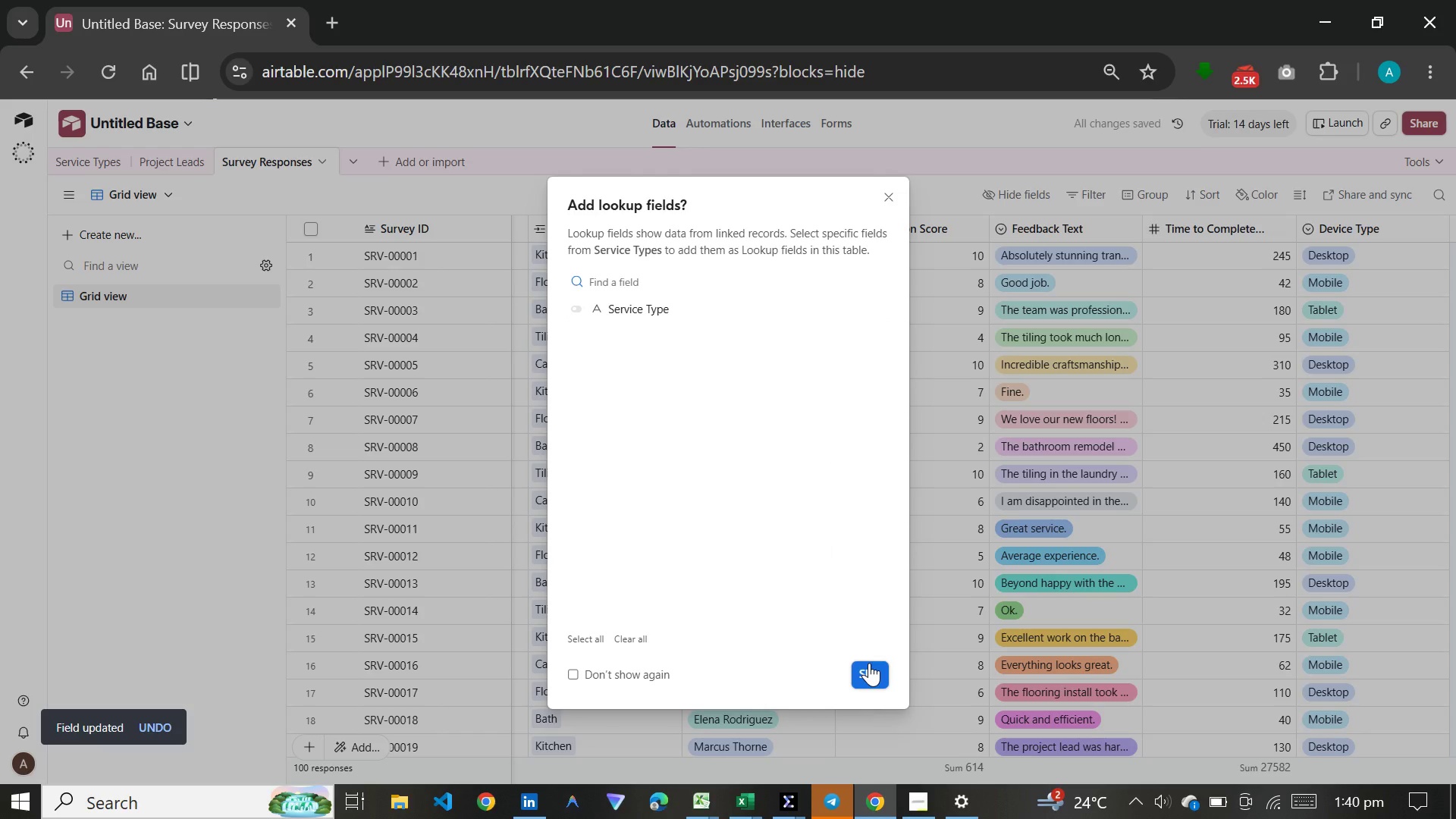 
wait(6.75)
 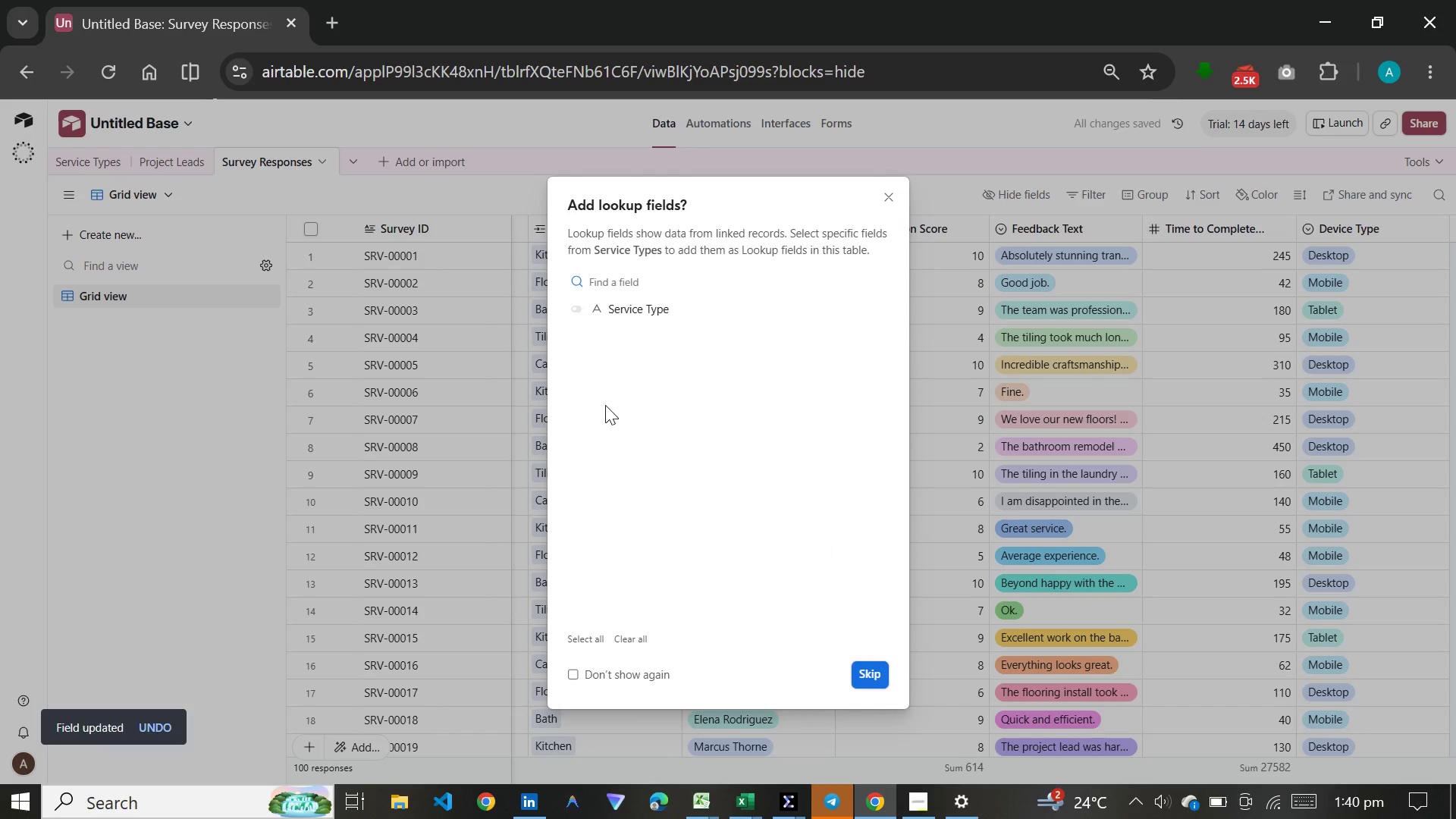 
left_click([869, 663])
 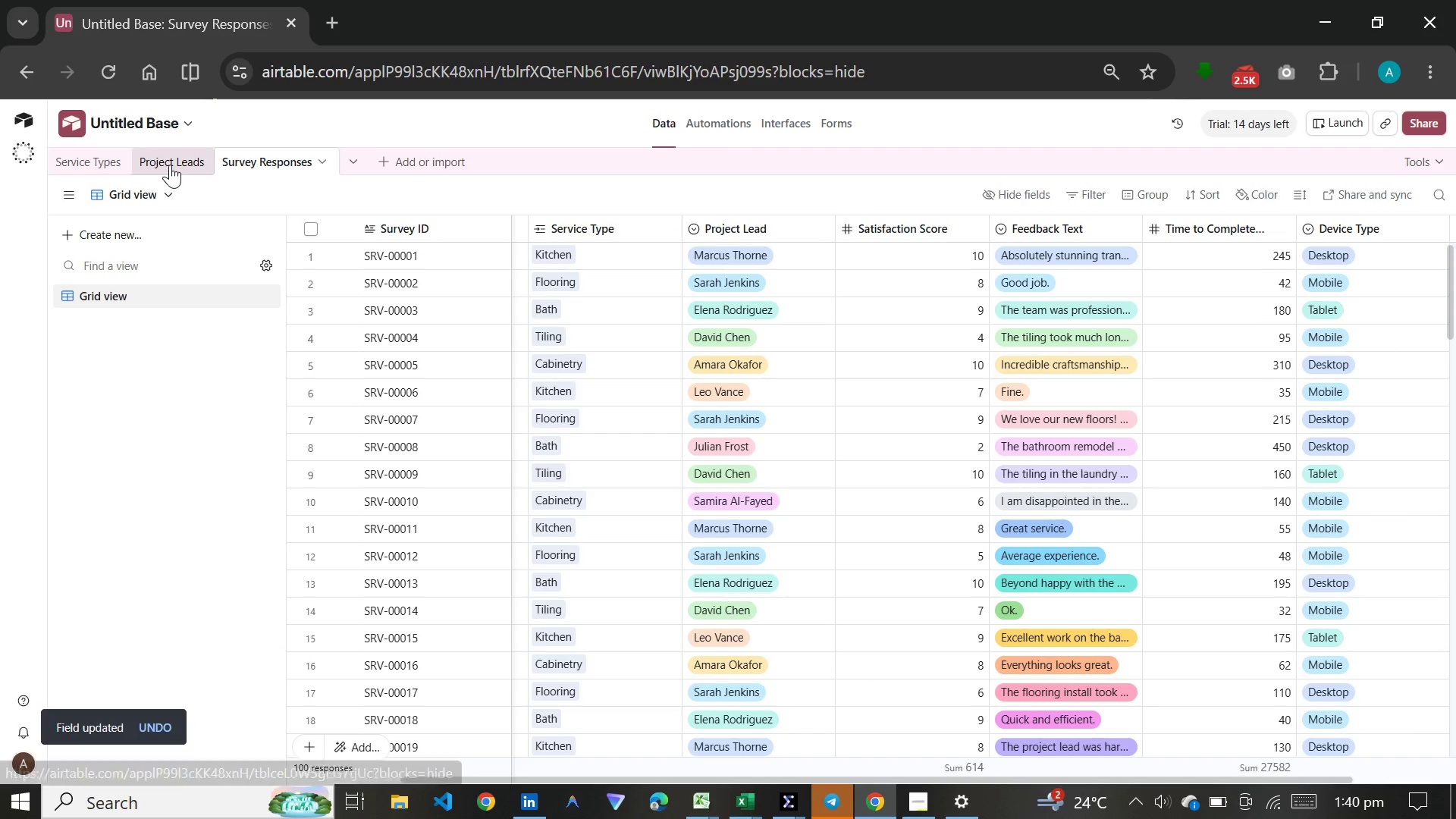 
left_click([77, 158])
 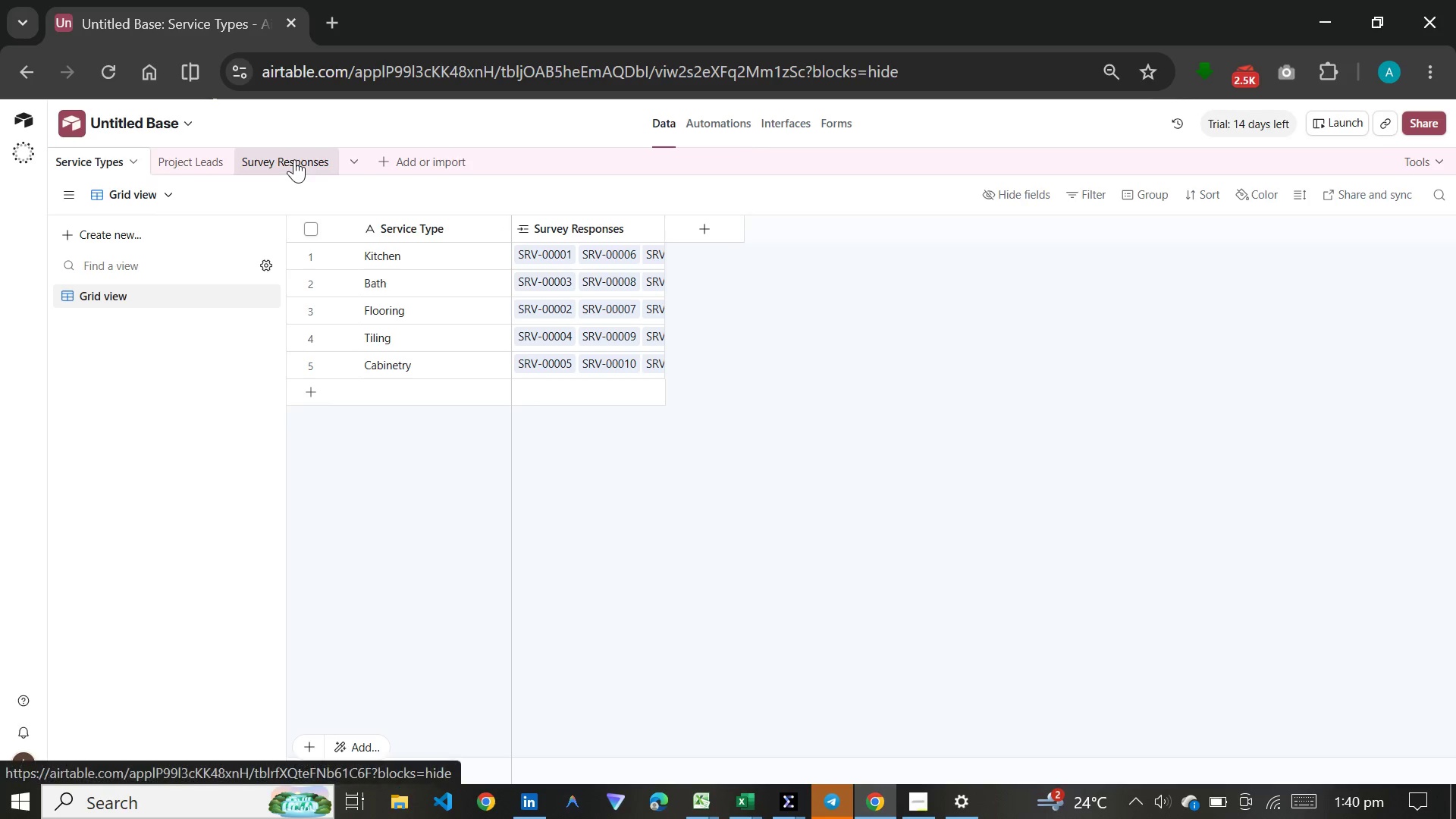 
wait(7.12)
 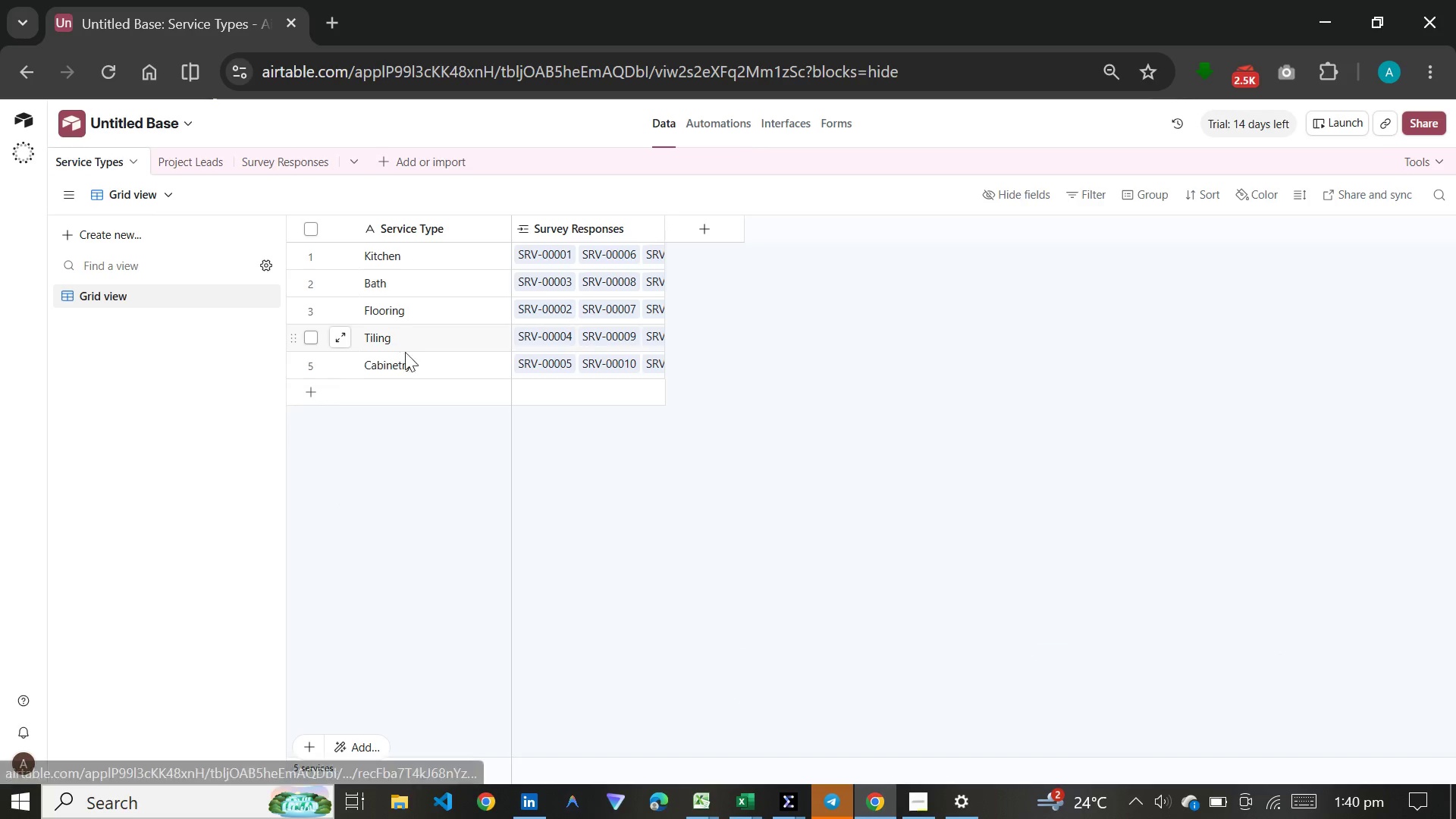 
left_click([294, 159])
 